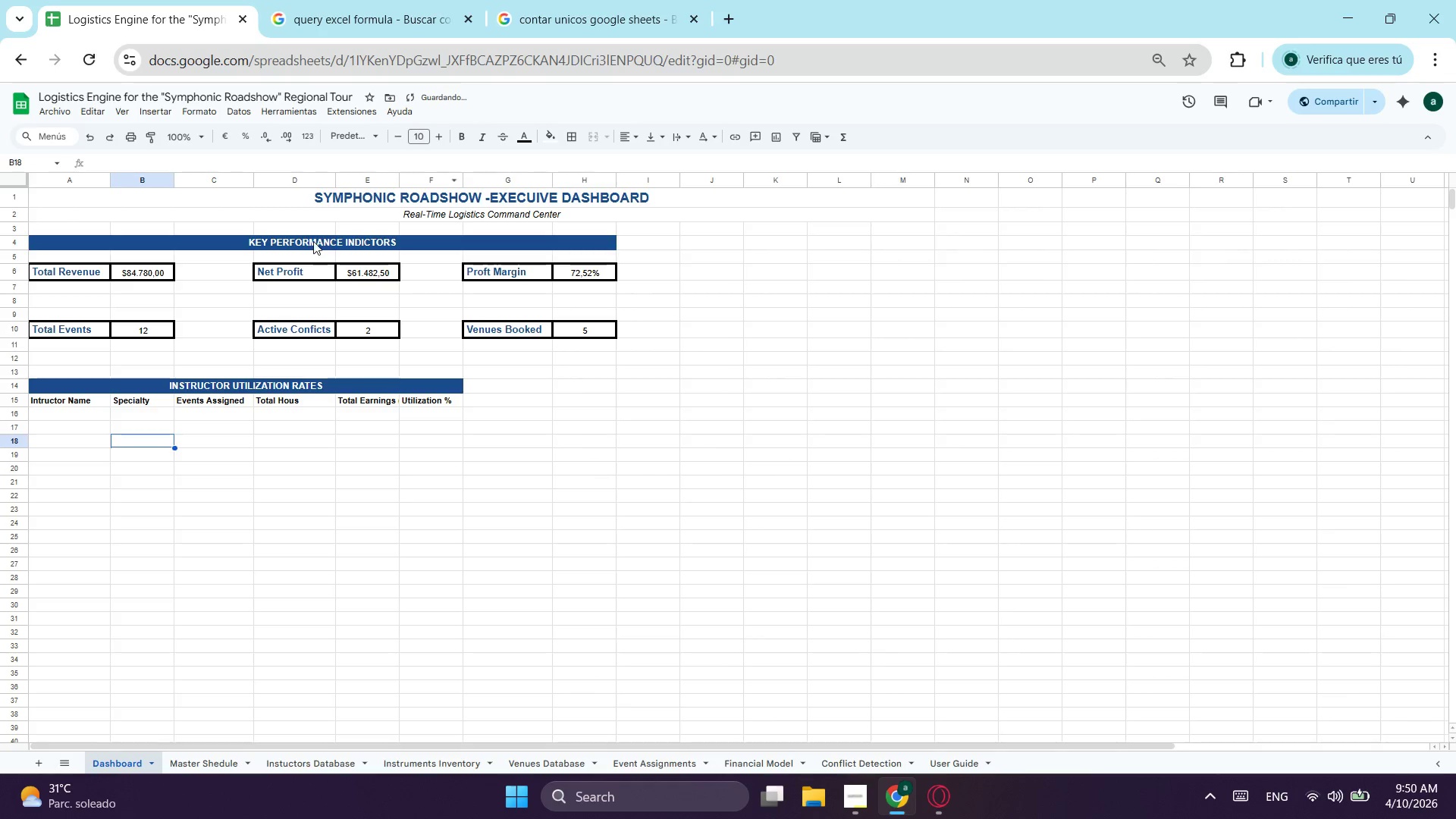 
left_click([313, 241])
 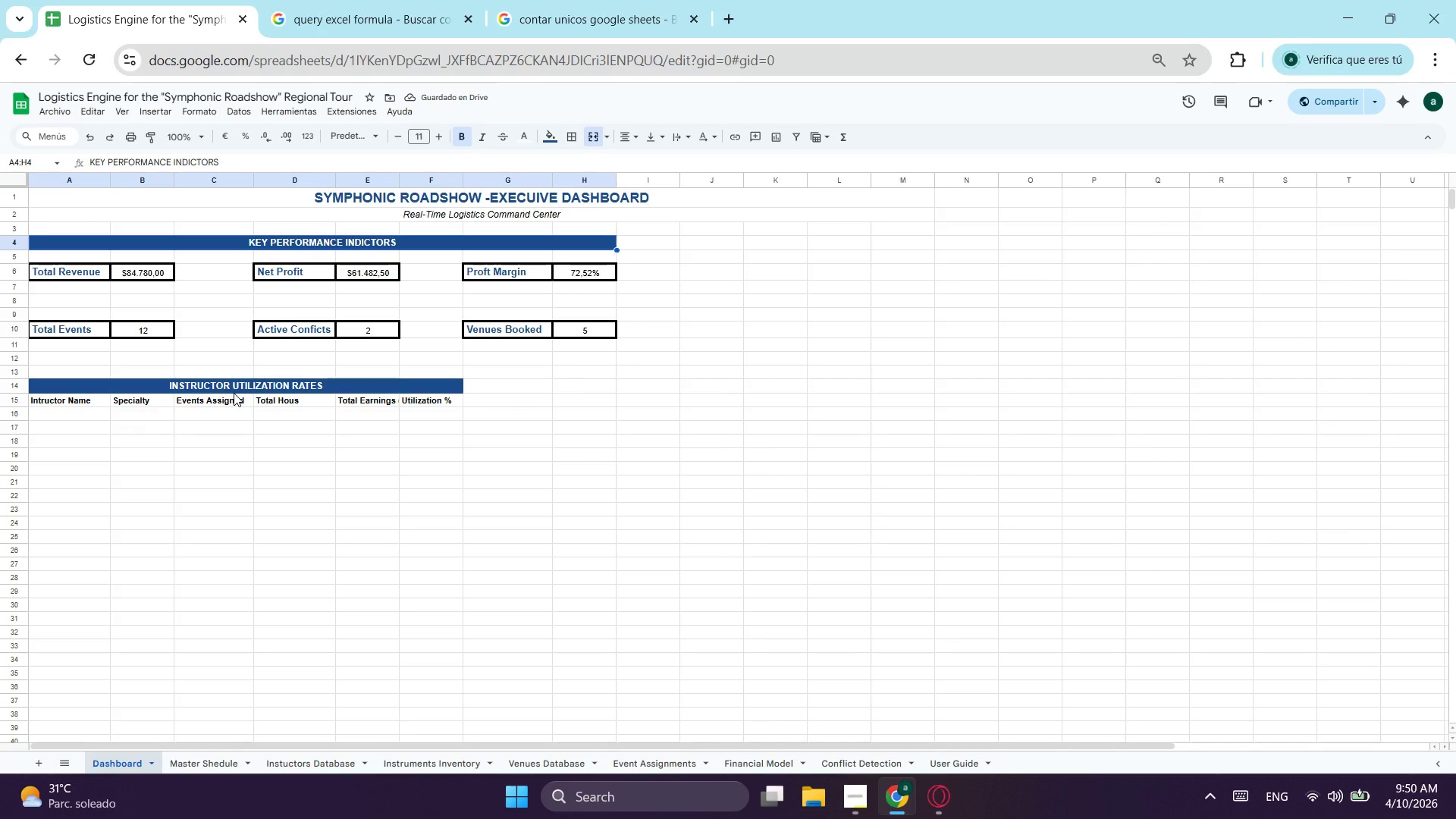 
left_click([234, 393])
 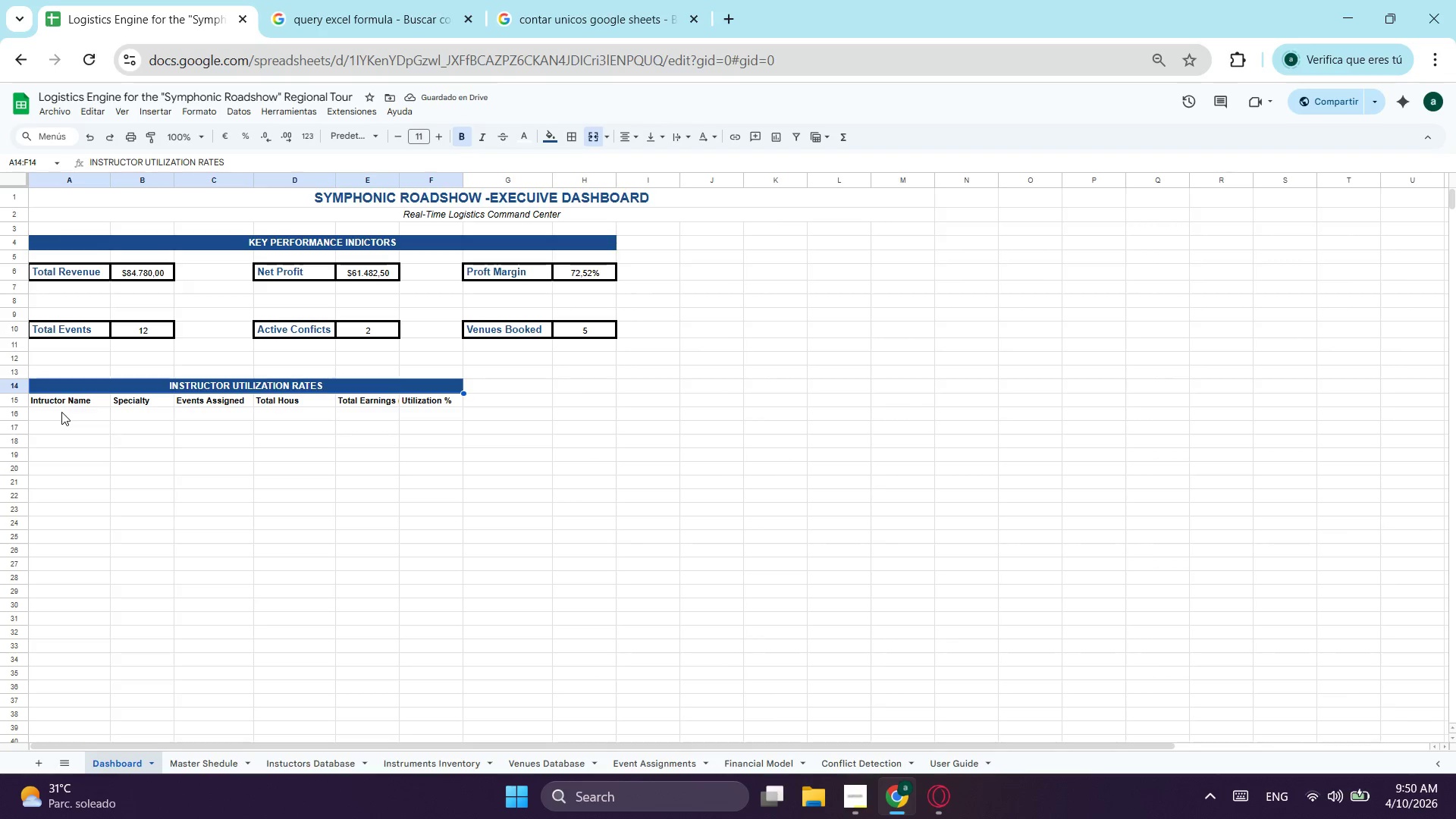 
left_click([61, 412])
 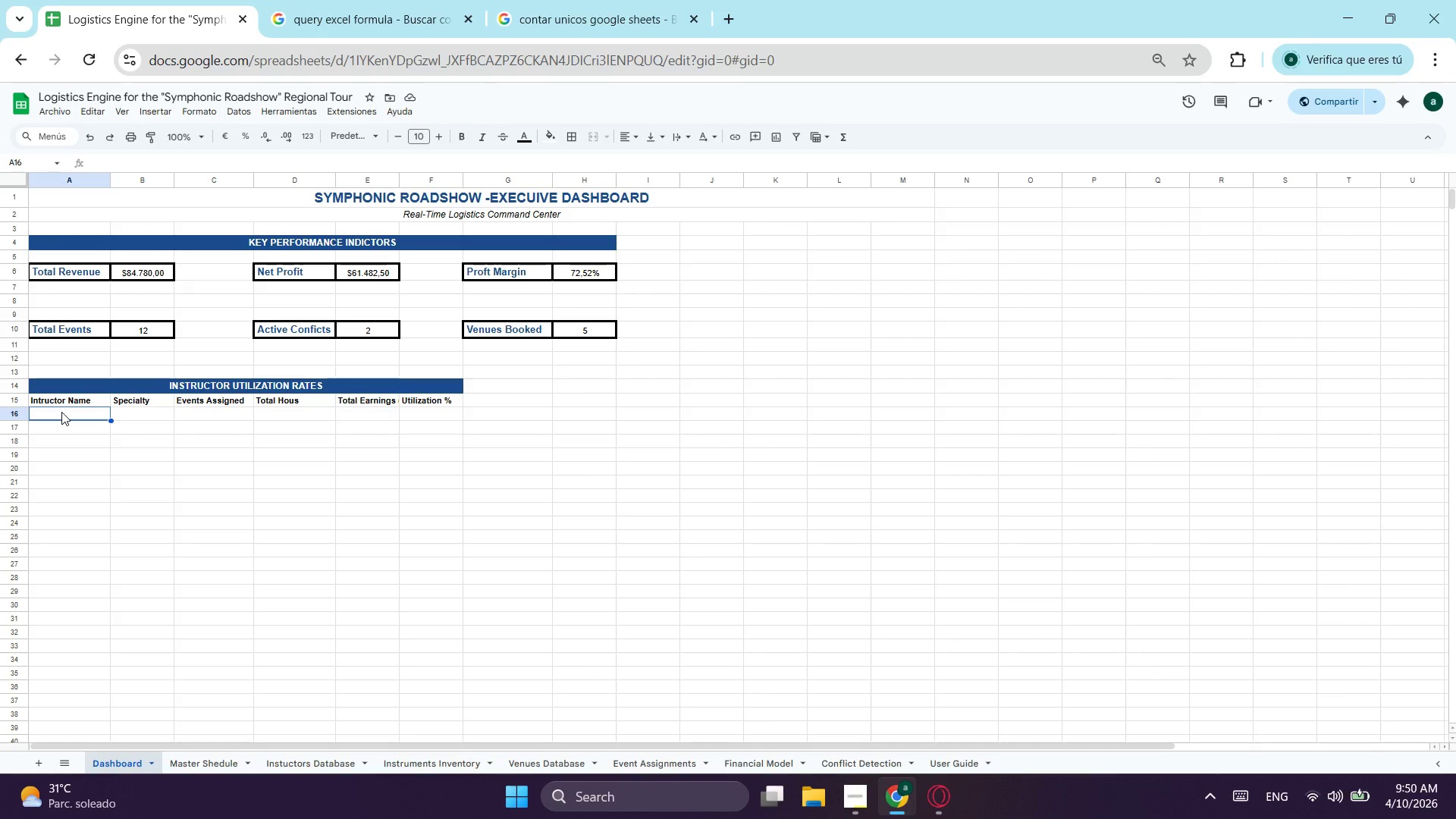 
wait(7.11)
 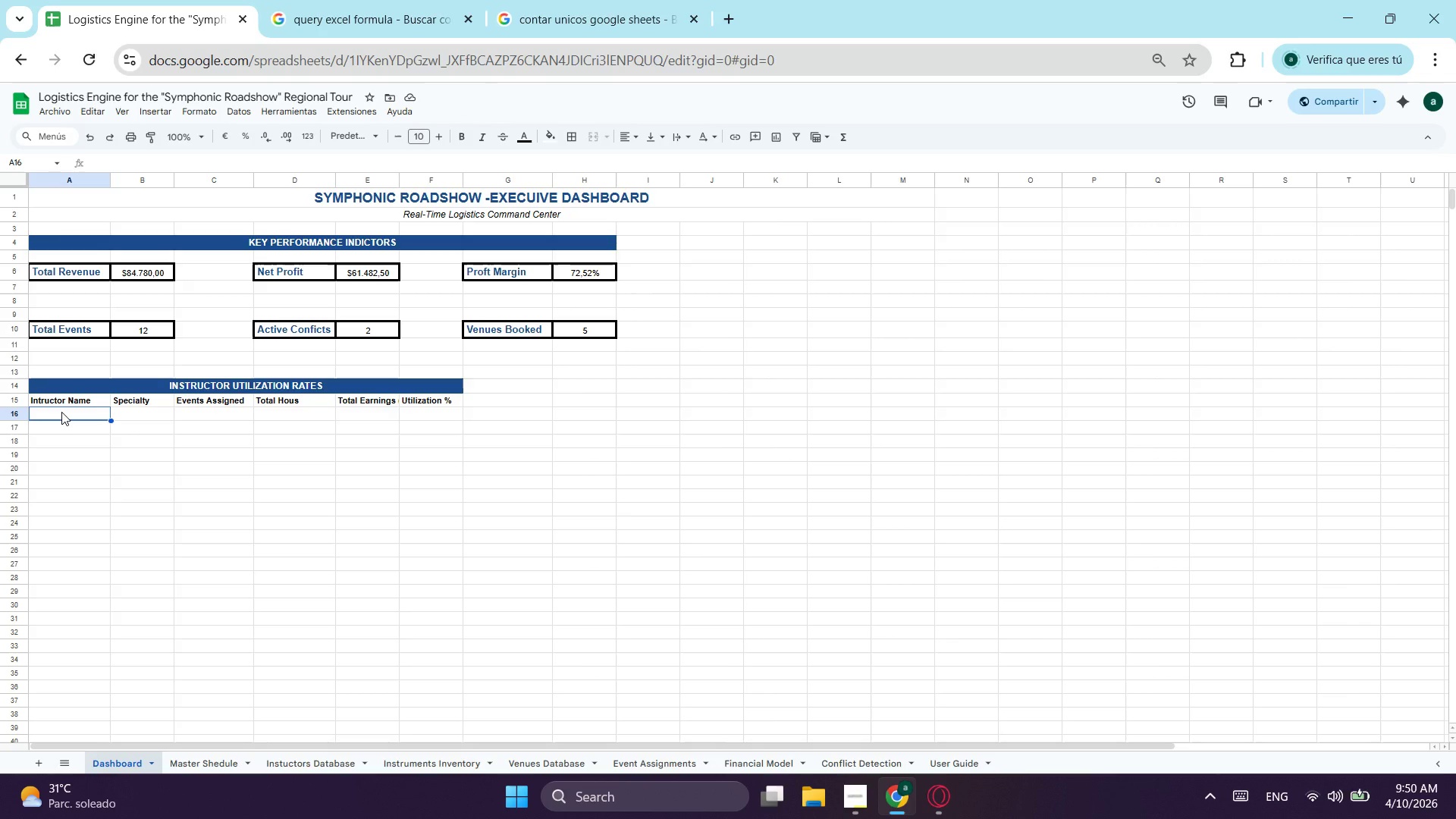 
key(Equal)
 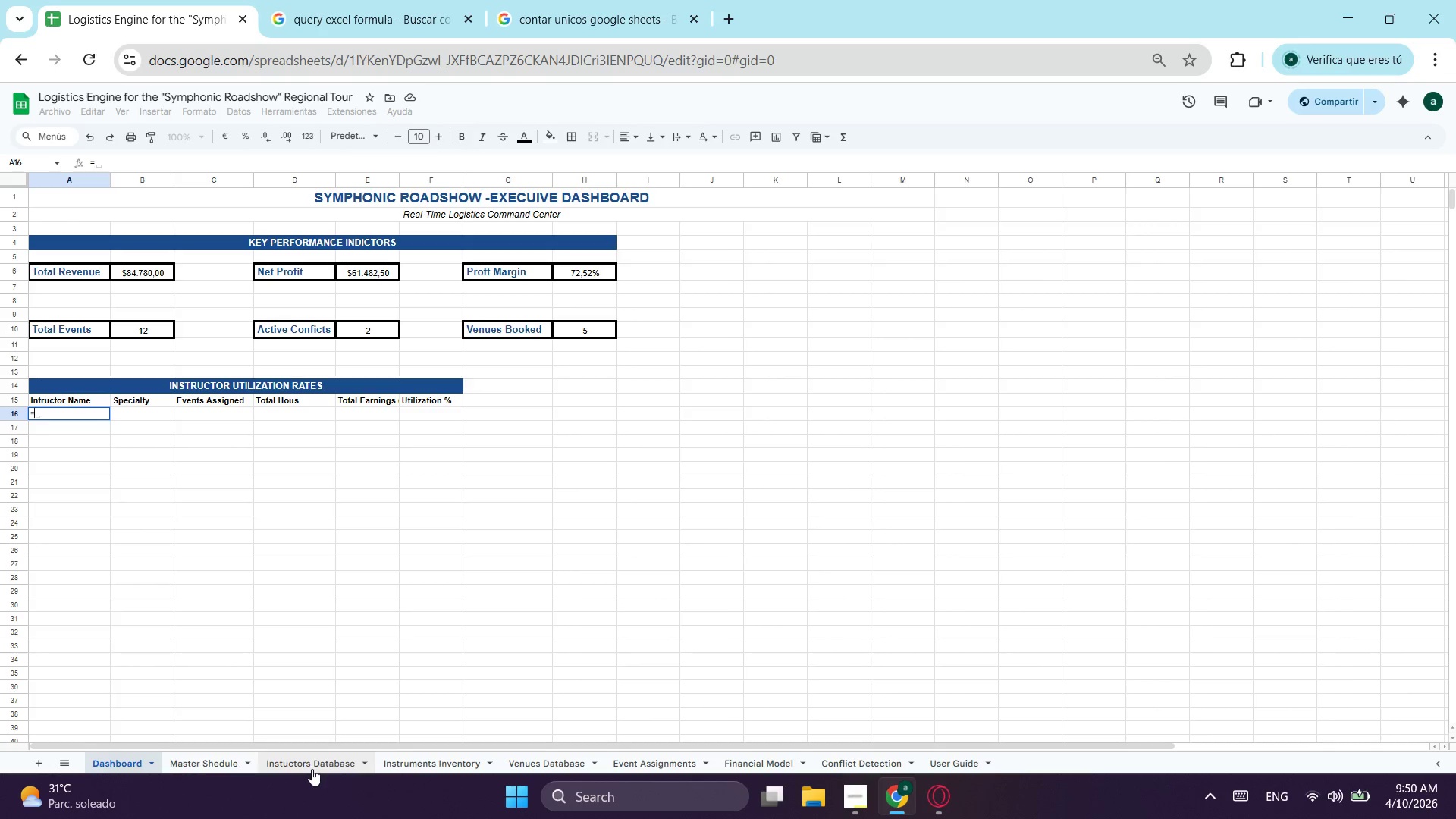 
wait(12.44)
 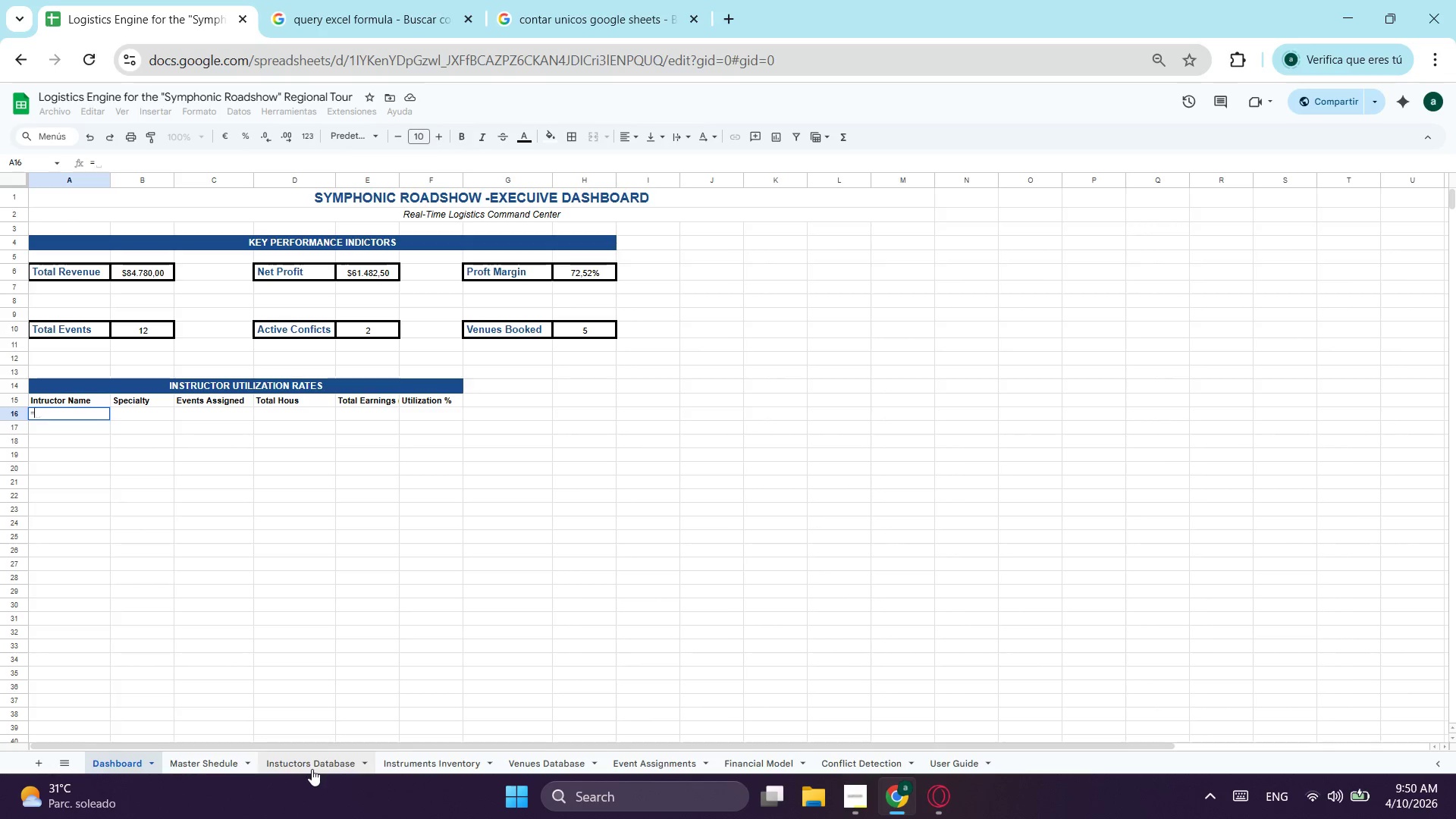 
left_click([303, 767])
 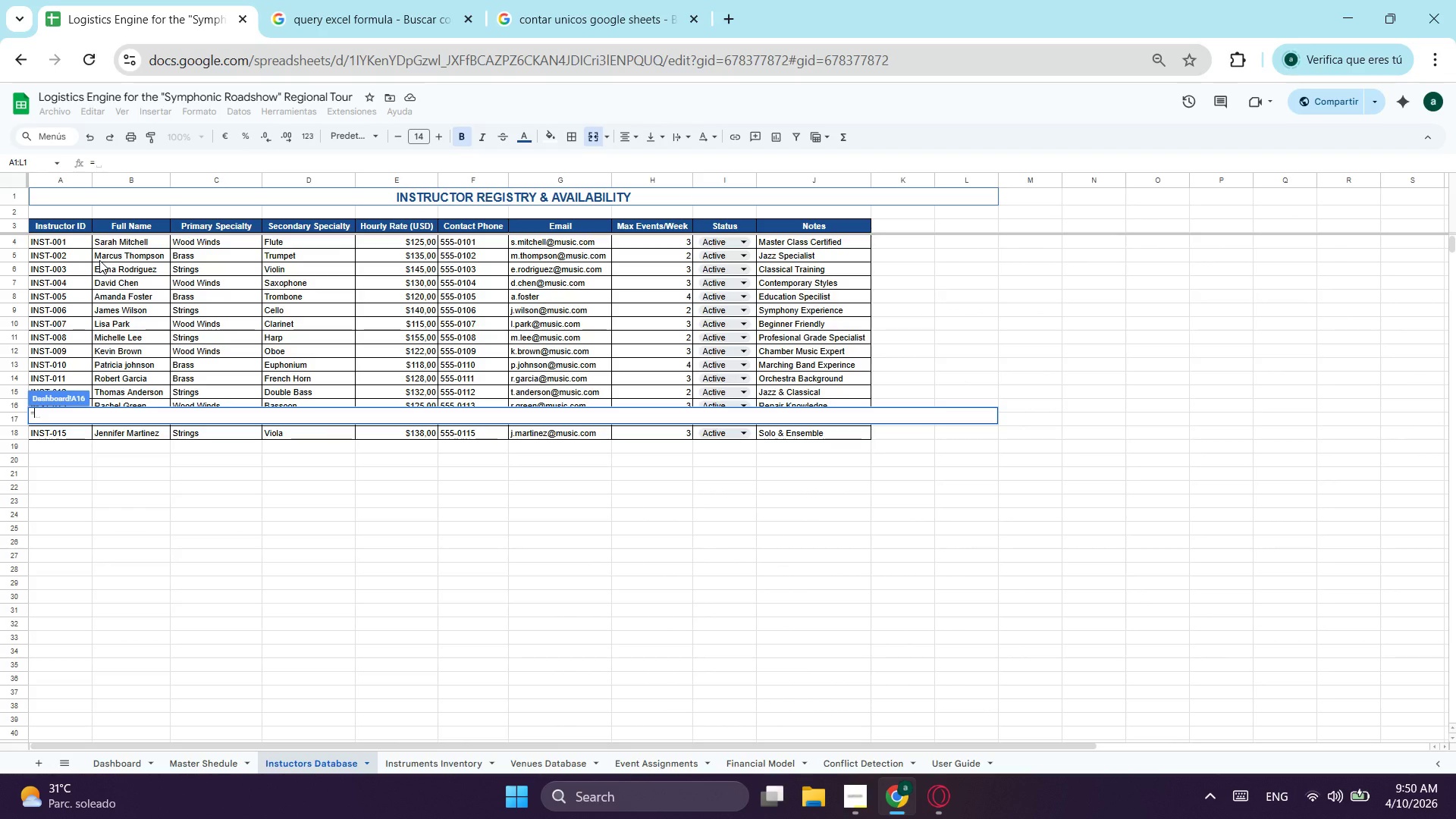 
wait(6.48)
 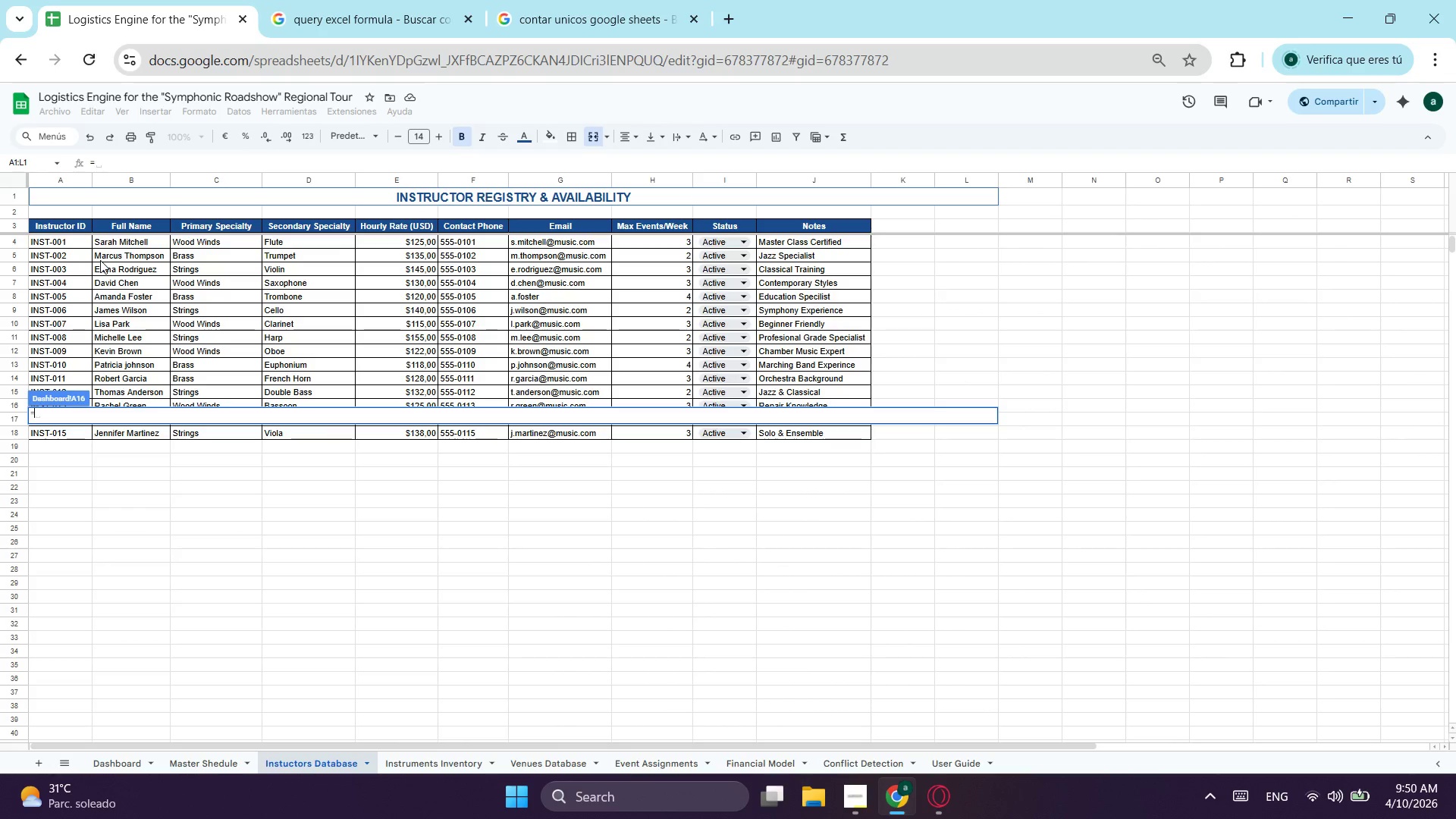 
left_click([137, 241])
 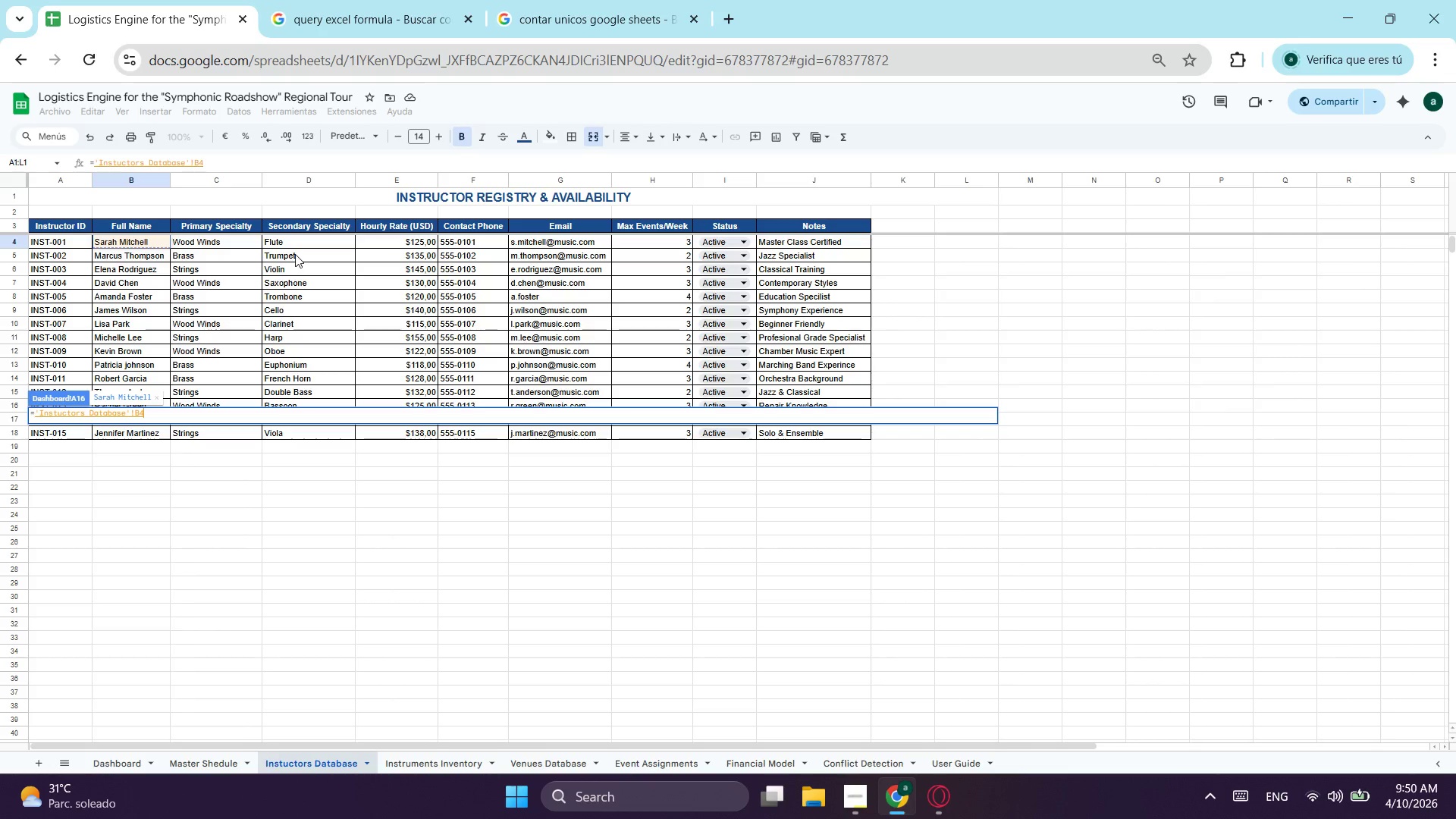 
key(Enter)
 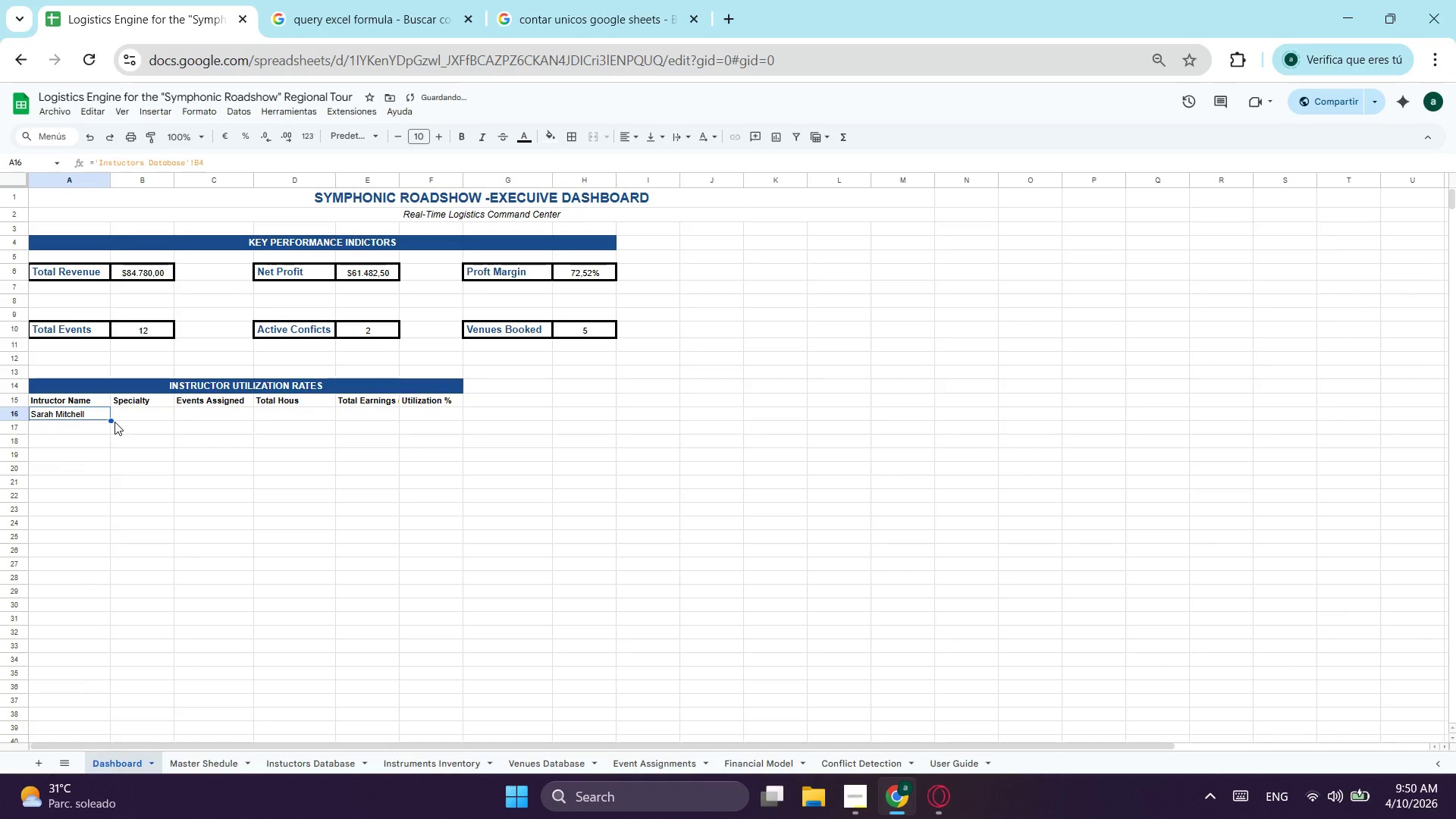 
left_click_drag(start_coordinate=[111, 421], to_coordinate=[93, 601])
 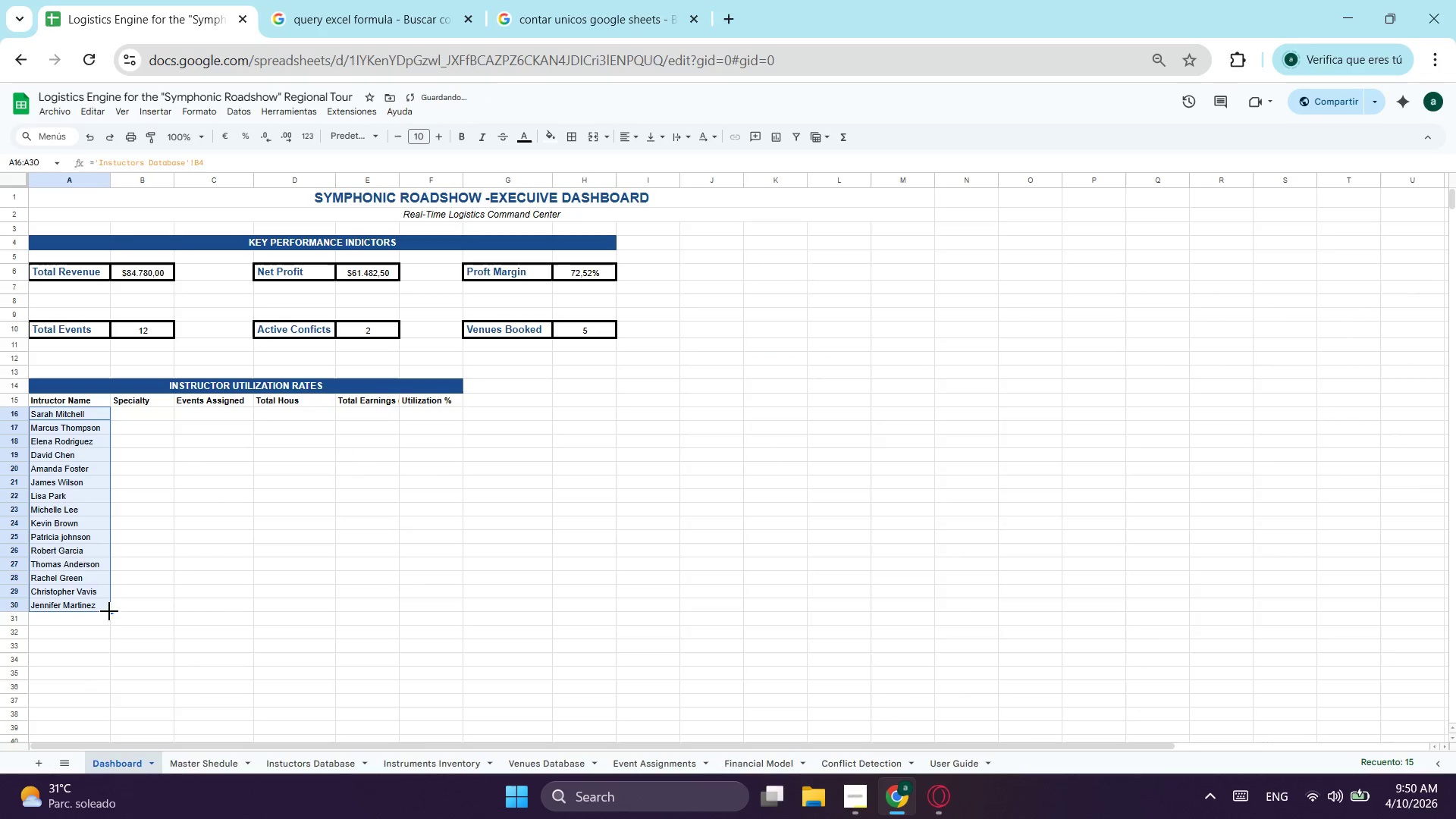 
left_click_drag(start_coordinate=[111, 608], to_coordinate=[112, 650])
 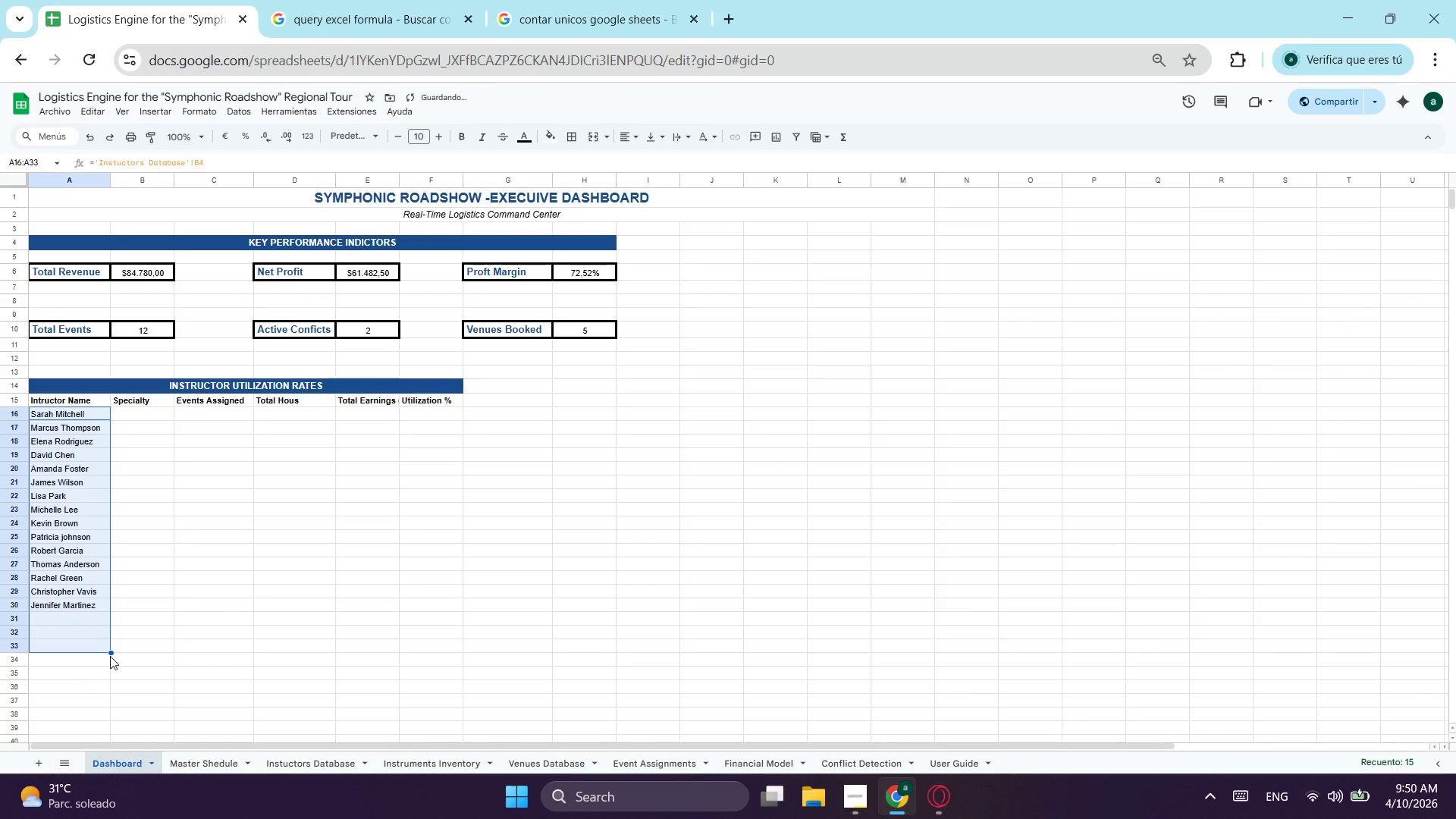 
left_click_drag(start_coordinate=[111, 652], to_coordinate=[108, 615])
 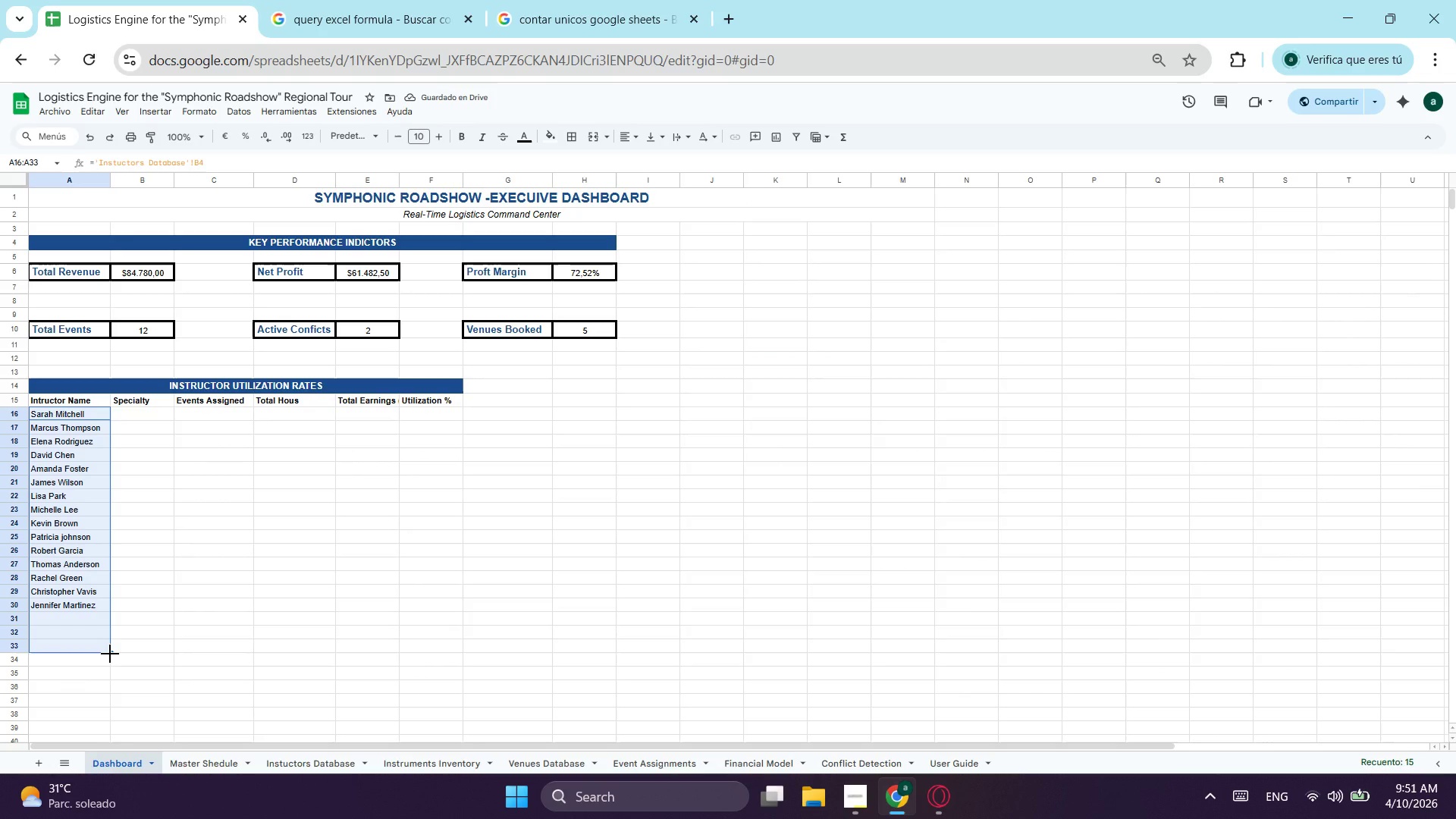 
left_click_drag(start_coordinate=[110, 654], to_coordinate=[102, 617])
 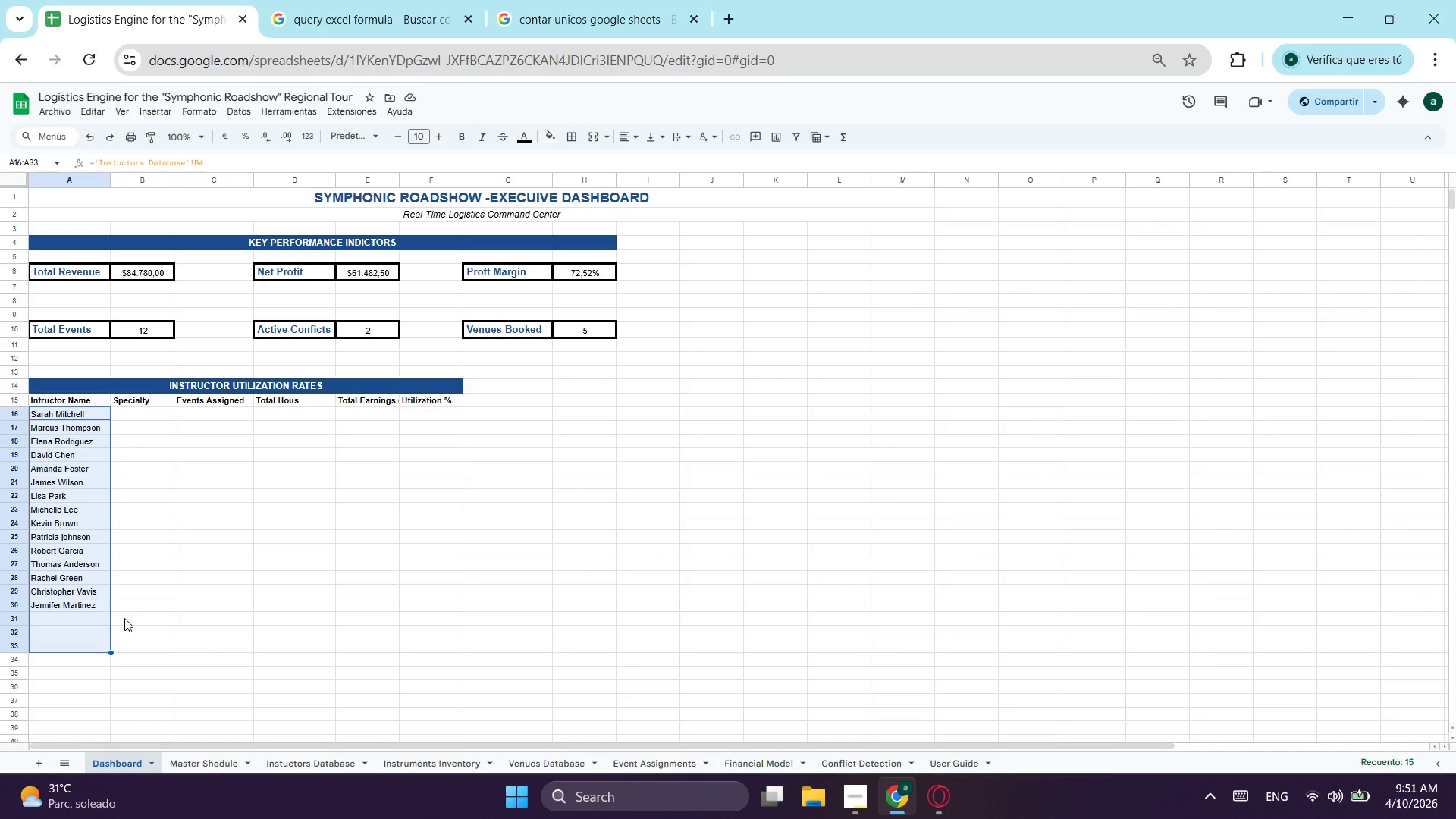 
left_click([132, 611])
 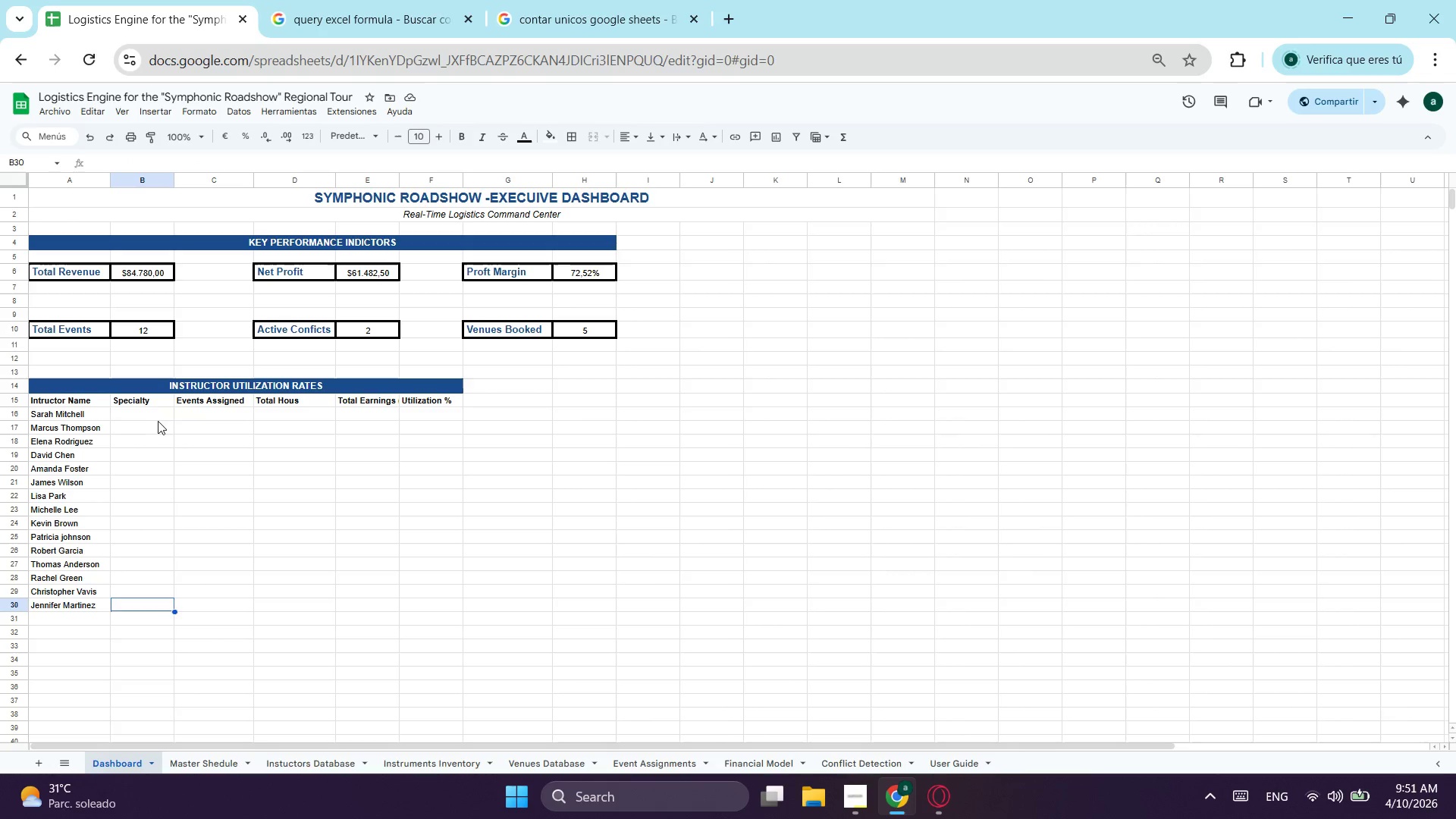 
left_click([155, 419])
 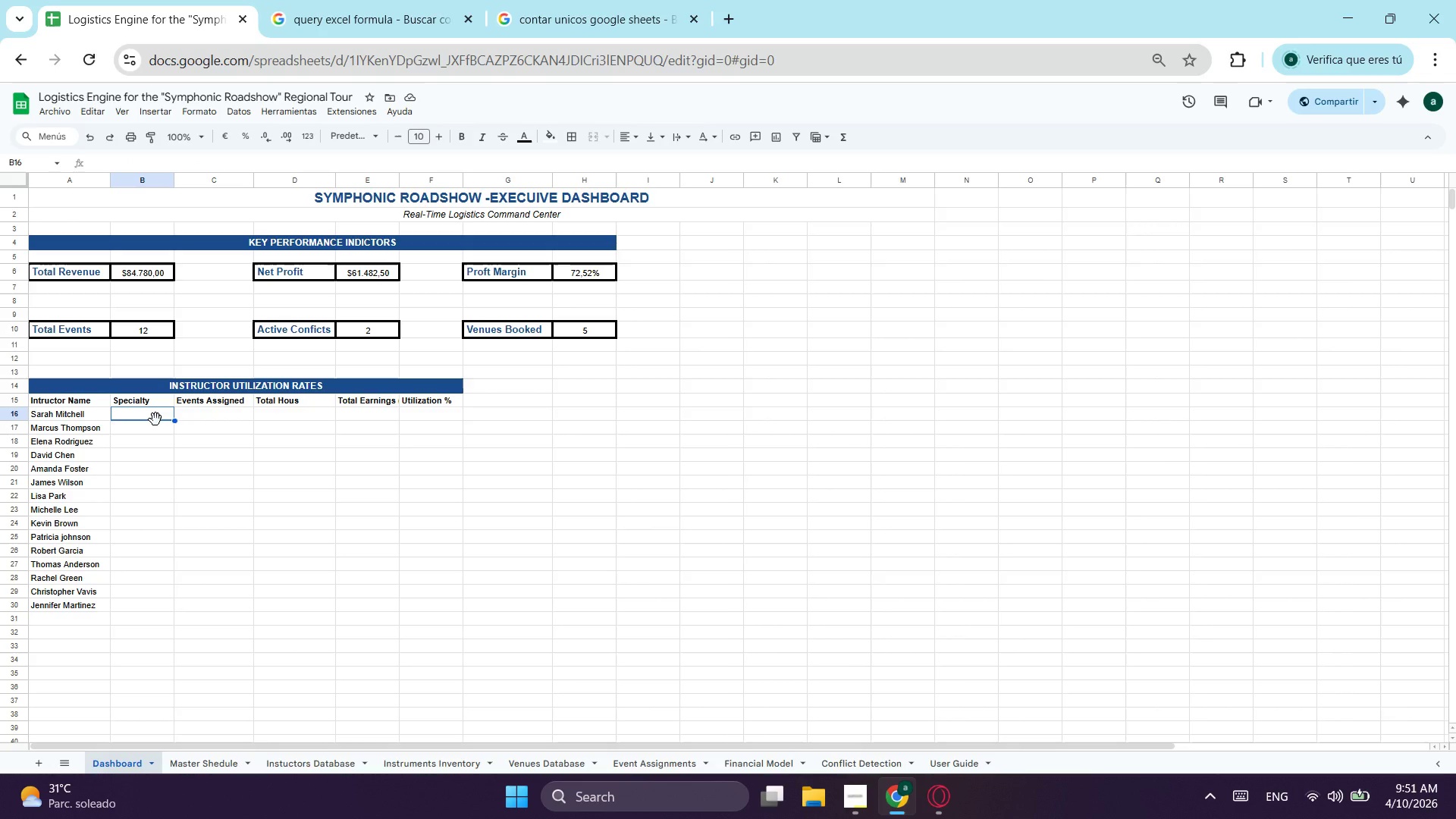 
wait(6.92)
 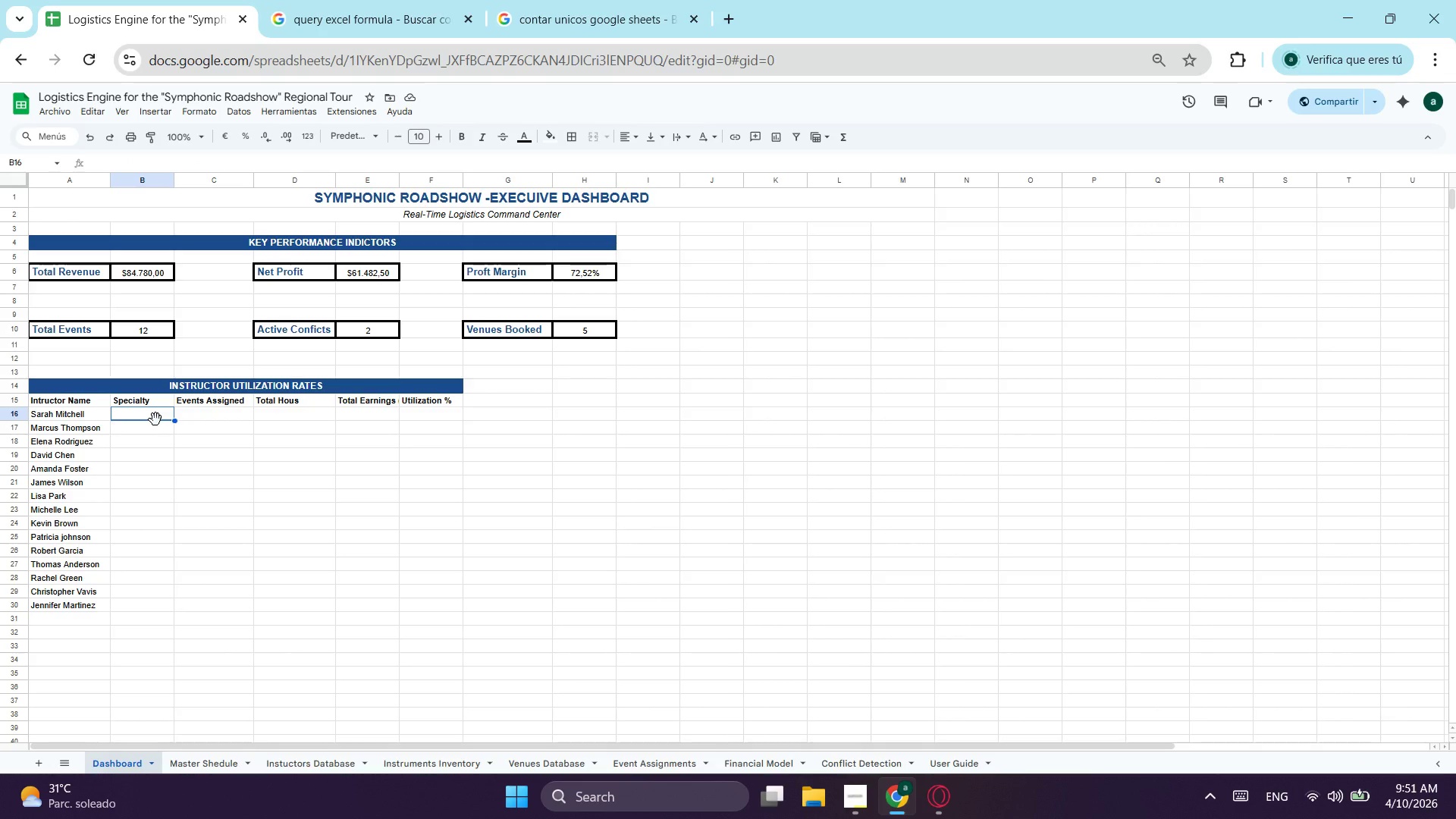 
type(s)
key(Backspace)
type(=)
key(Backspace)
key(Backspace)
type(=si )
key(Backspace)
type((a)
 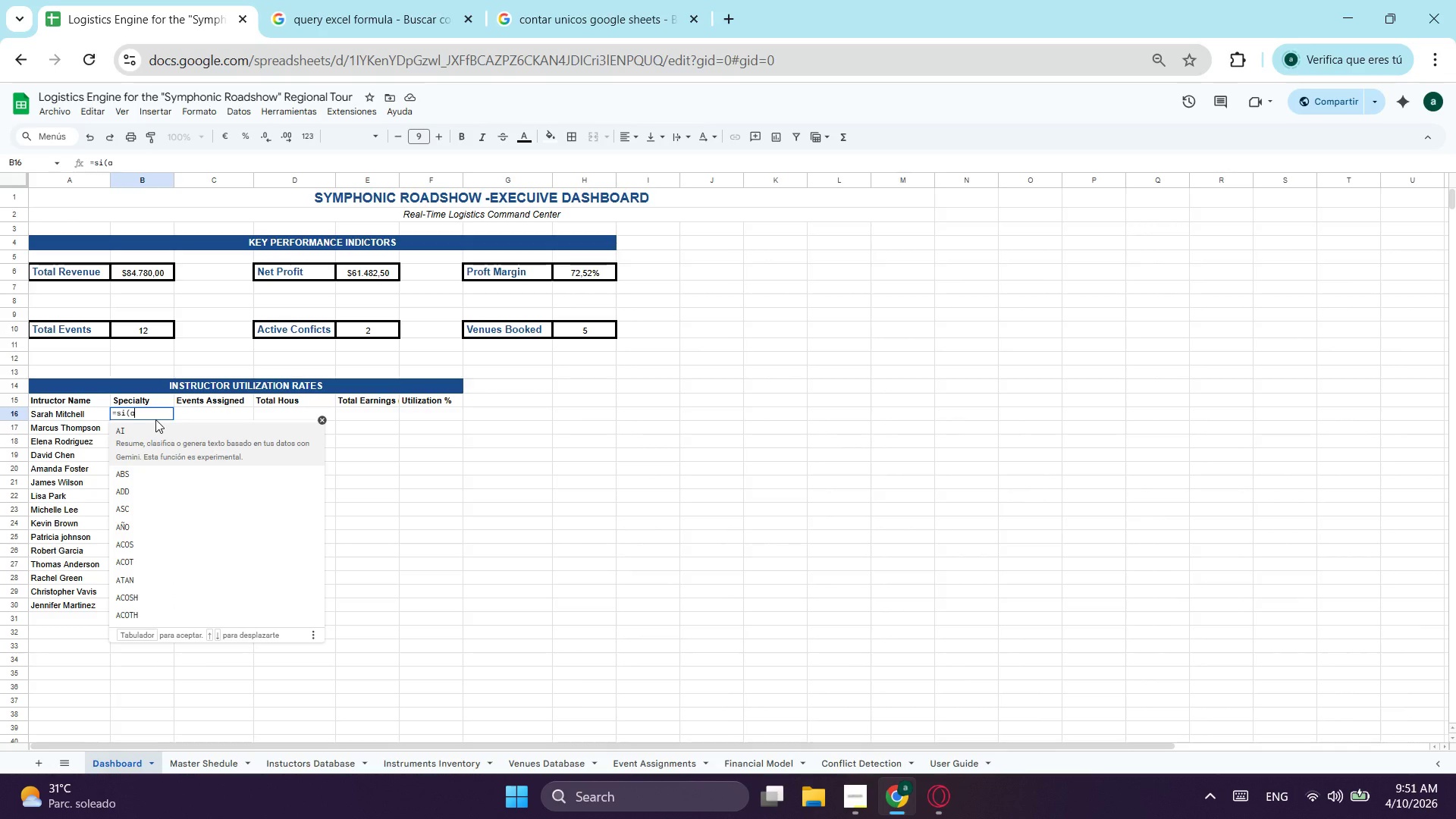 
type(16="";"":)
key(Backspace)
type(;)
 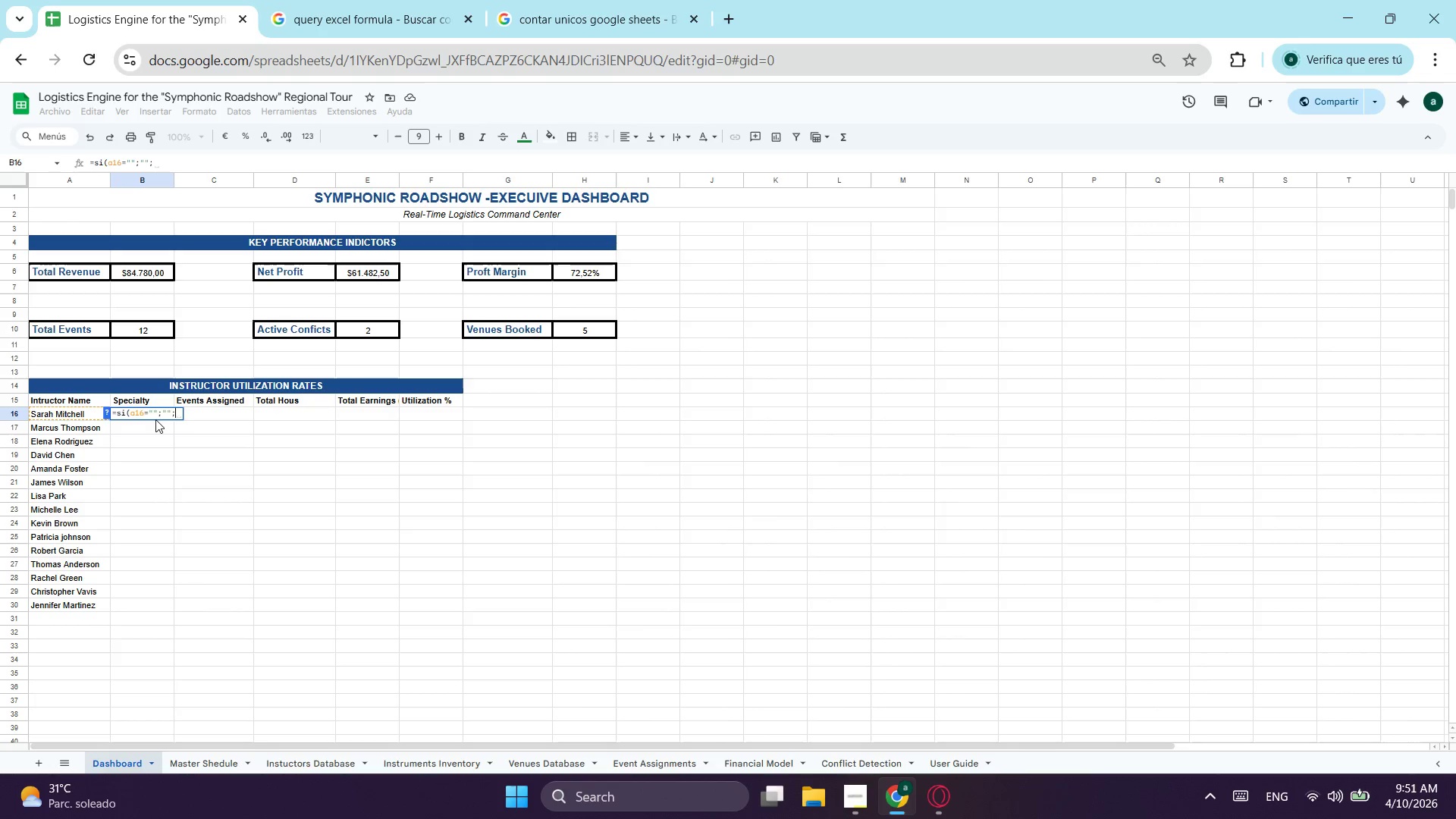 
wait(6.11)
 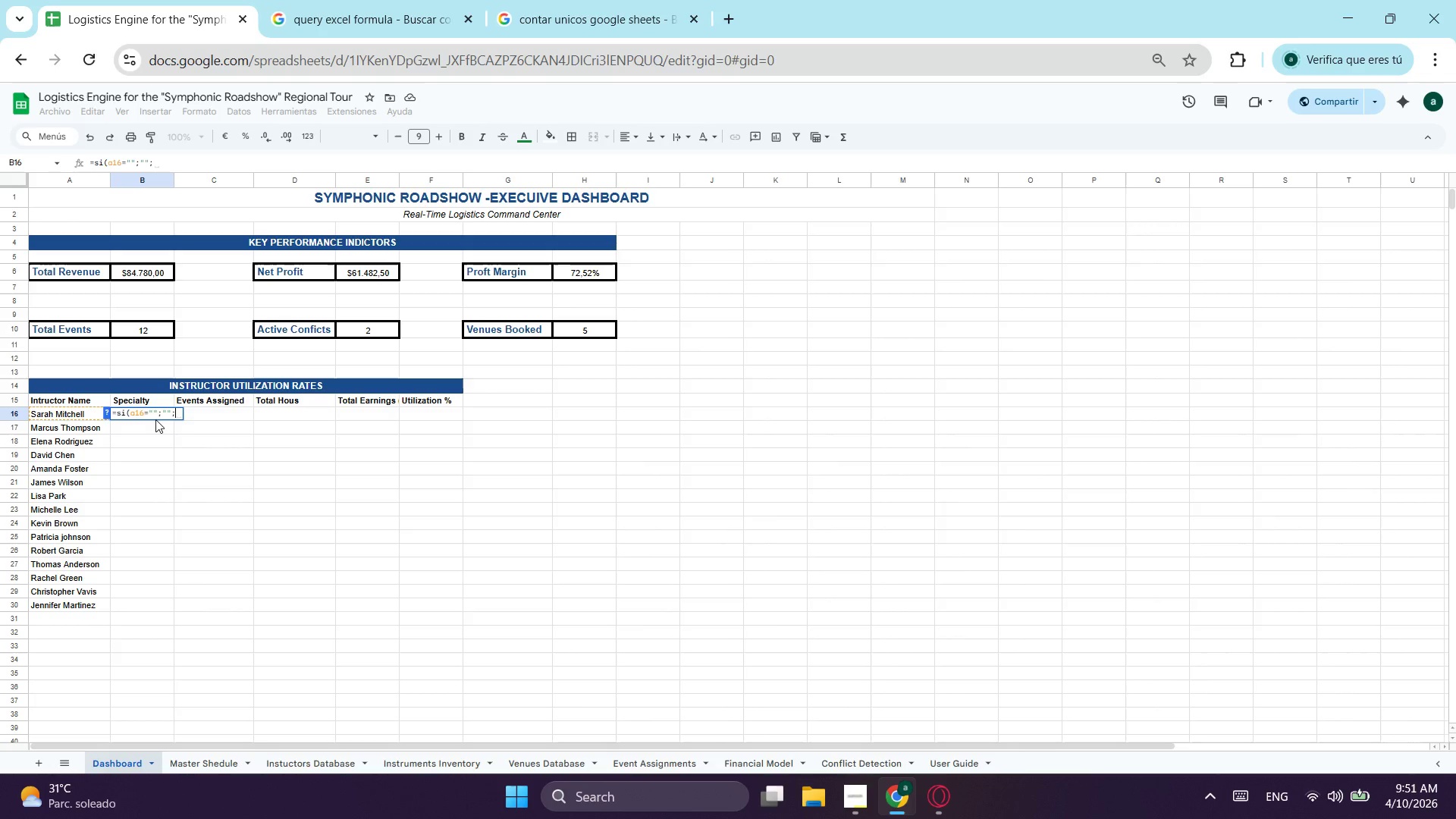 
left_click([308, 767])
 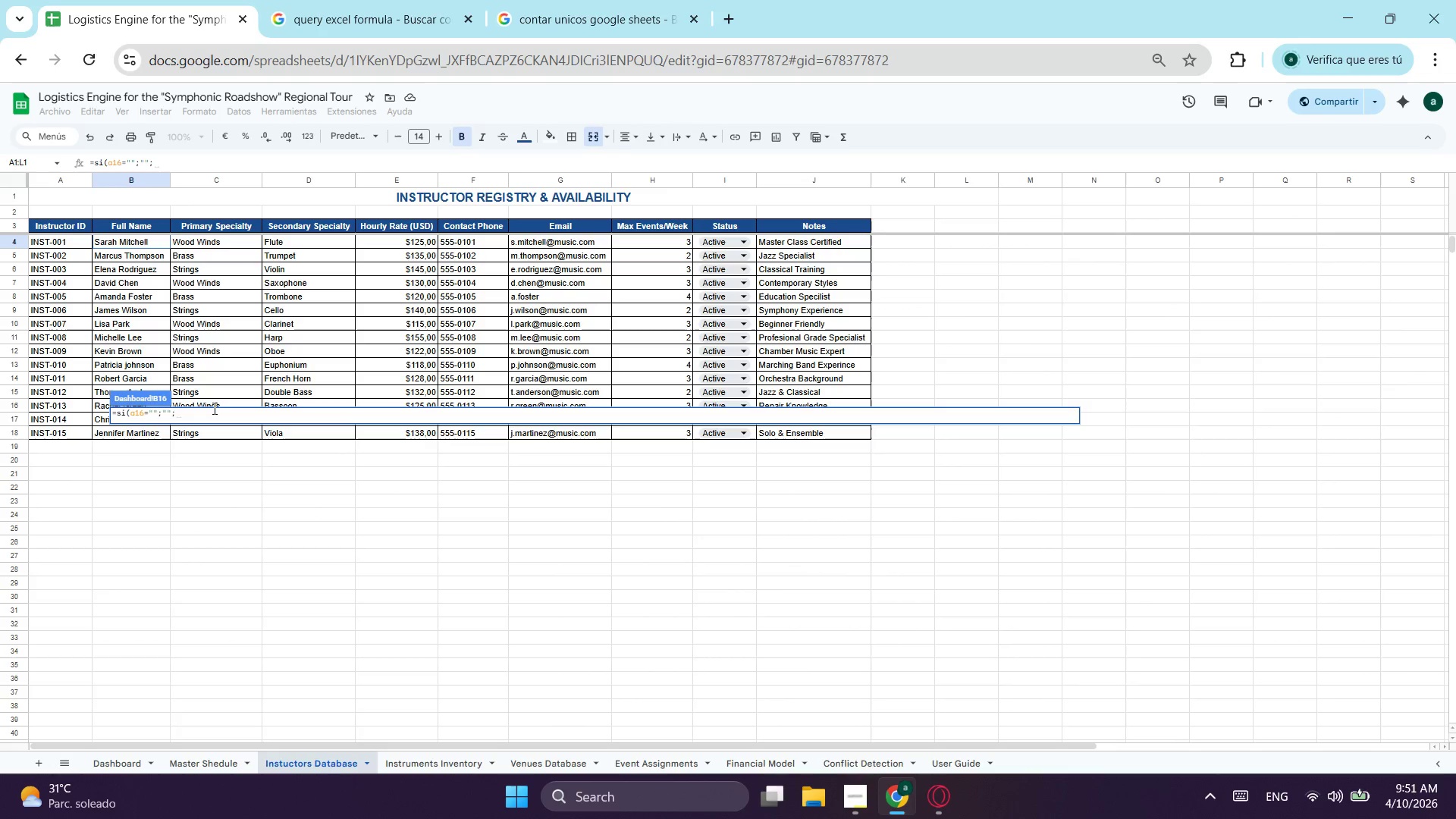 
left_click([133, 240])
 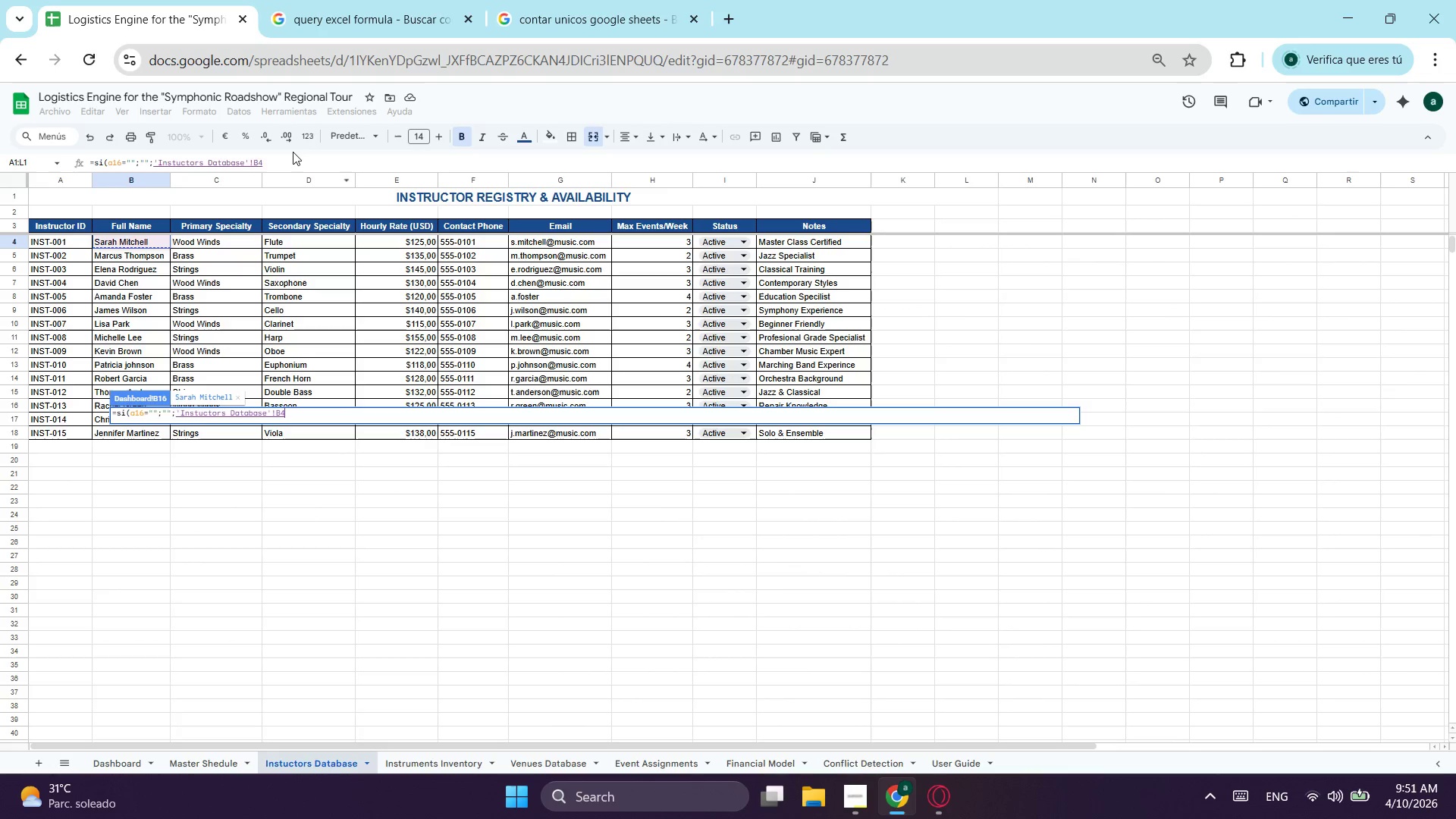 
left_click([287, 152])
 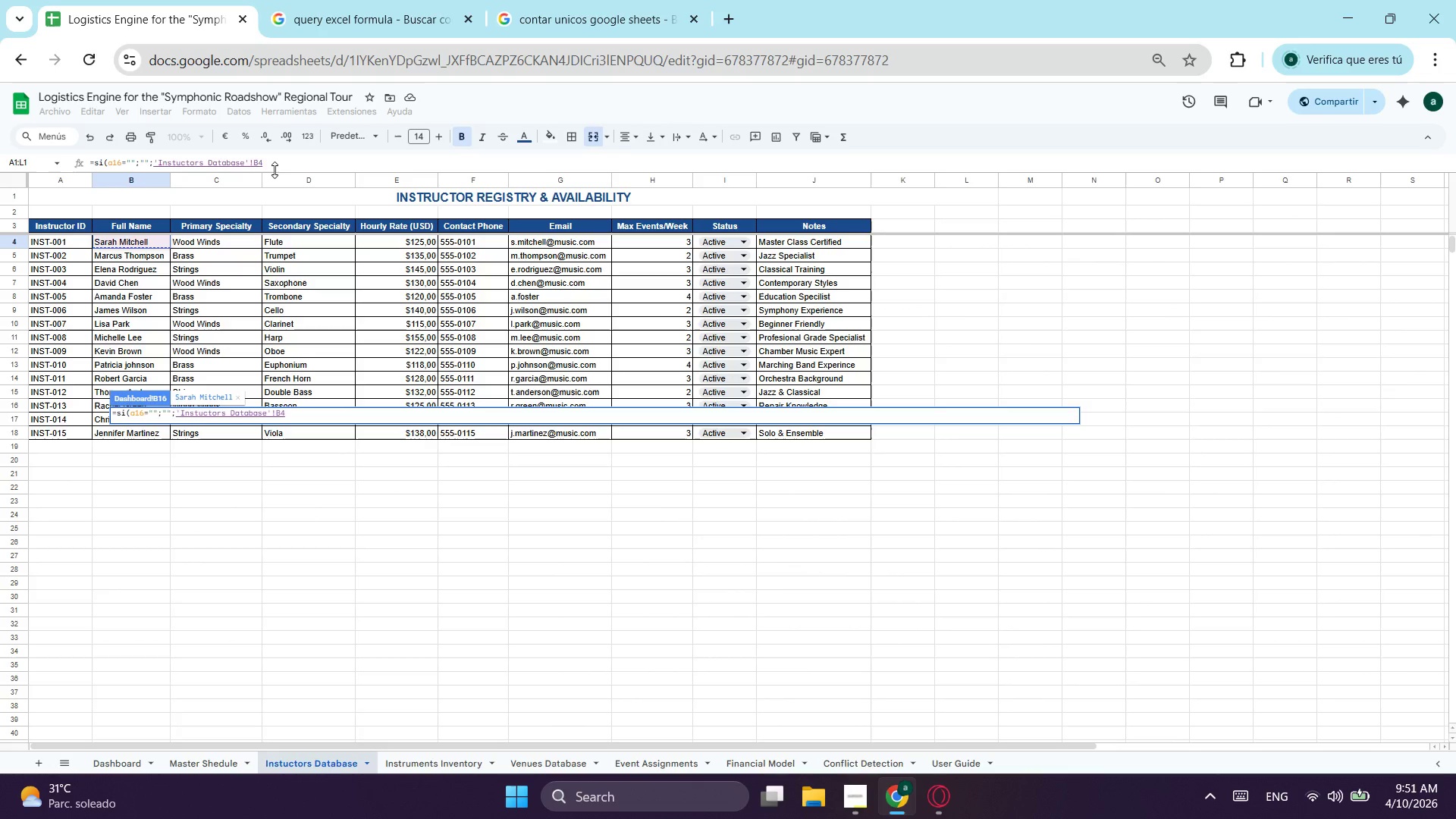 
left_click([275, 170])
 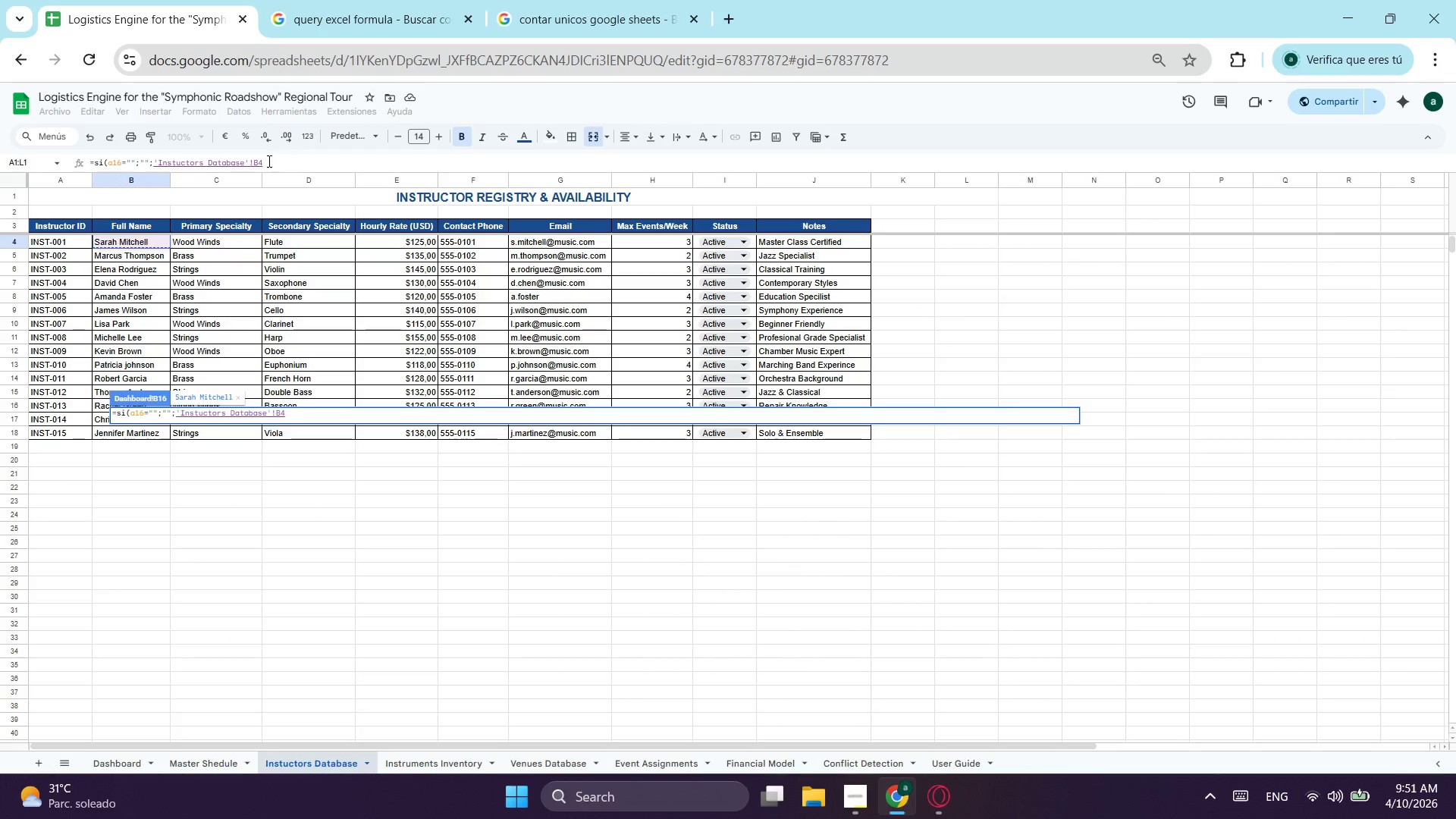 
left_click([268, 161])
 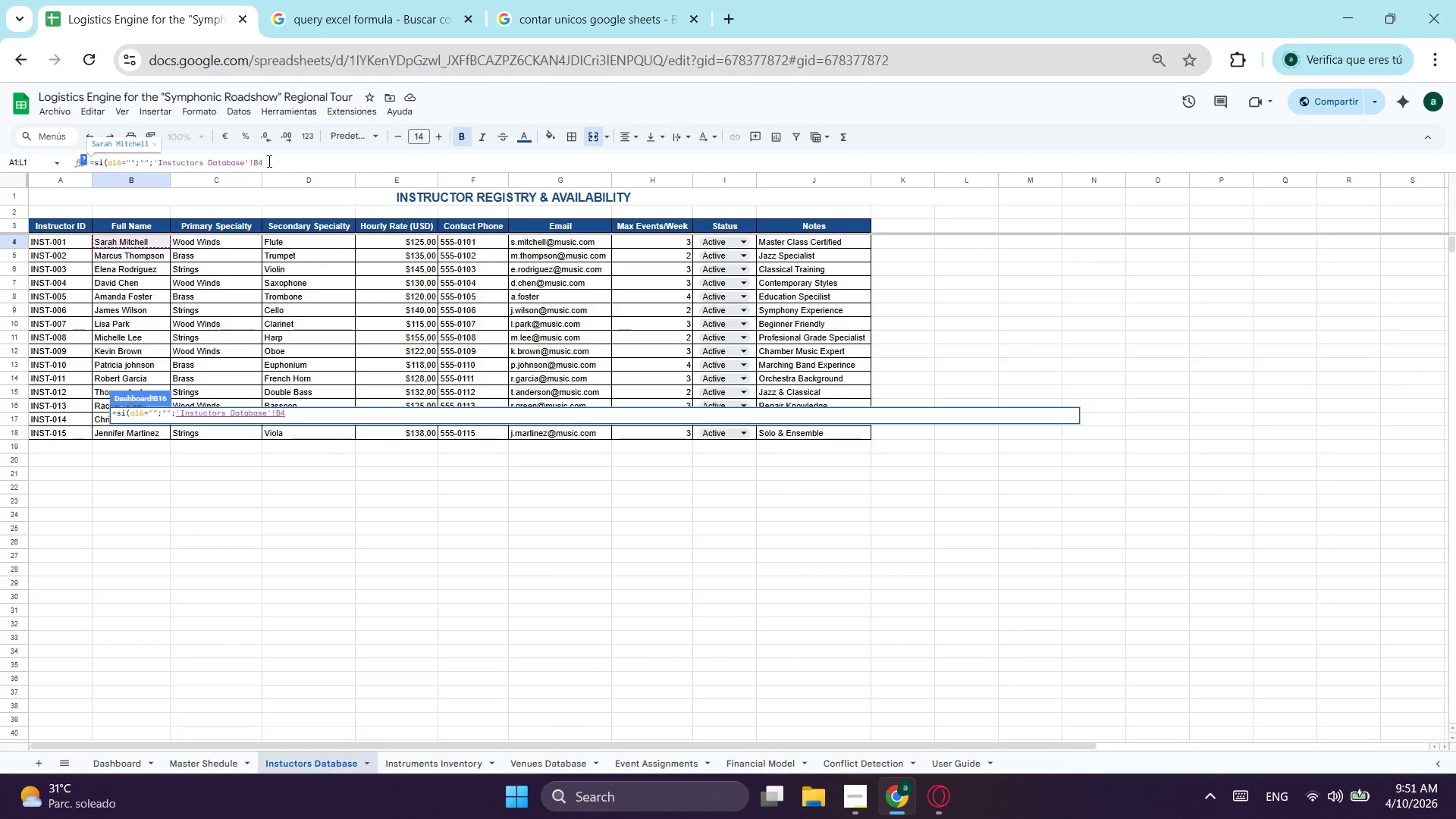 
key(Backspace)
 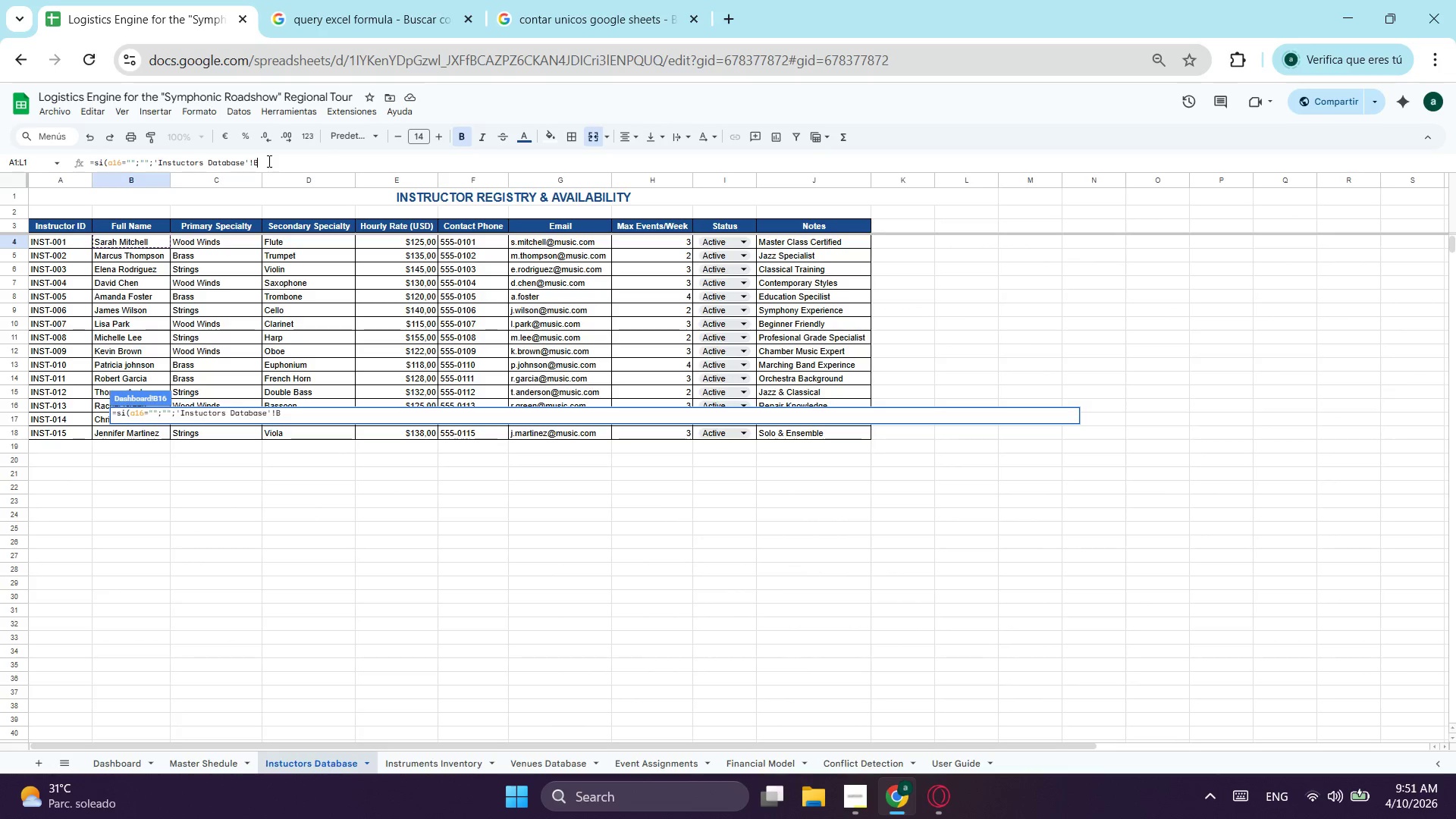 
key(Shift+Semicolon)
 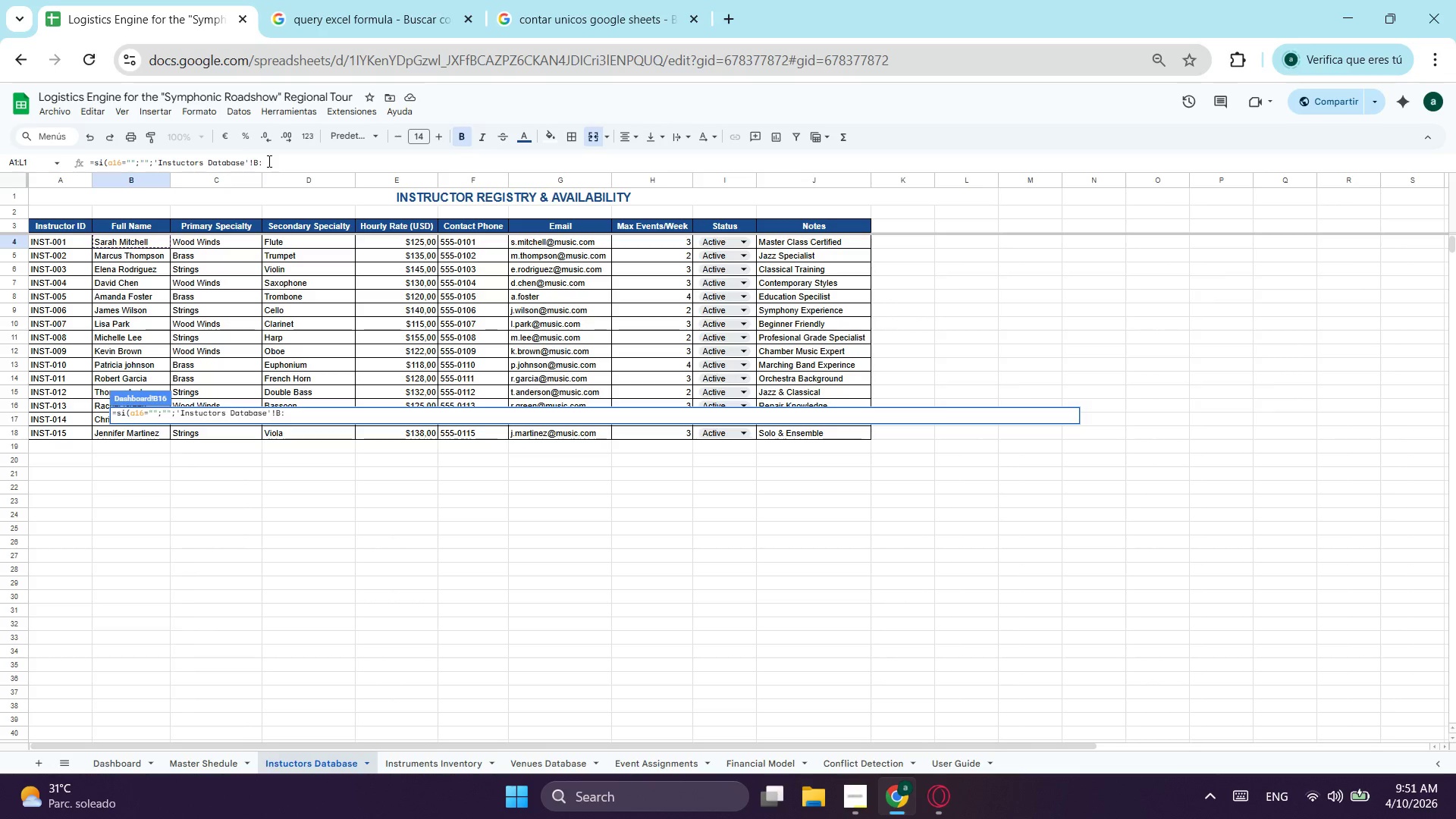 
type(C;2;falso))
 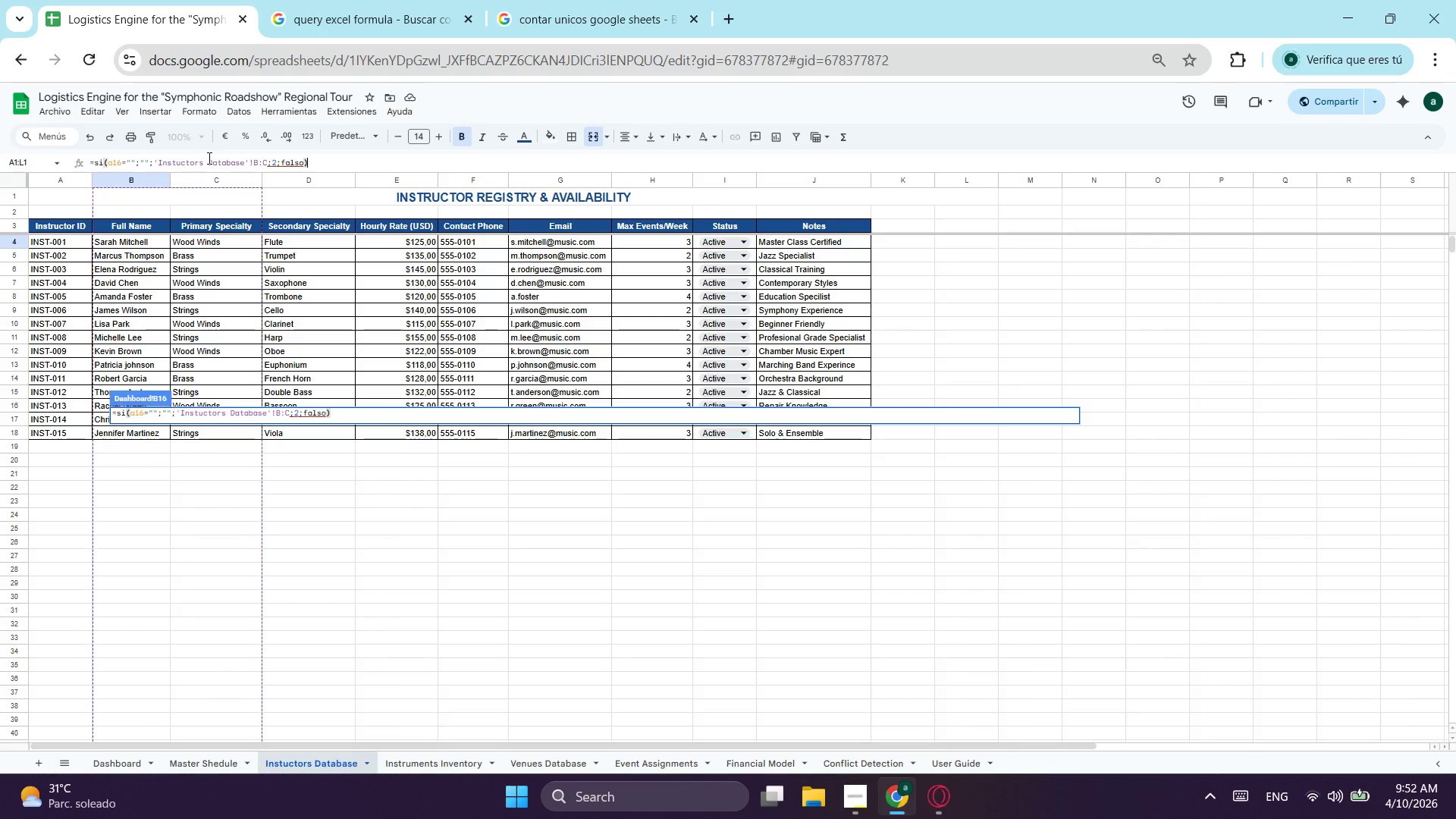 
wait(11.76)
 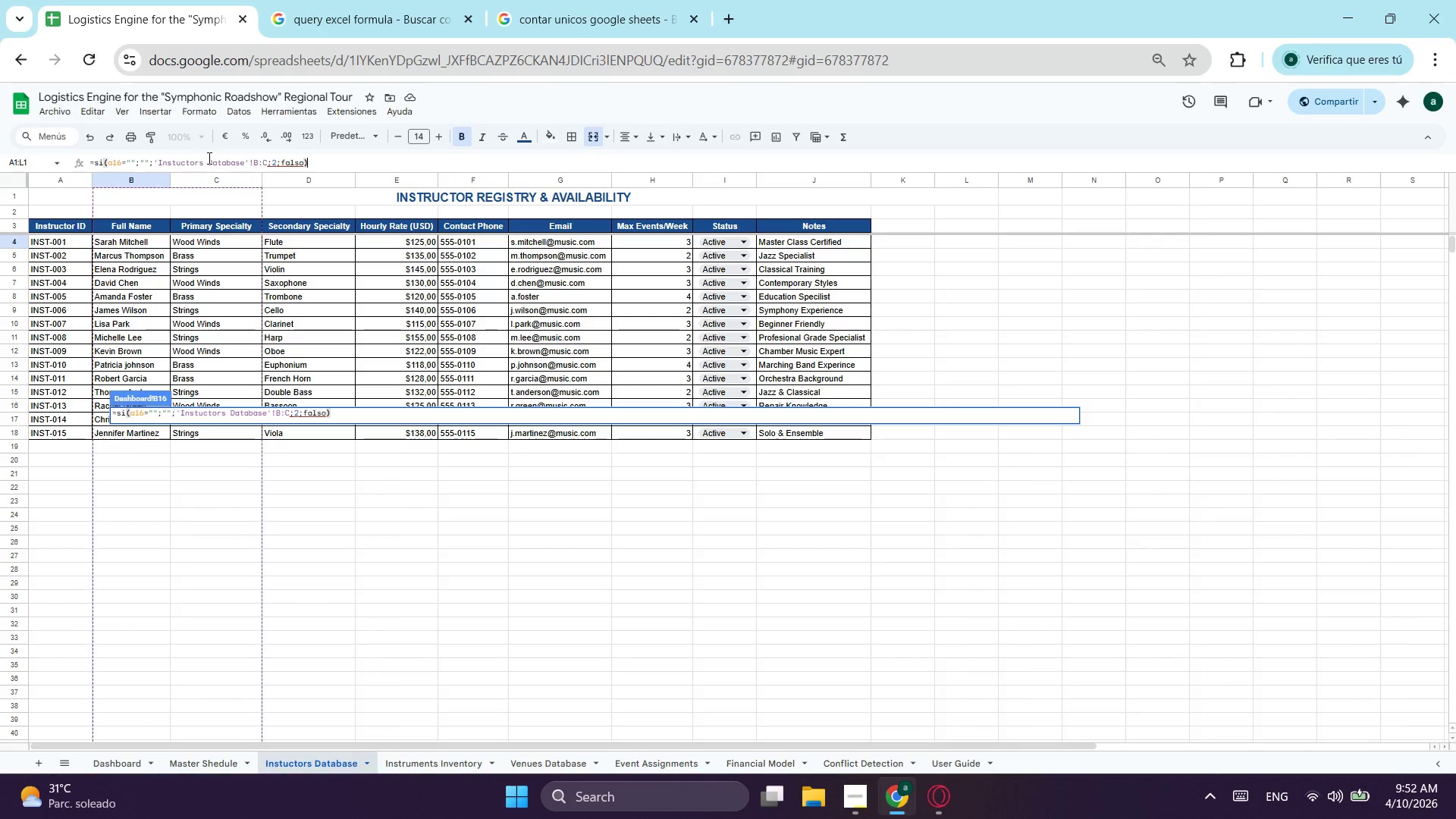 
left_click([154, 163])
 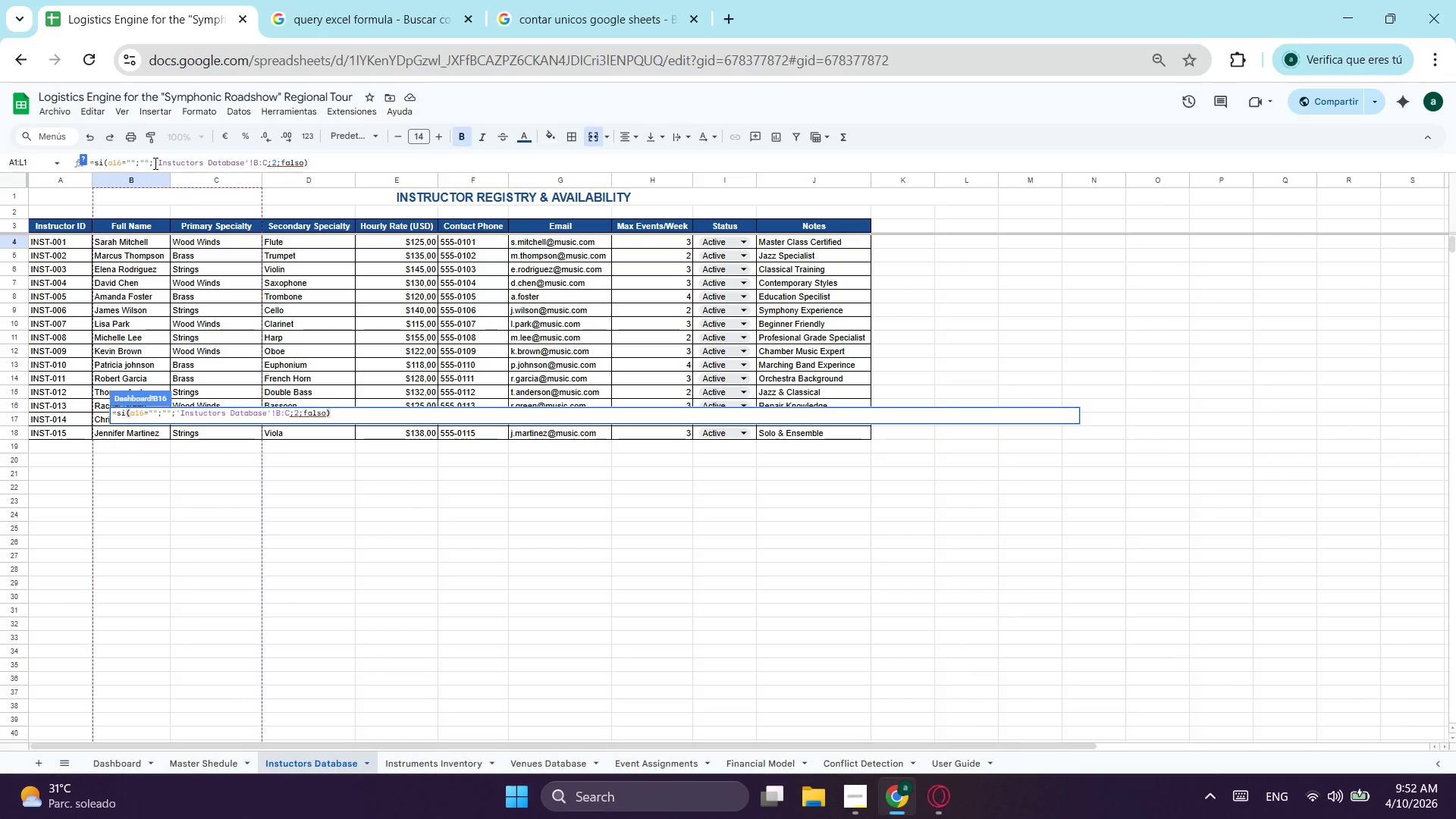 
type(busca)
 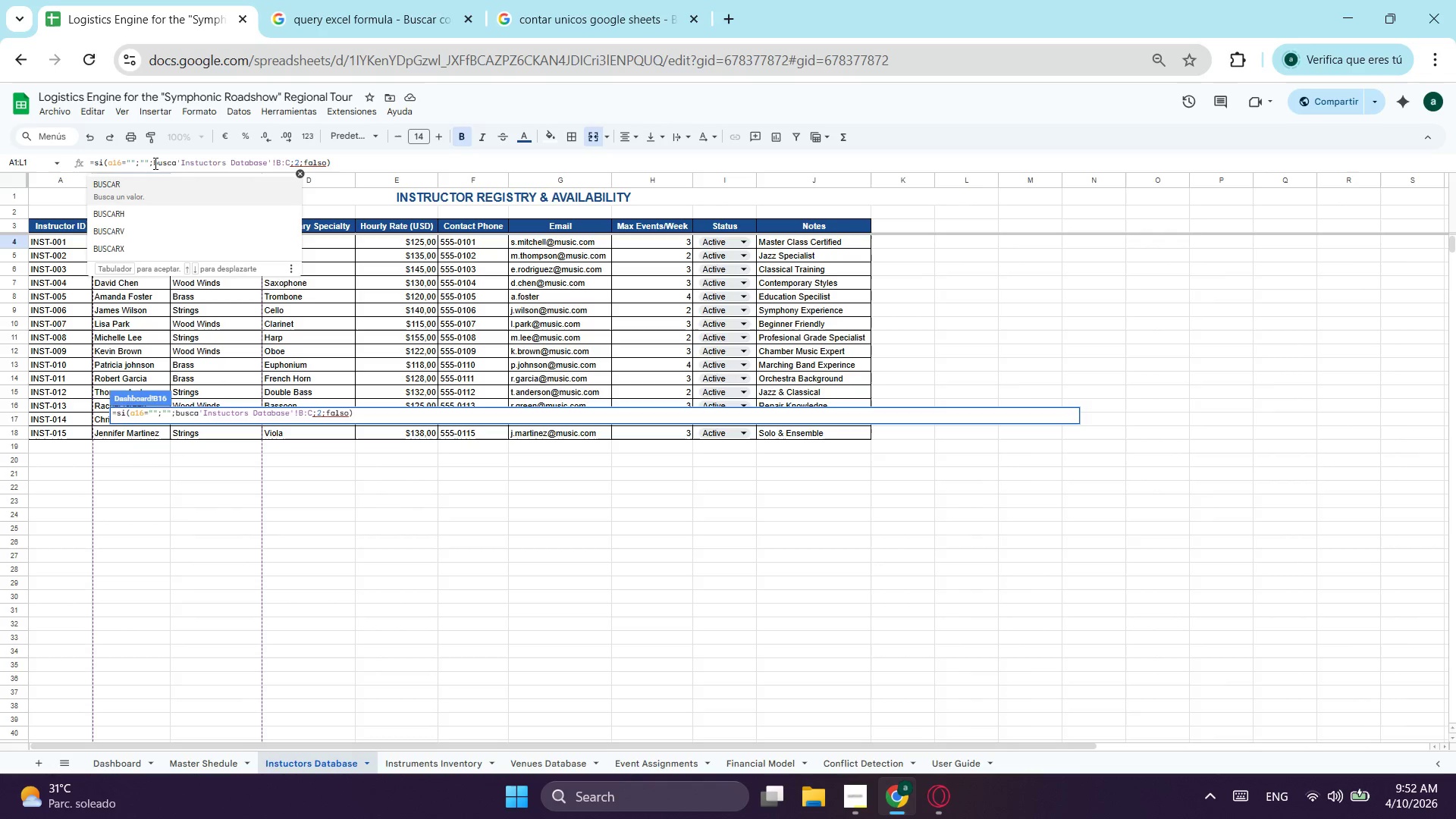 
key(ArrowDown)
 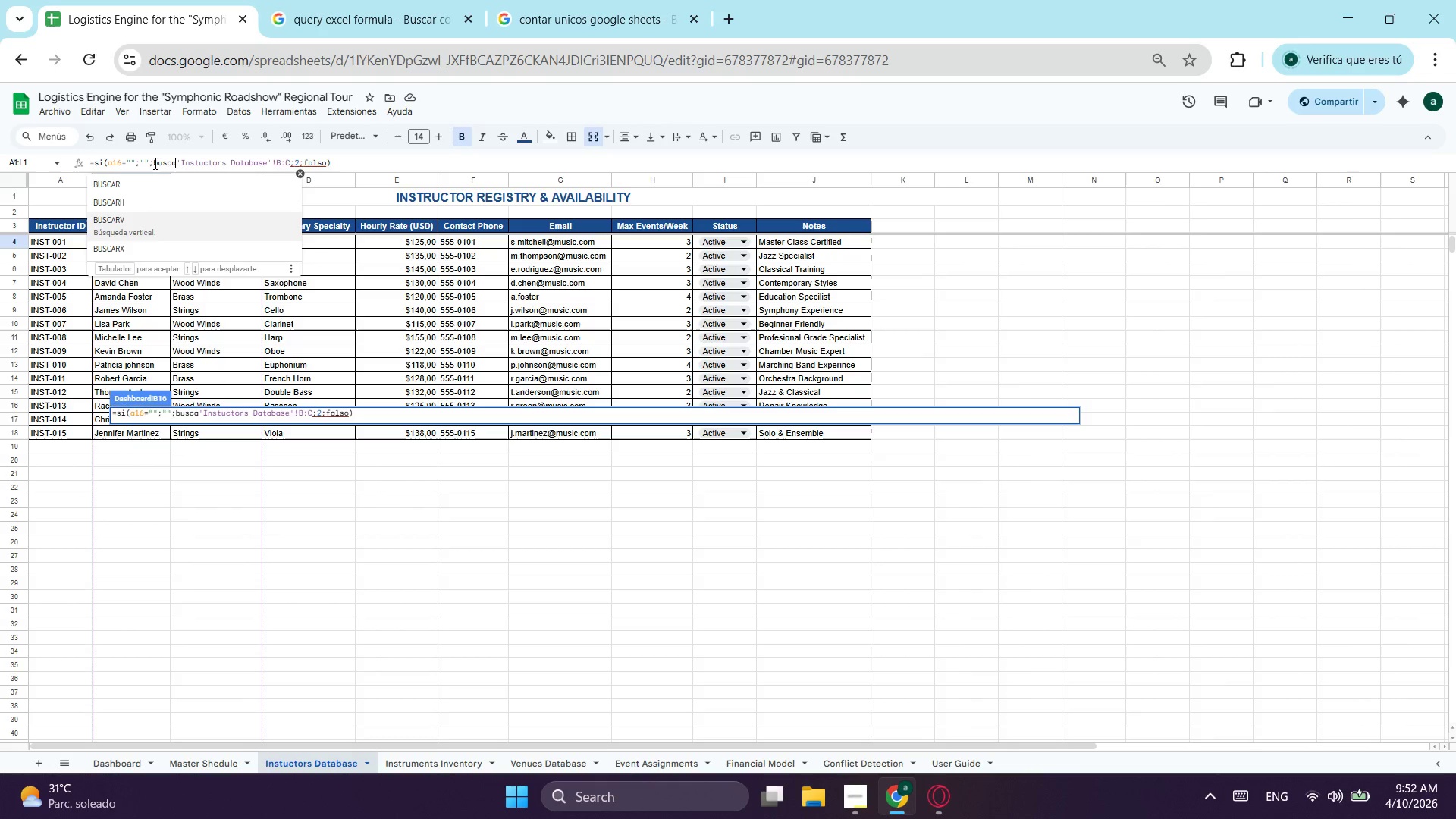 
key(ArrowDown)
 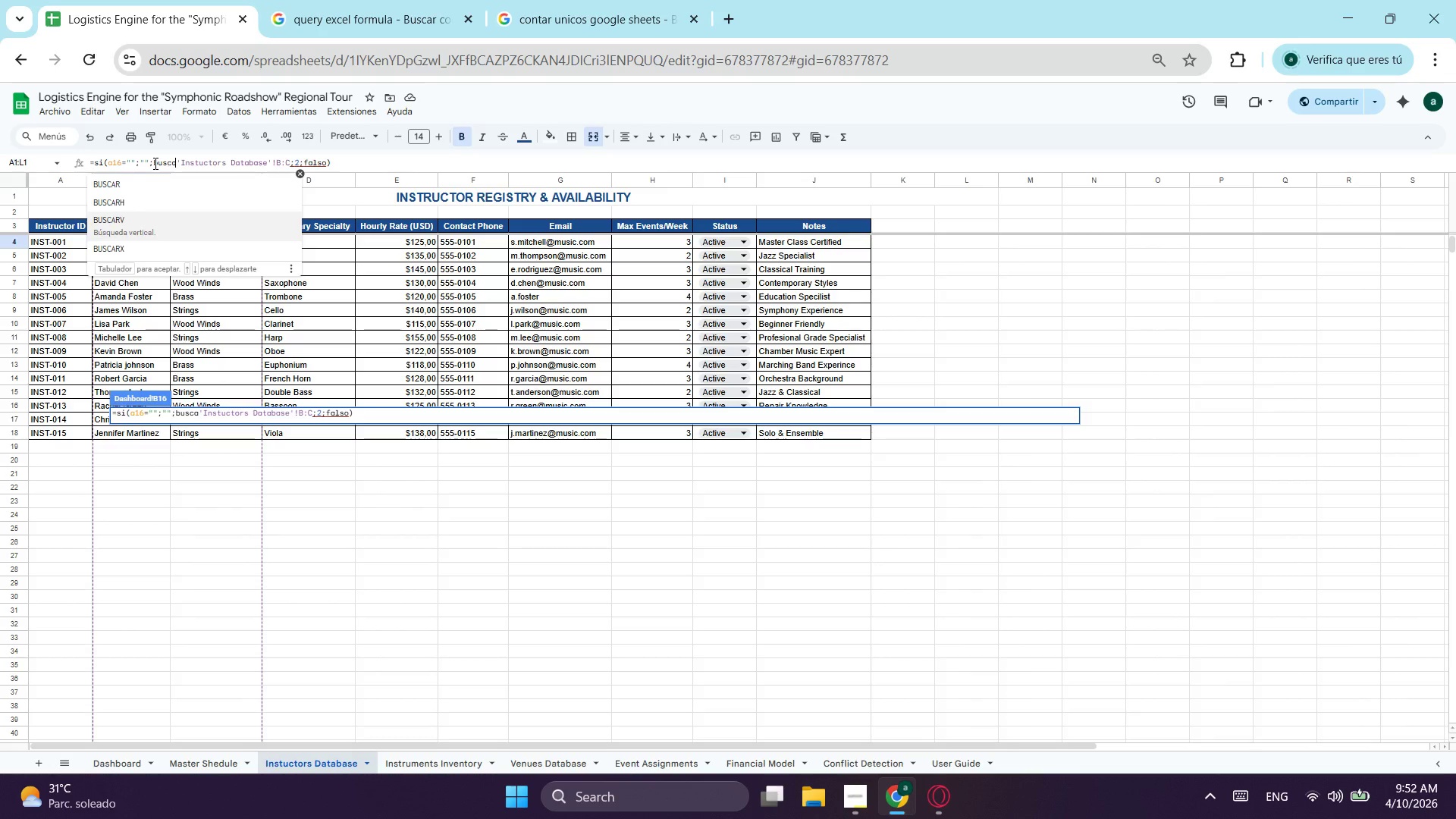 
key(Tab)
 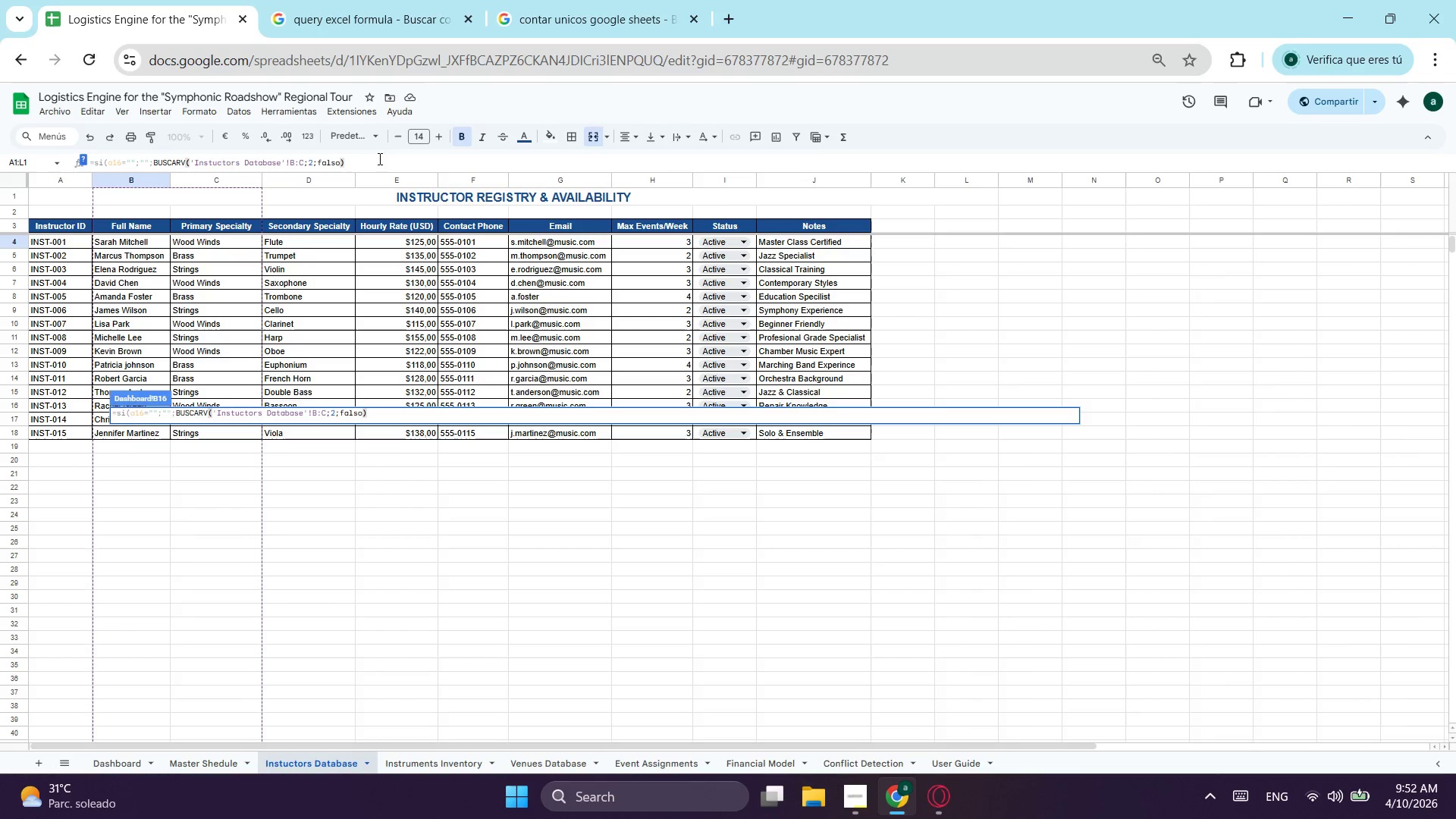 
left_click([354, 164])
 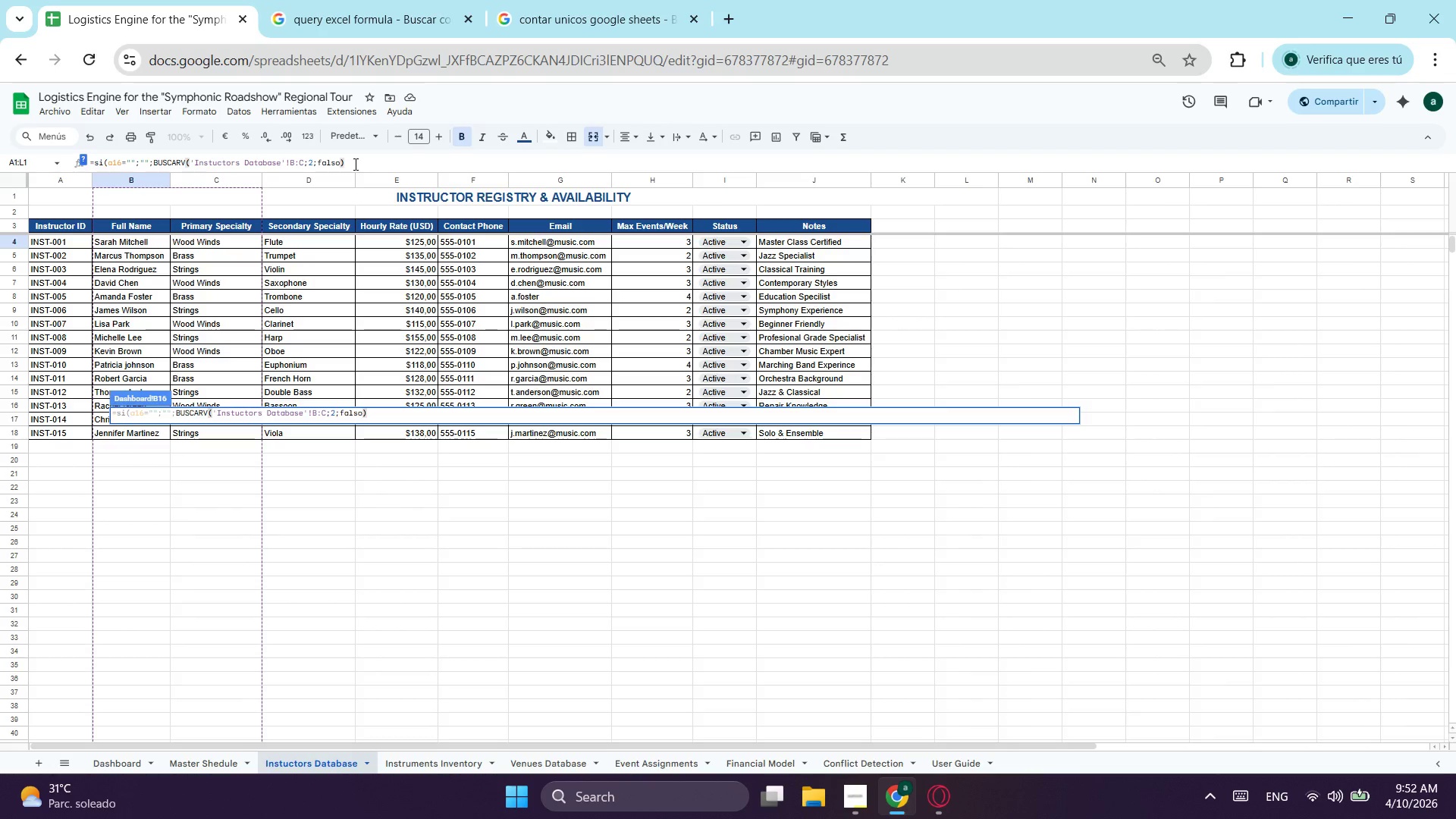 
key(Shift+0)
 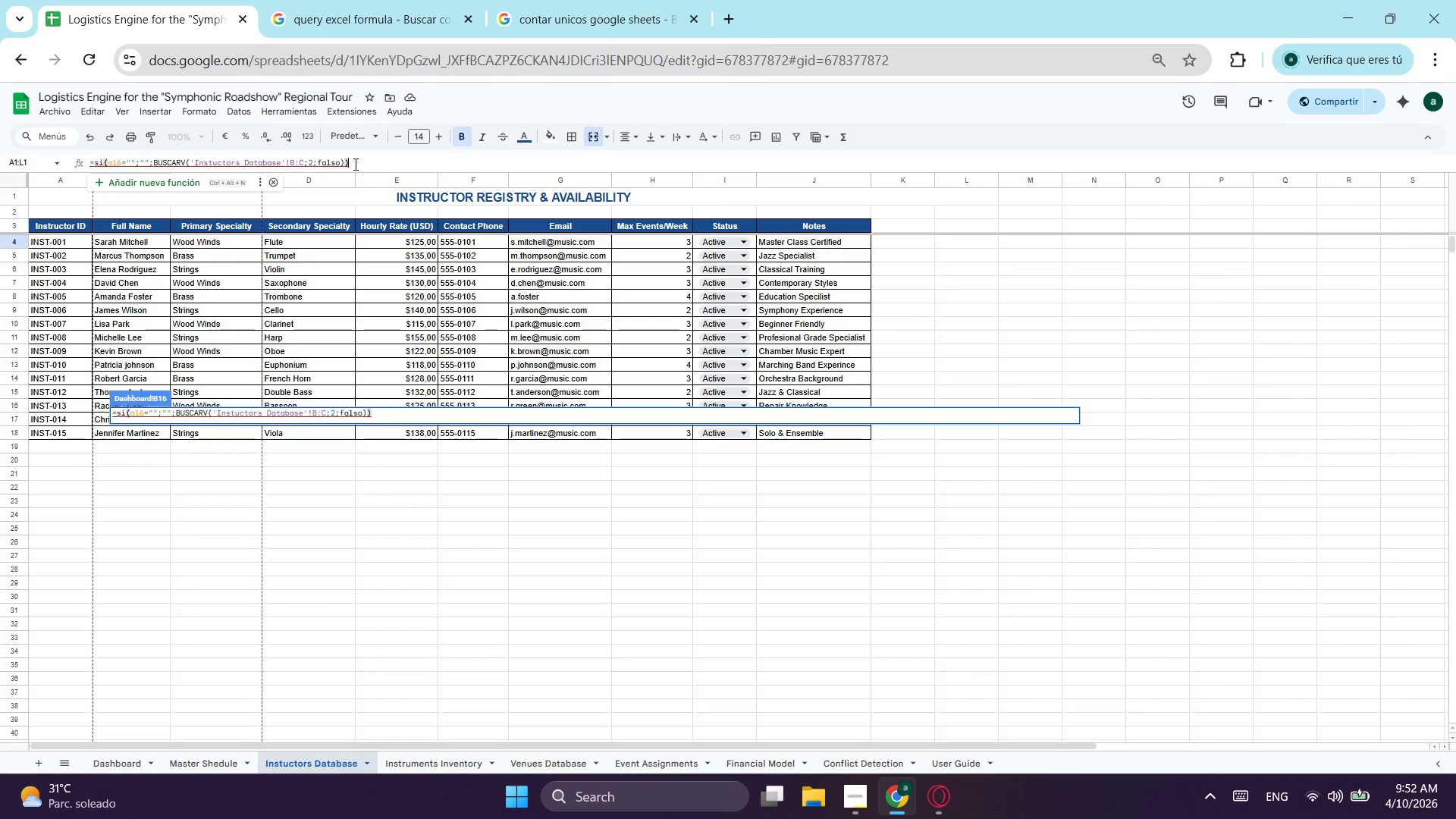 
key(Enter)
 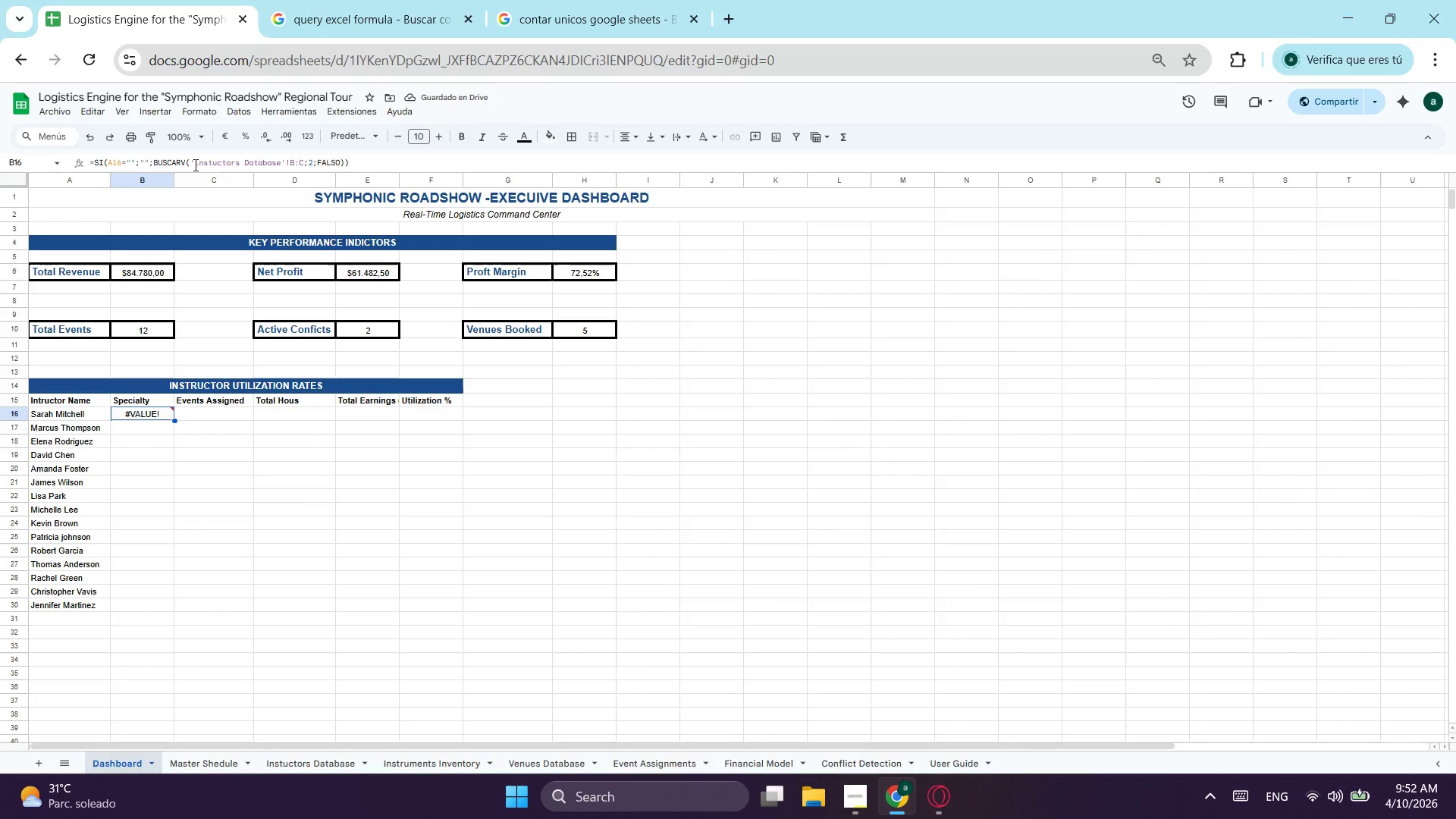 
wait(6.41)
 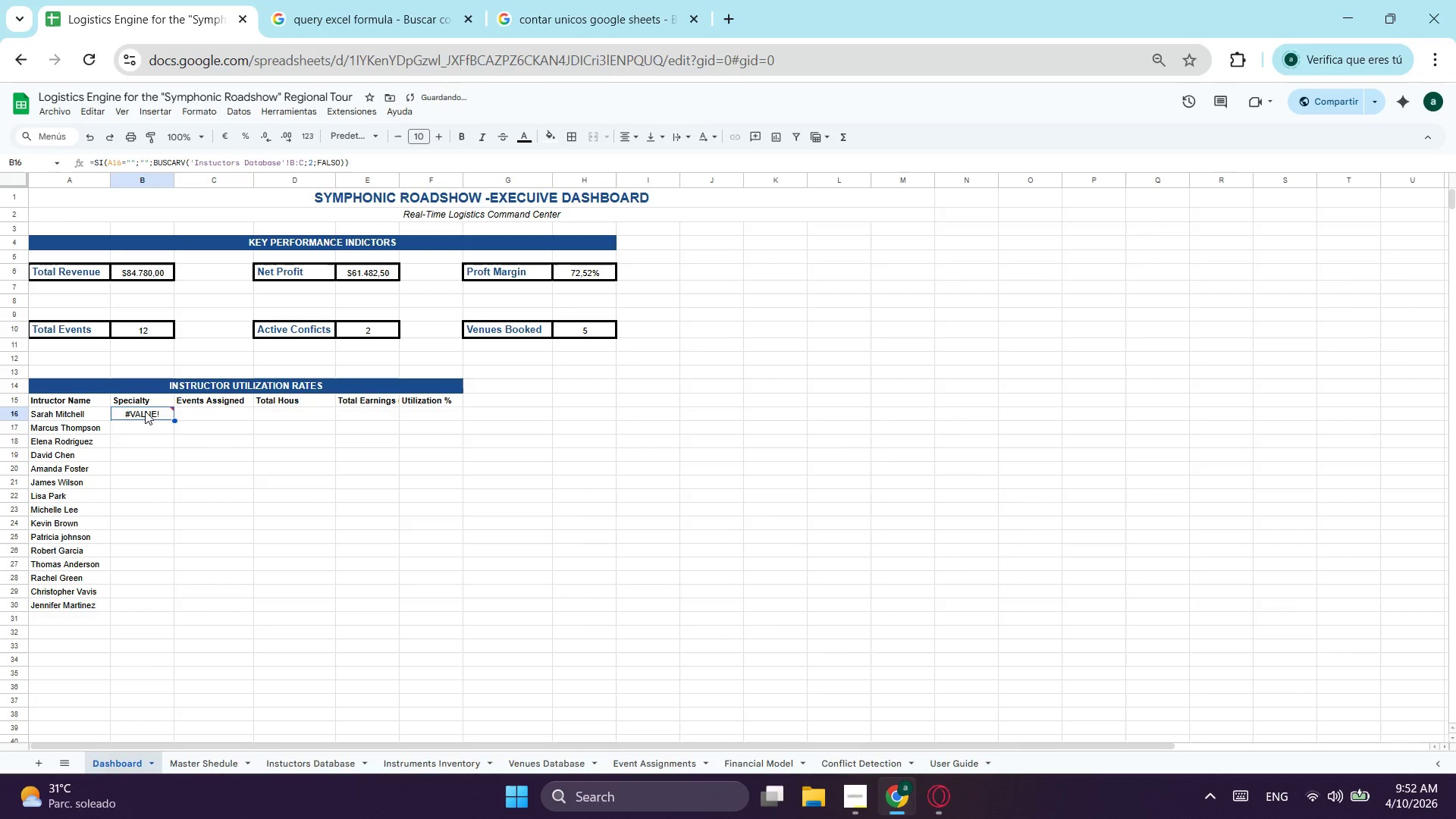 
left_click([342, 160])
 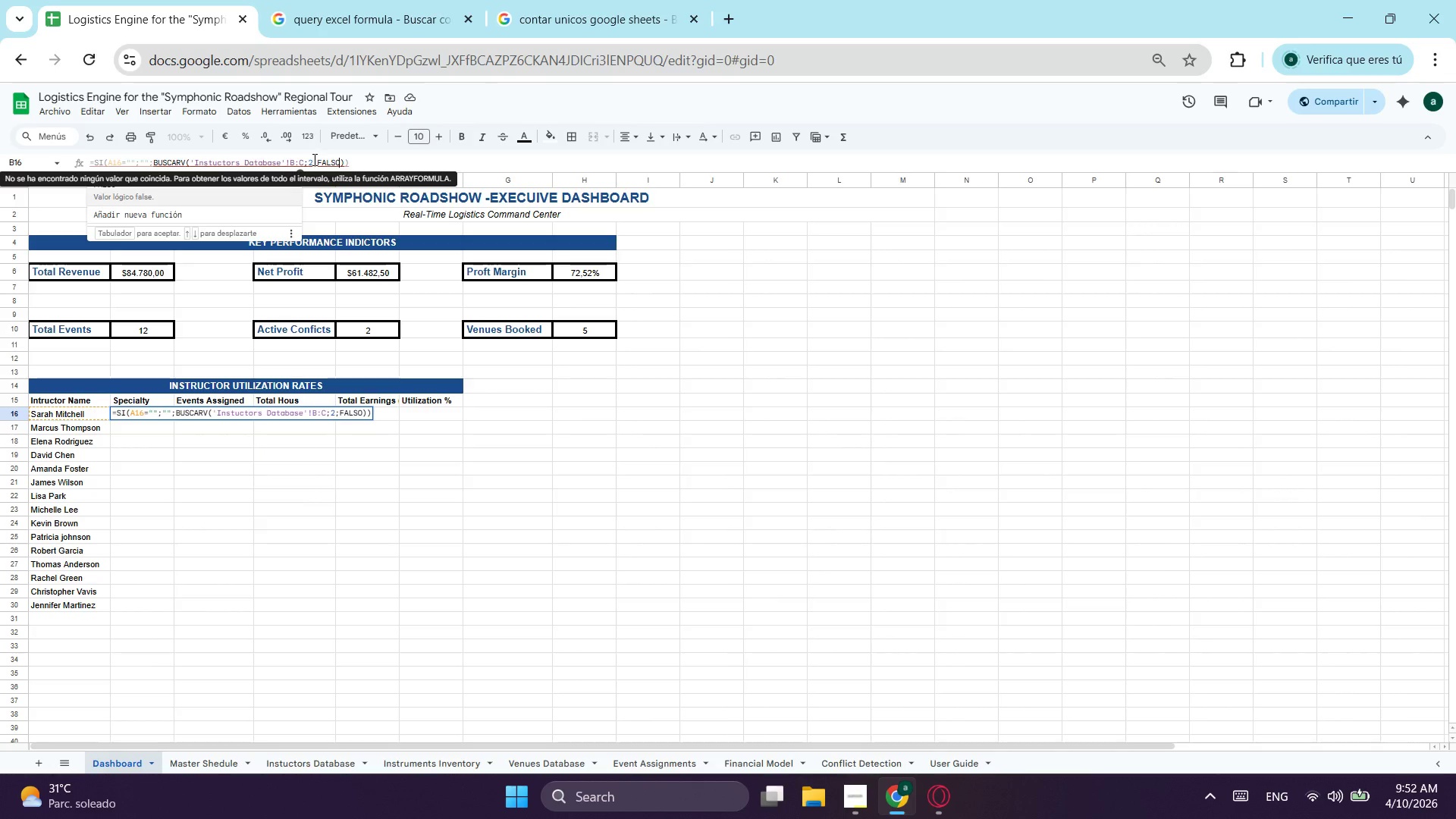 
left_click([190, 161])
 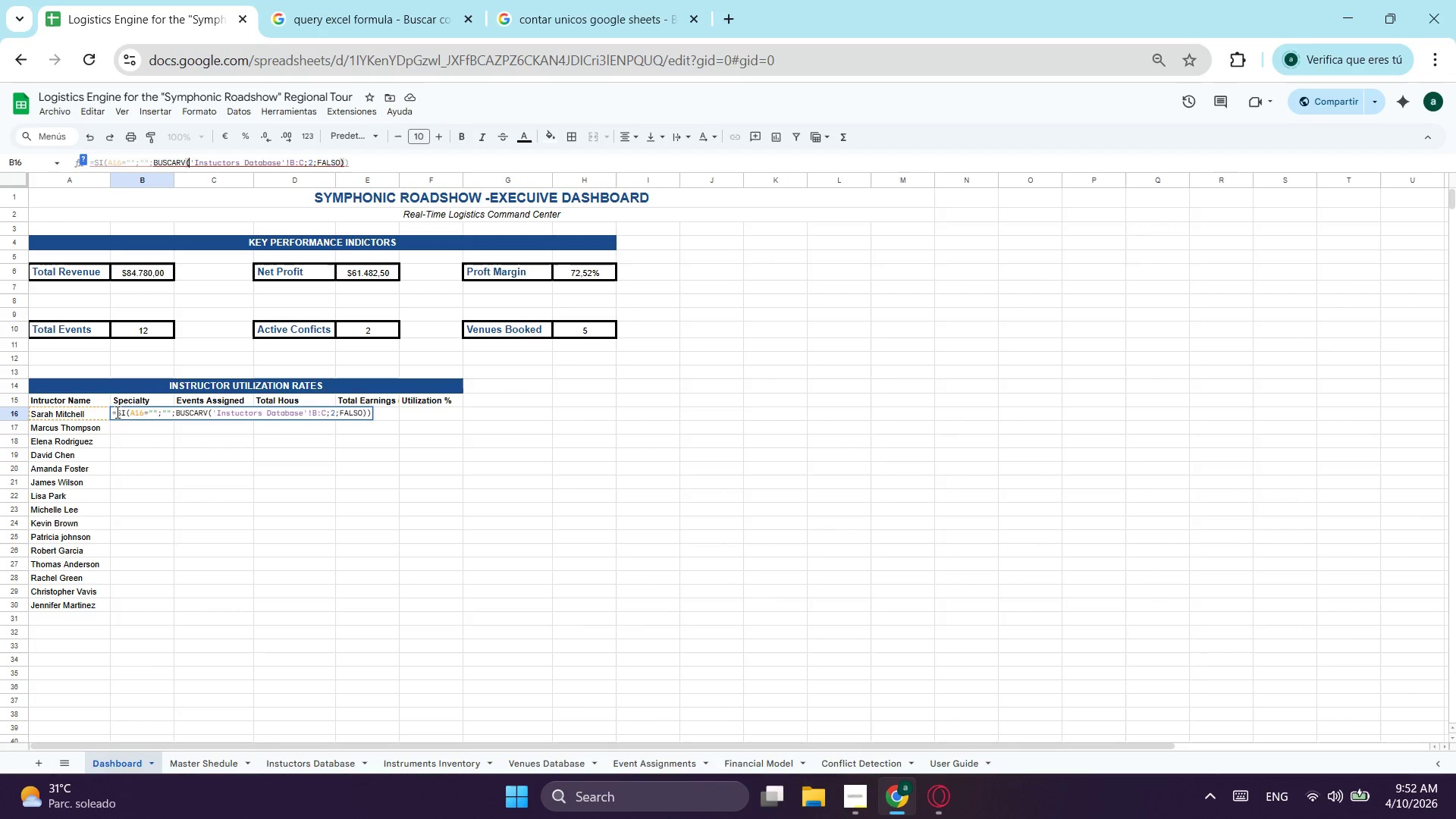 
key(Semicolon)
 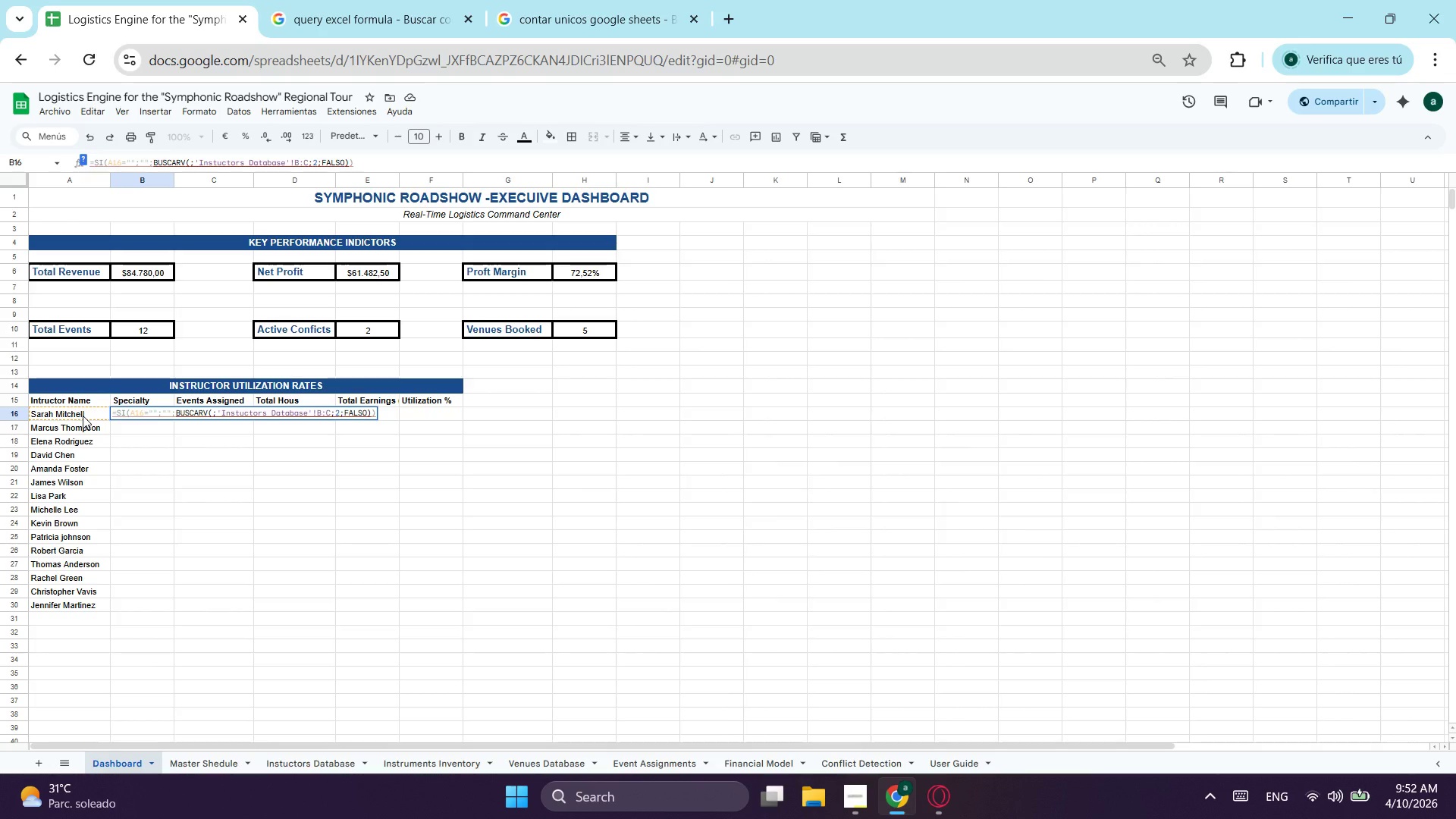 
left_click([83, 416])
 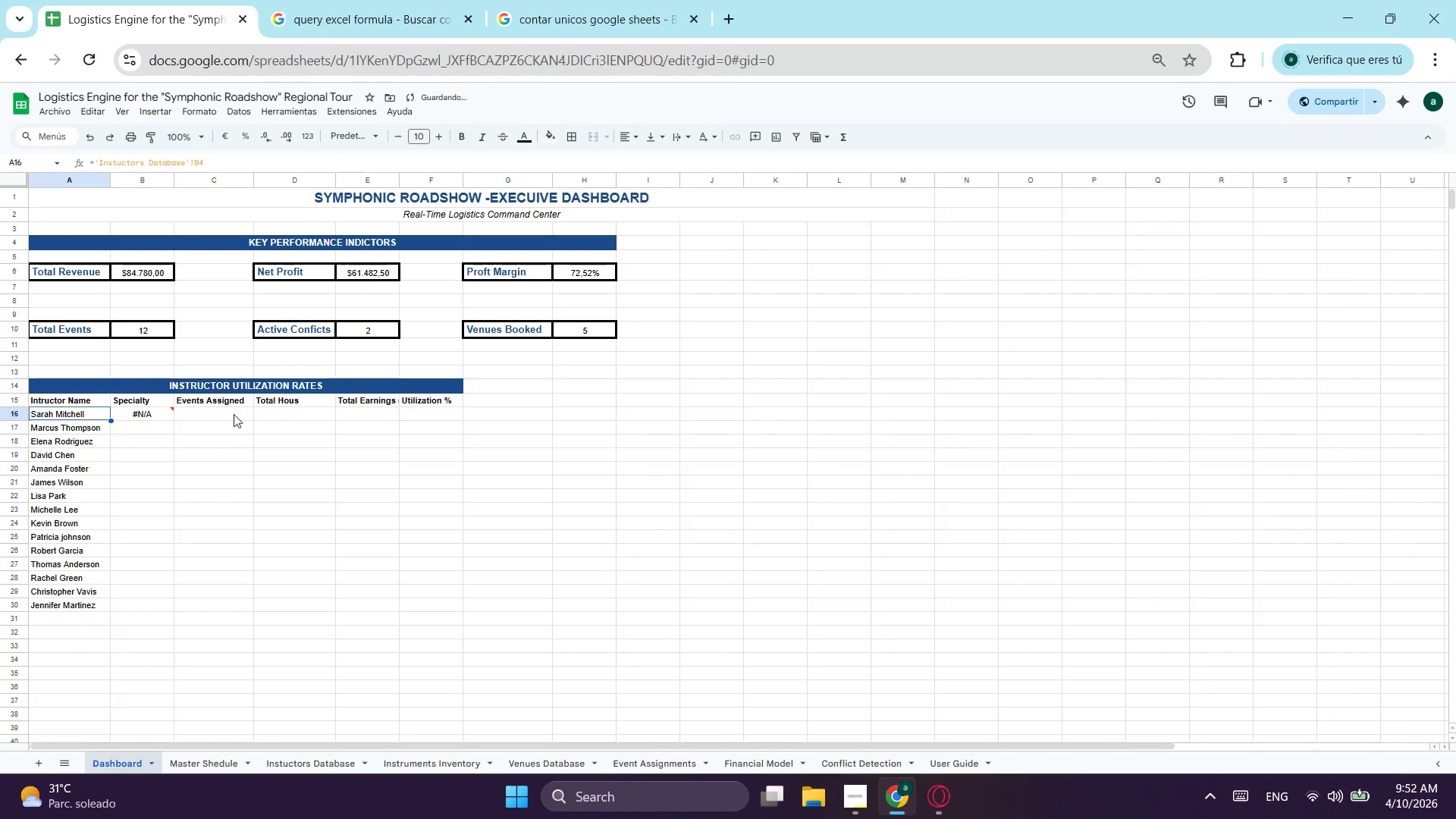 
left_click([171, 416])
 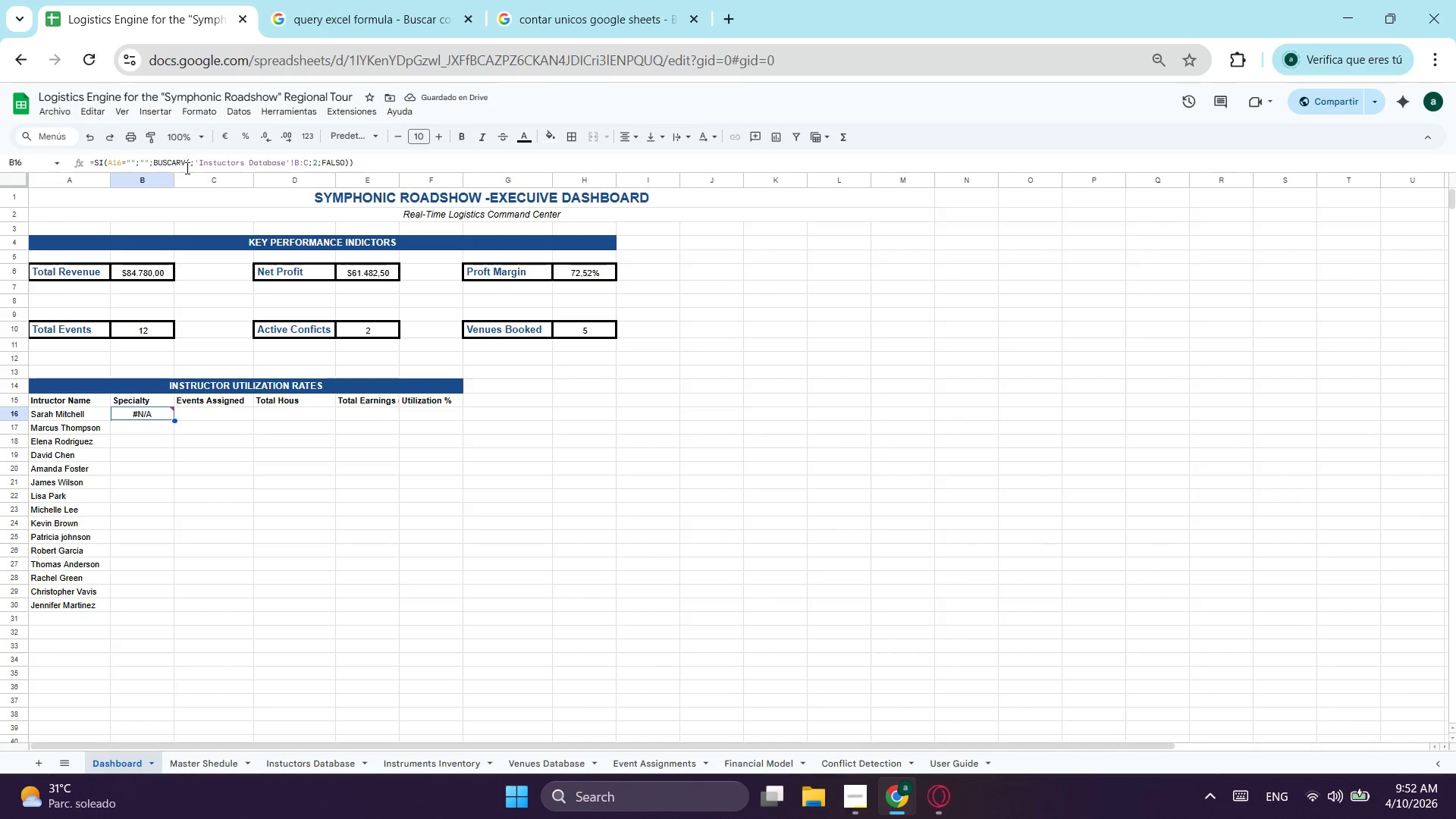 
left_click([189, 166])
 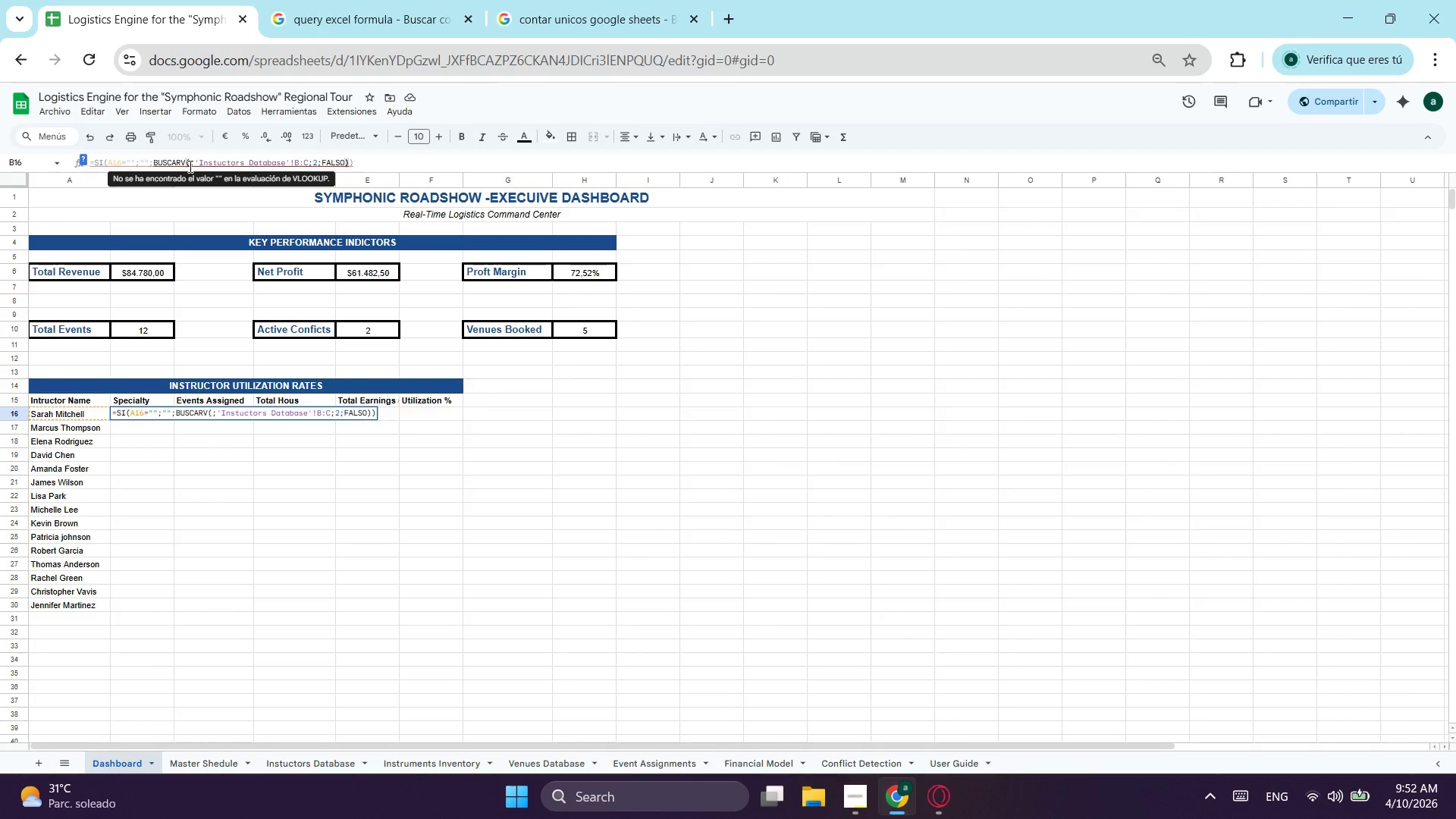 
type(a16)
 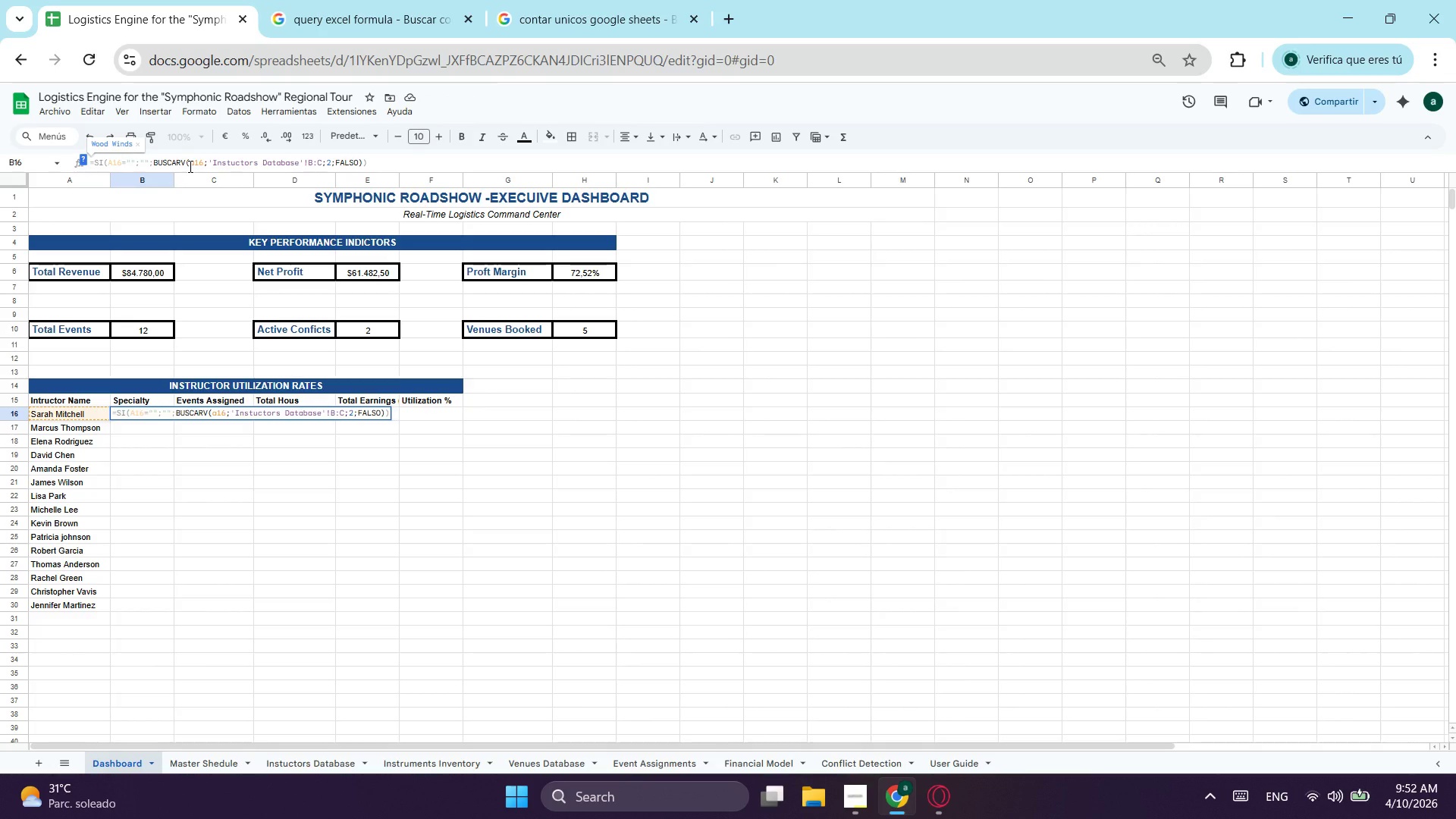 
key(Enter)
 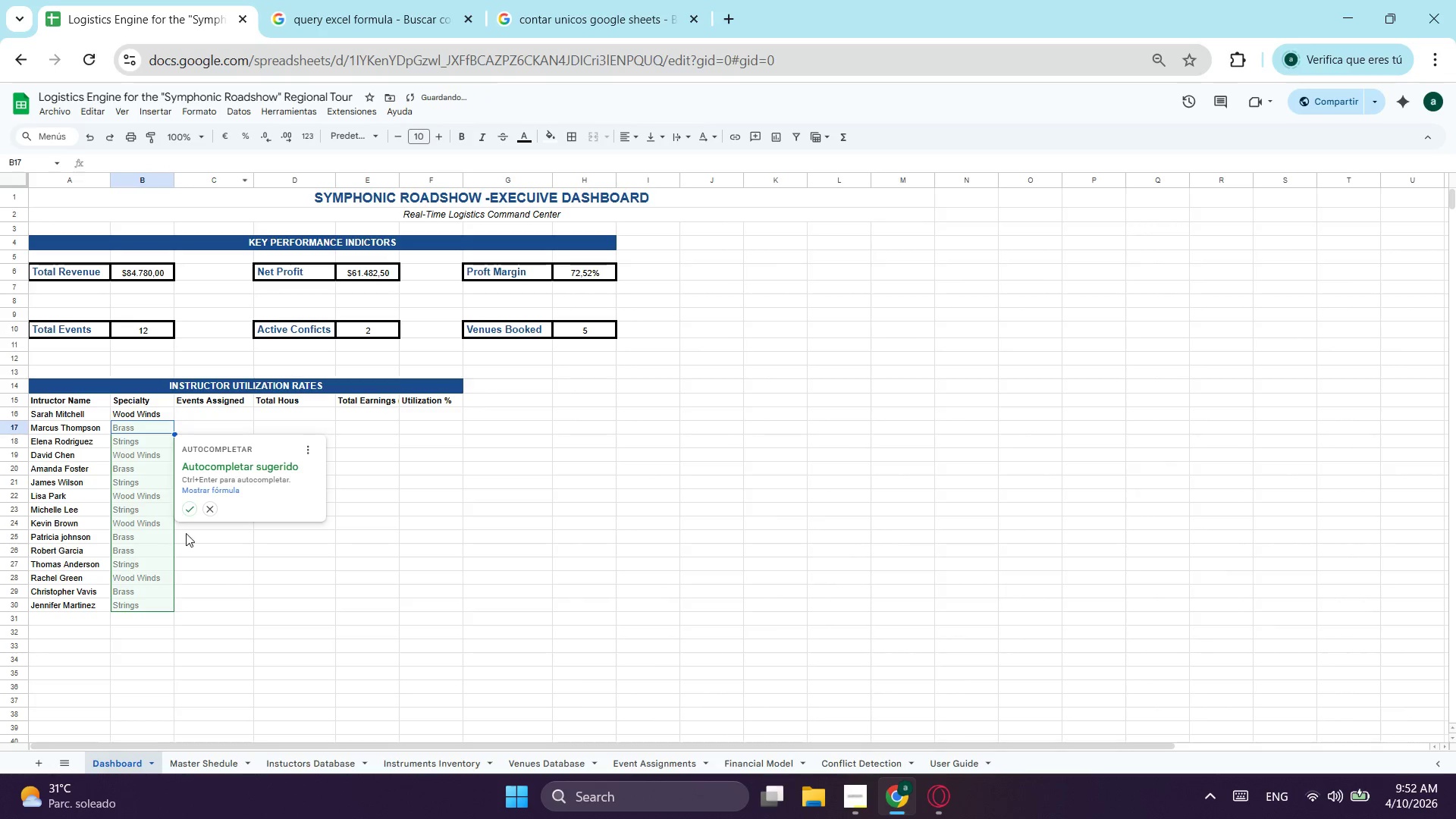 
left_click([190, 504])
 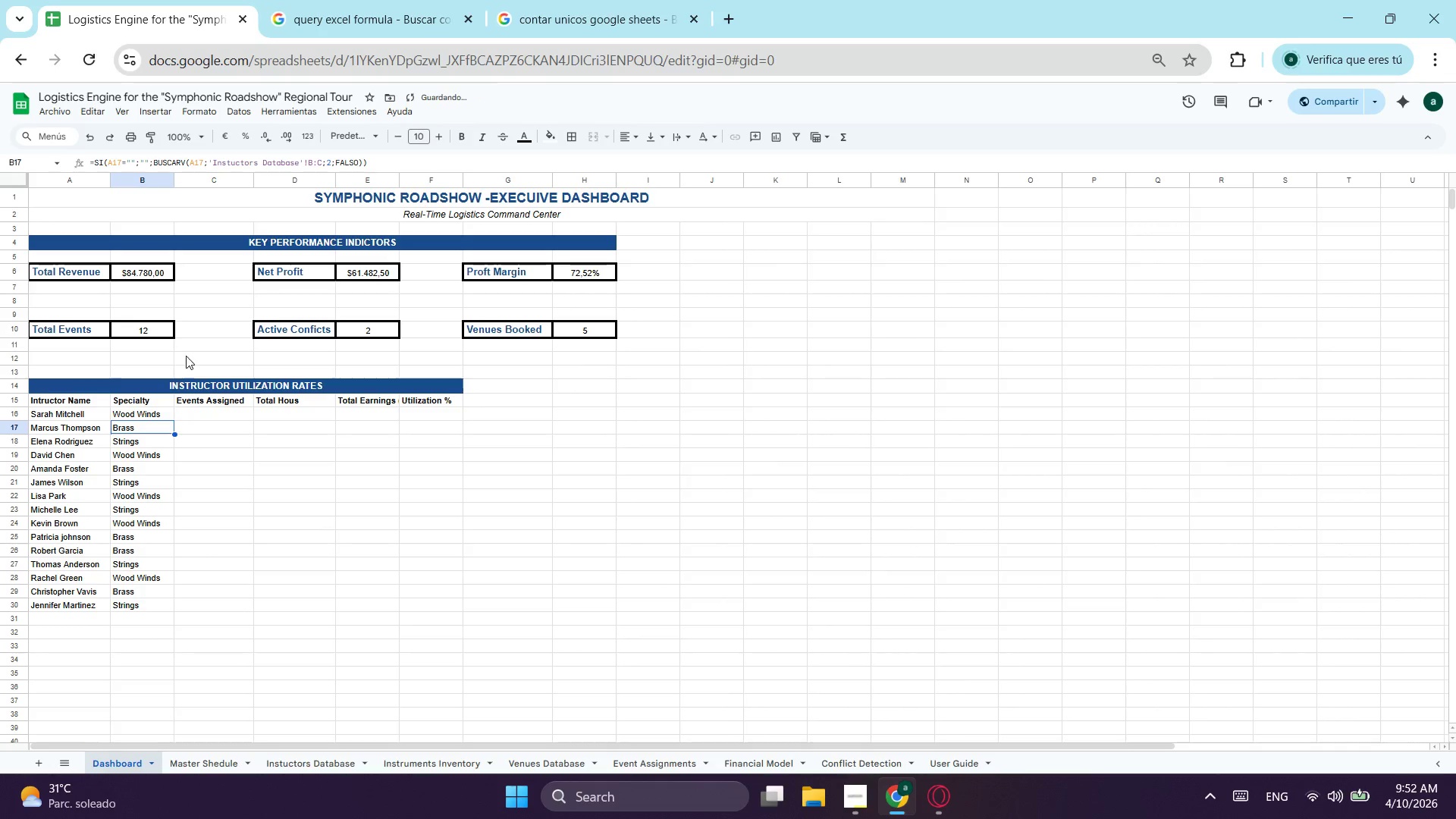 
left_click([206, 417])
 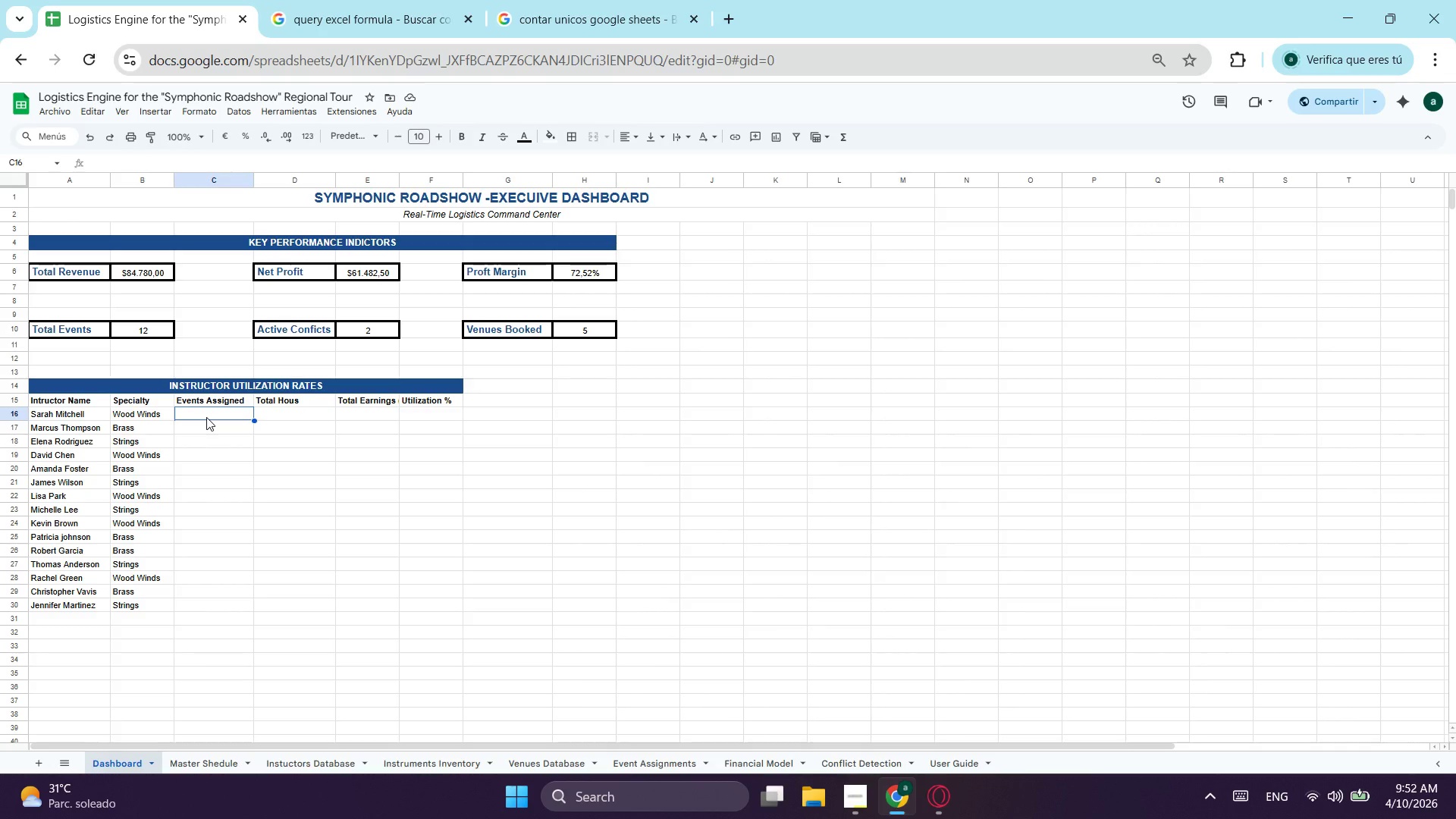 
wait(5.17)
 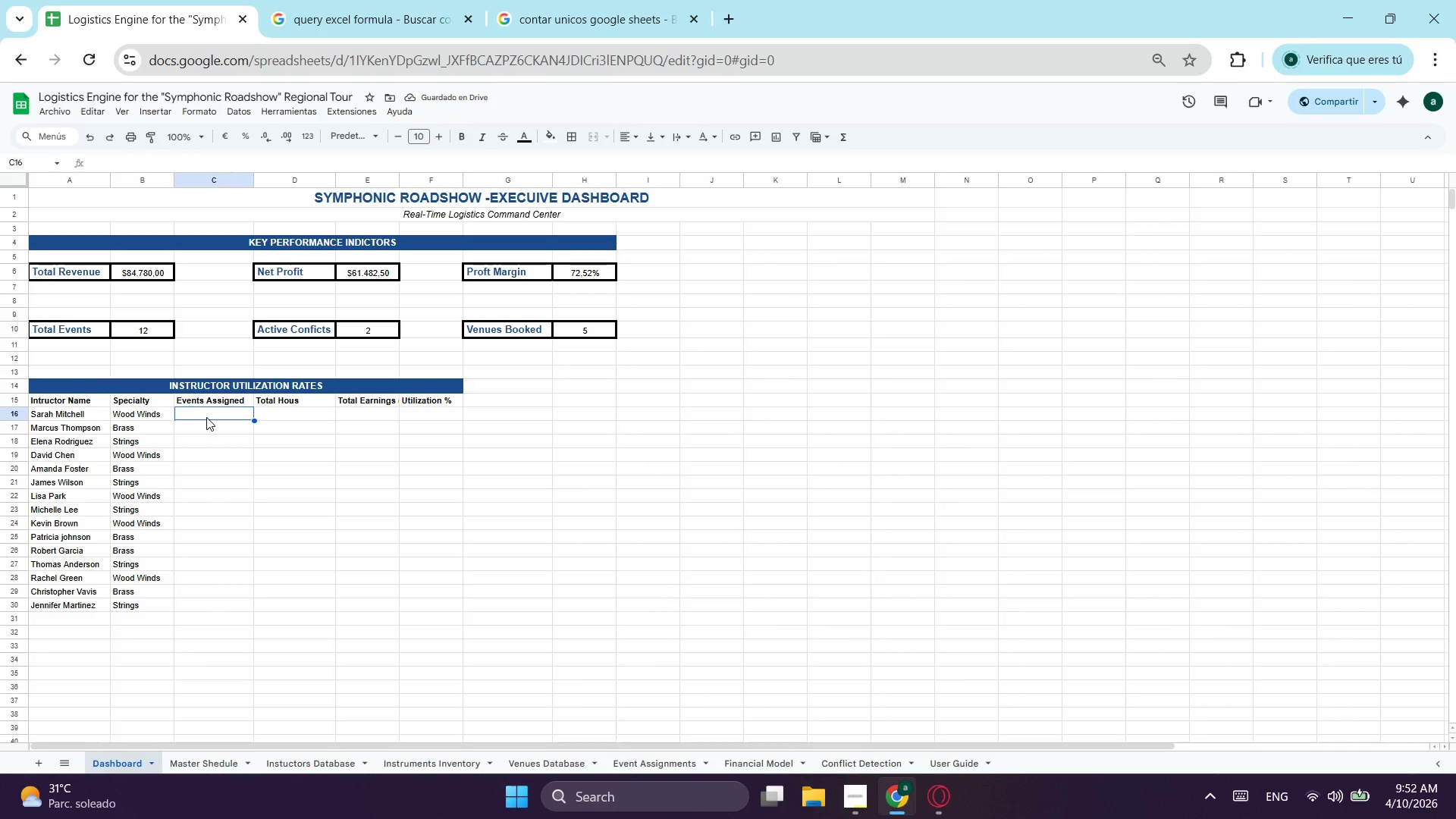 
type(=si)
key(Tab)
type(a)
 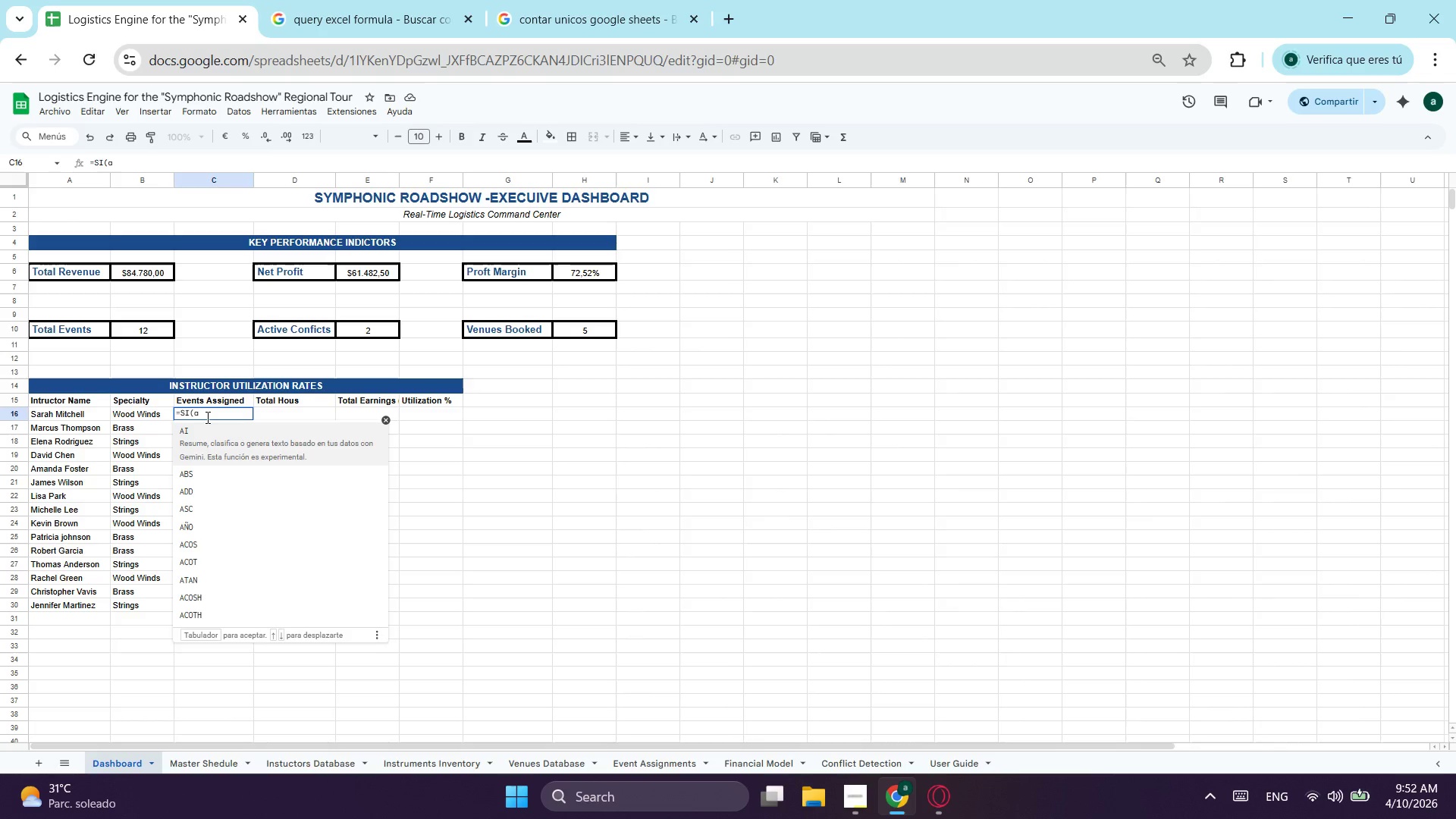 
type(16="";+)
key(Backspace)
type("";)
 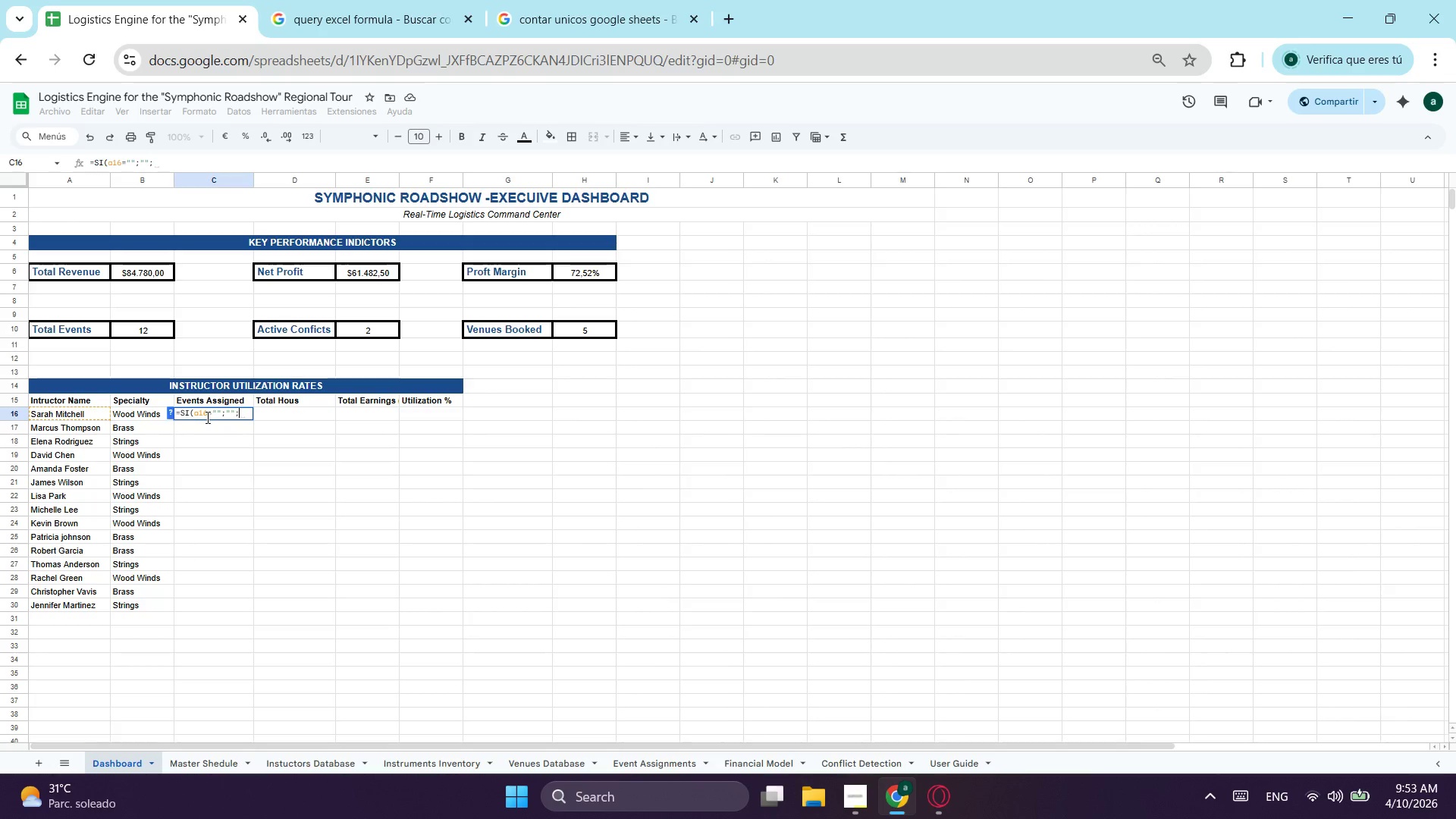 
type(contar)
 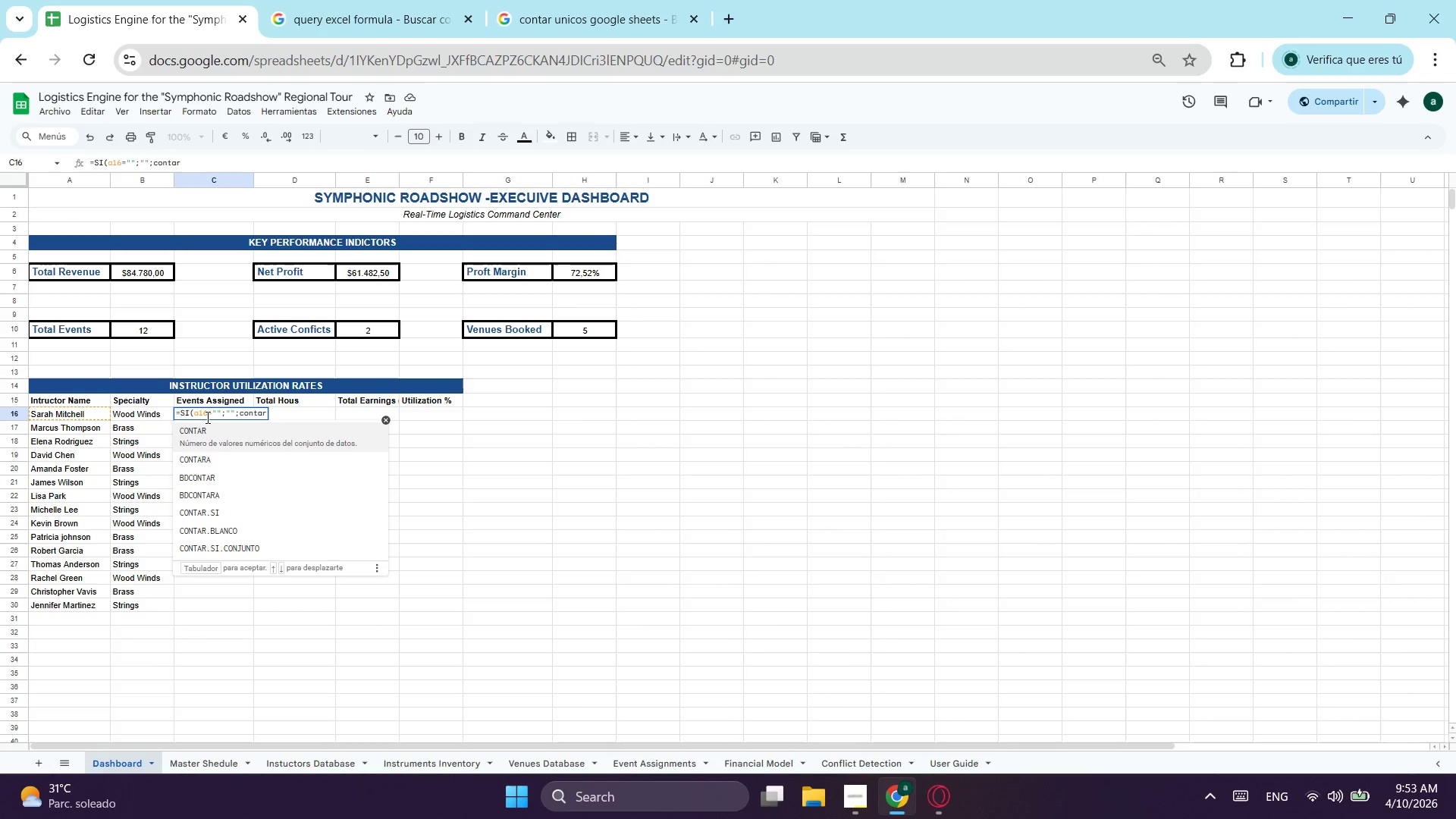 
hold_key(key=ArrowDown, duration=0.55)
 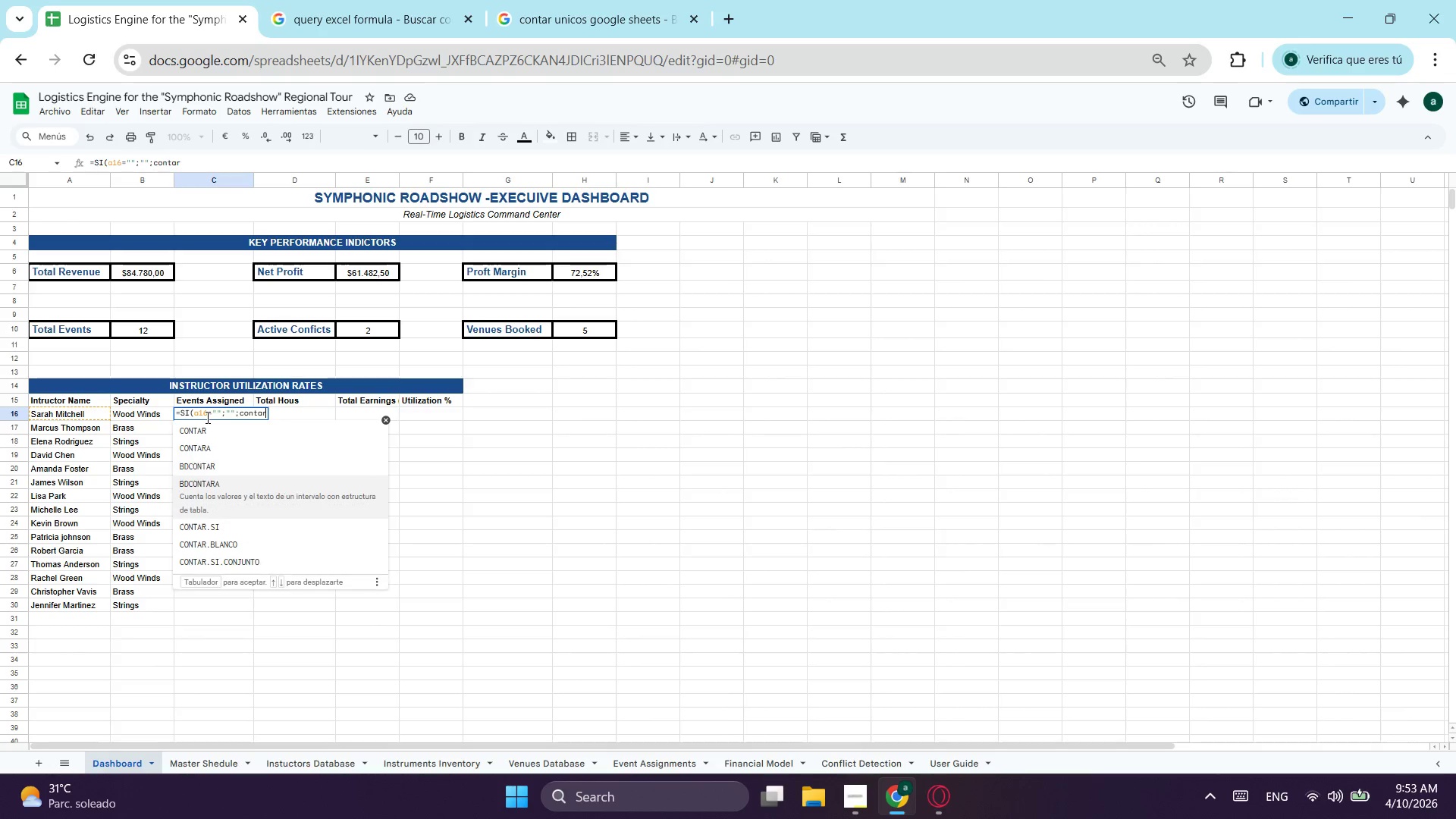 
key(ArrowDown)
 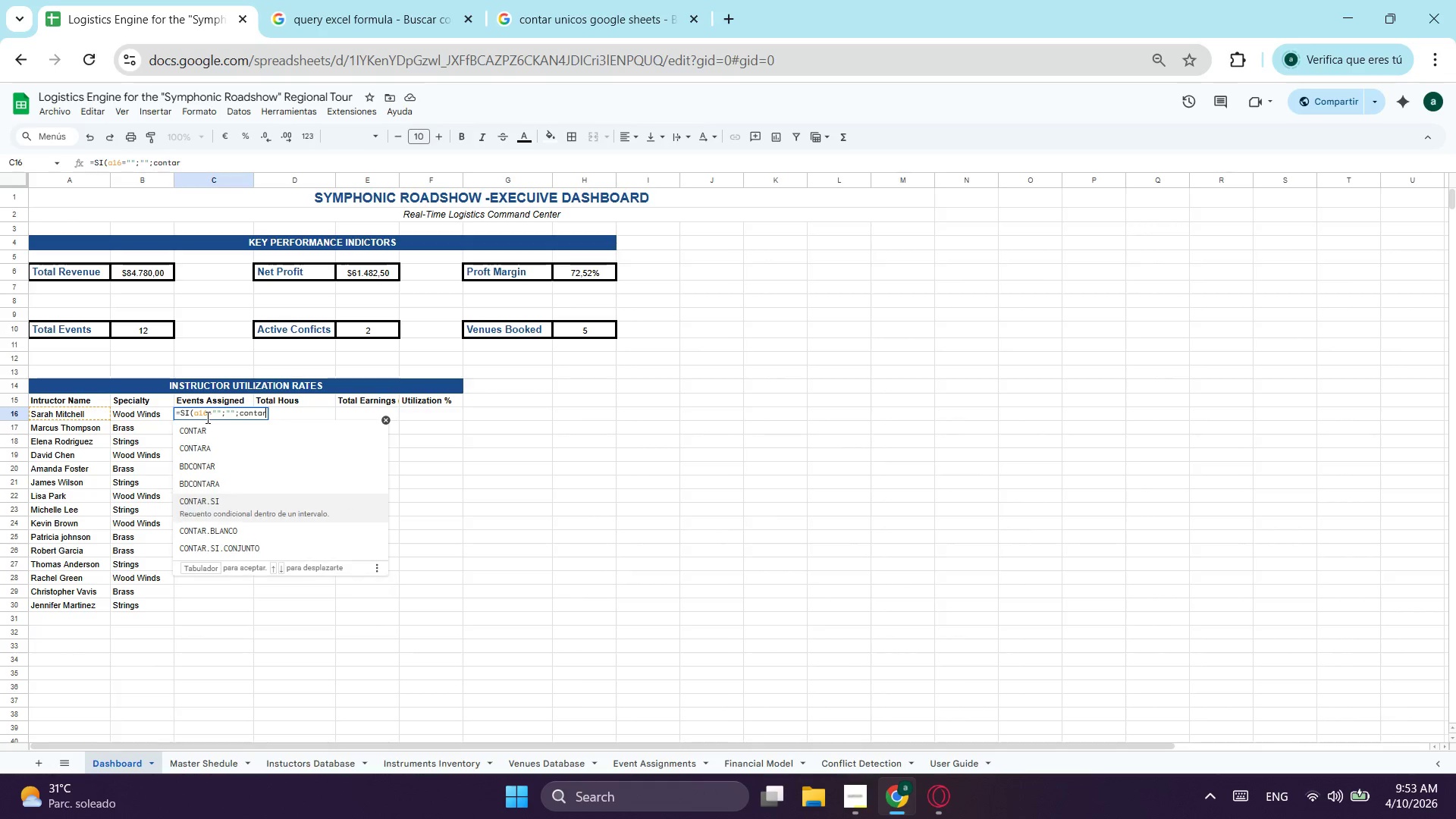 
key(ArrowDown)
 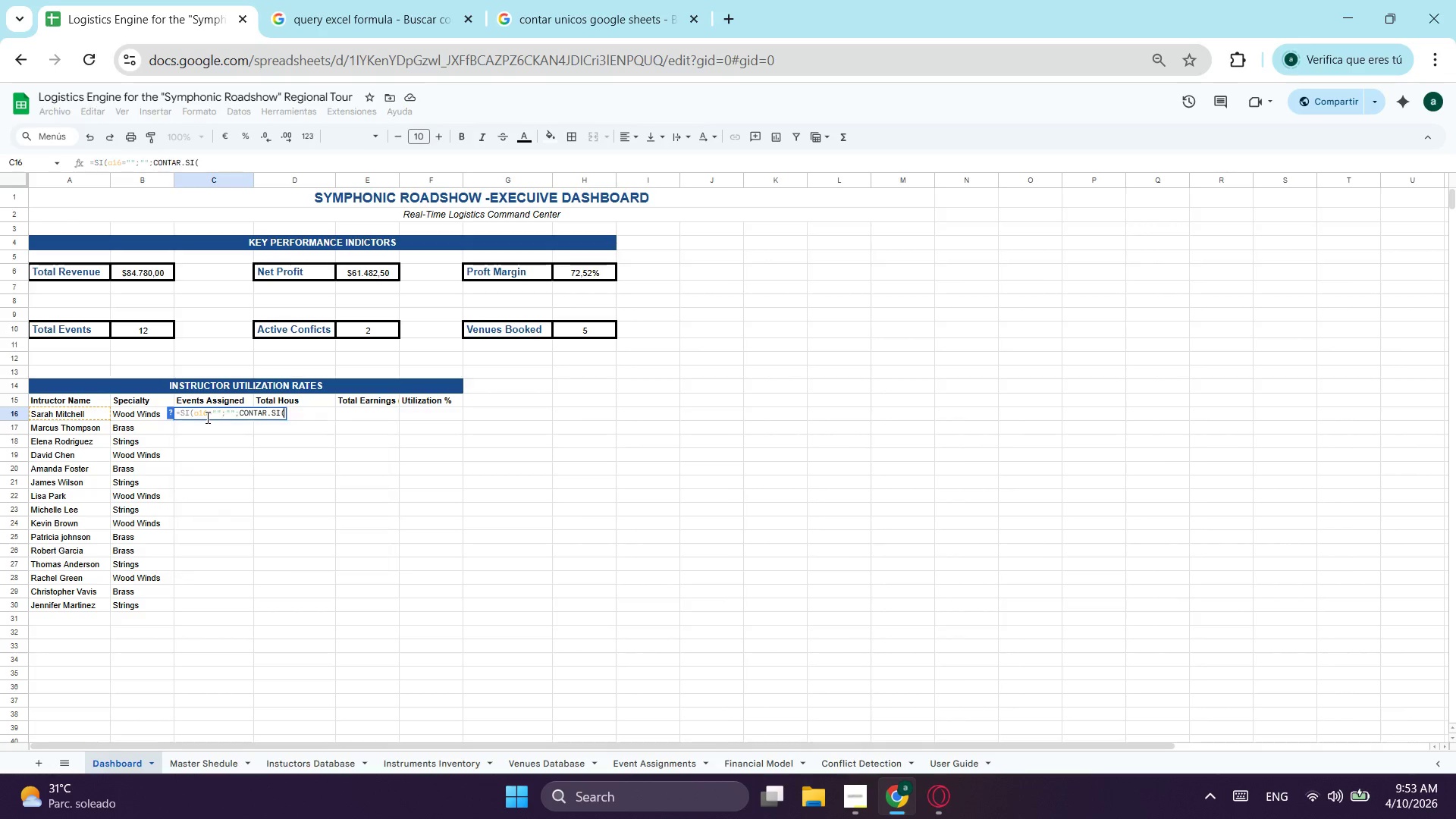 
key(Tab)
 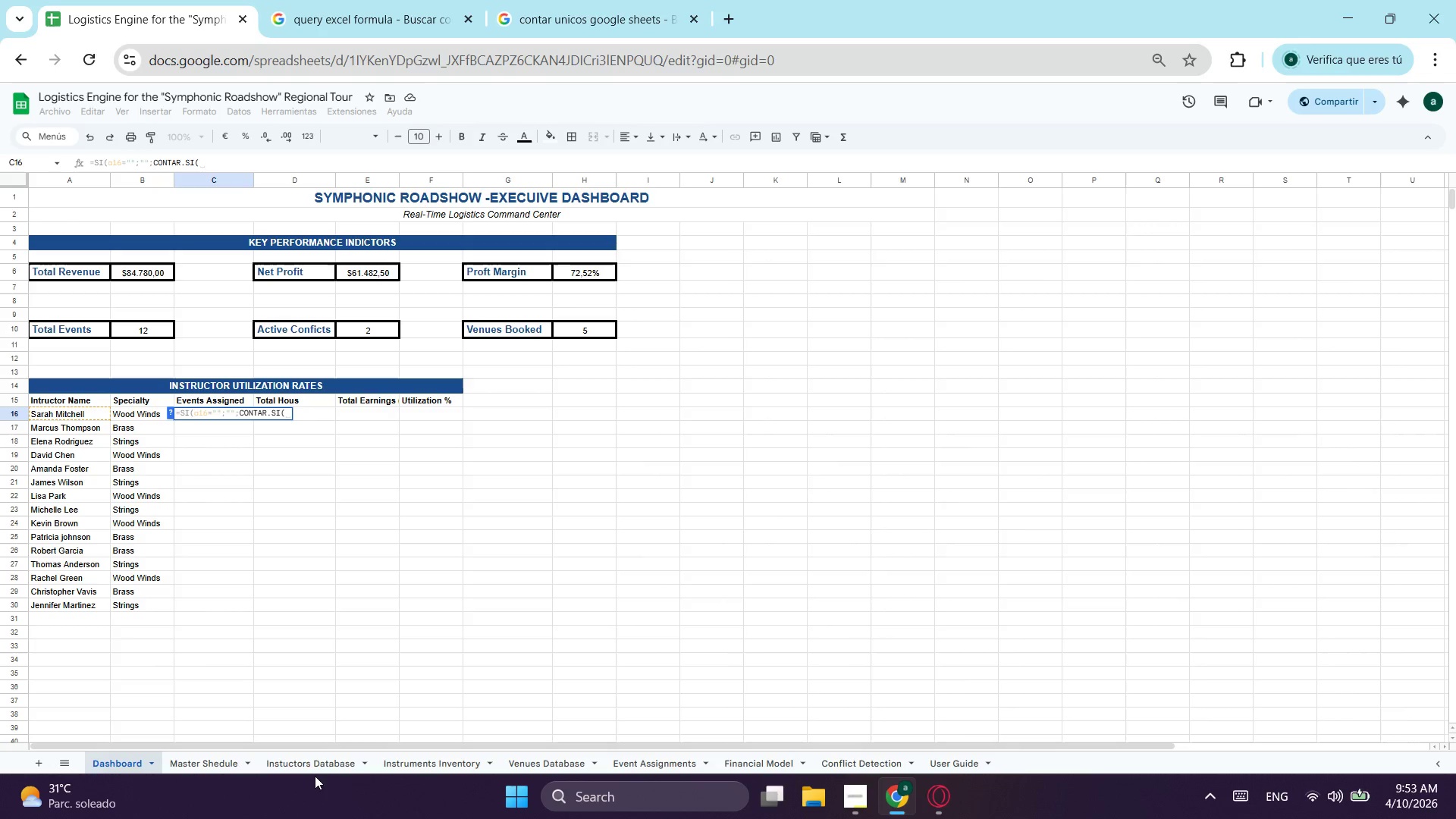 
wait(6.86)
 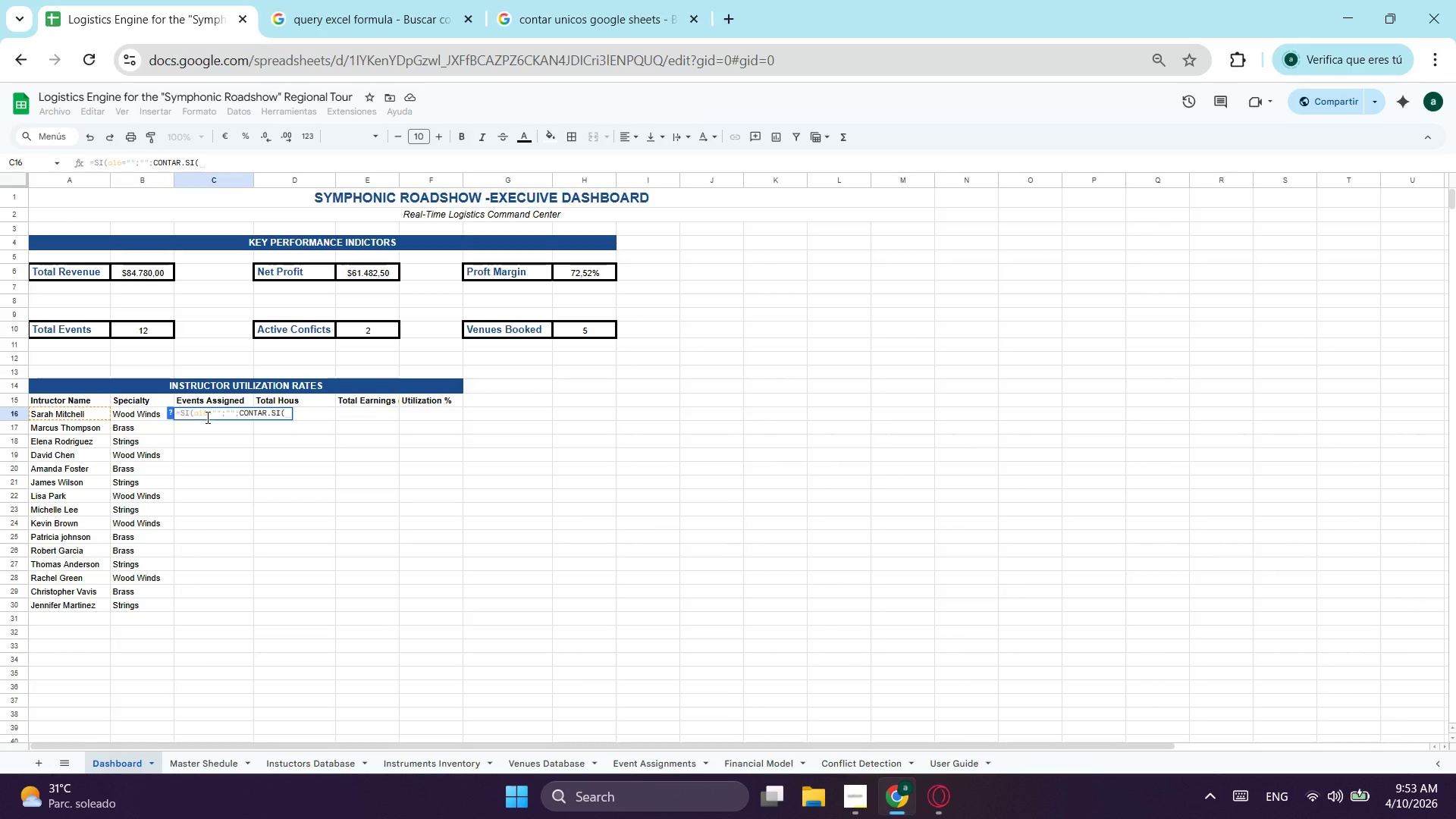 
left_click([652, 768])
 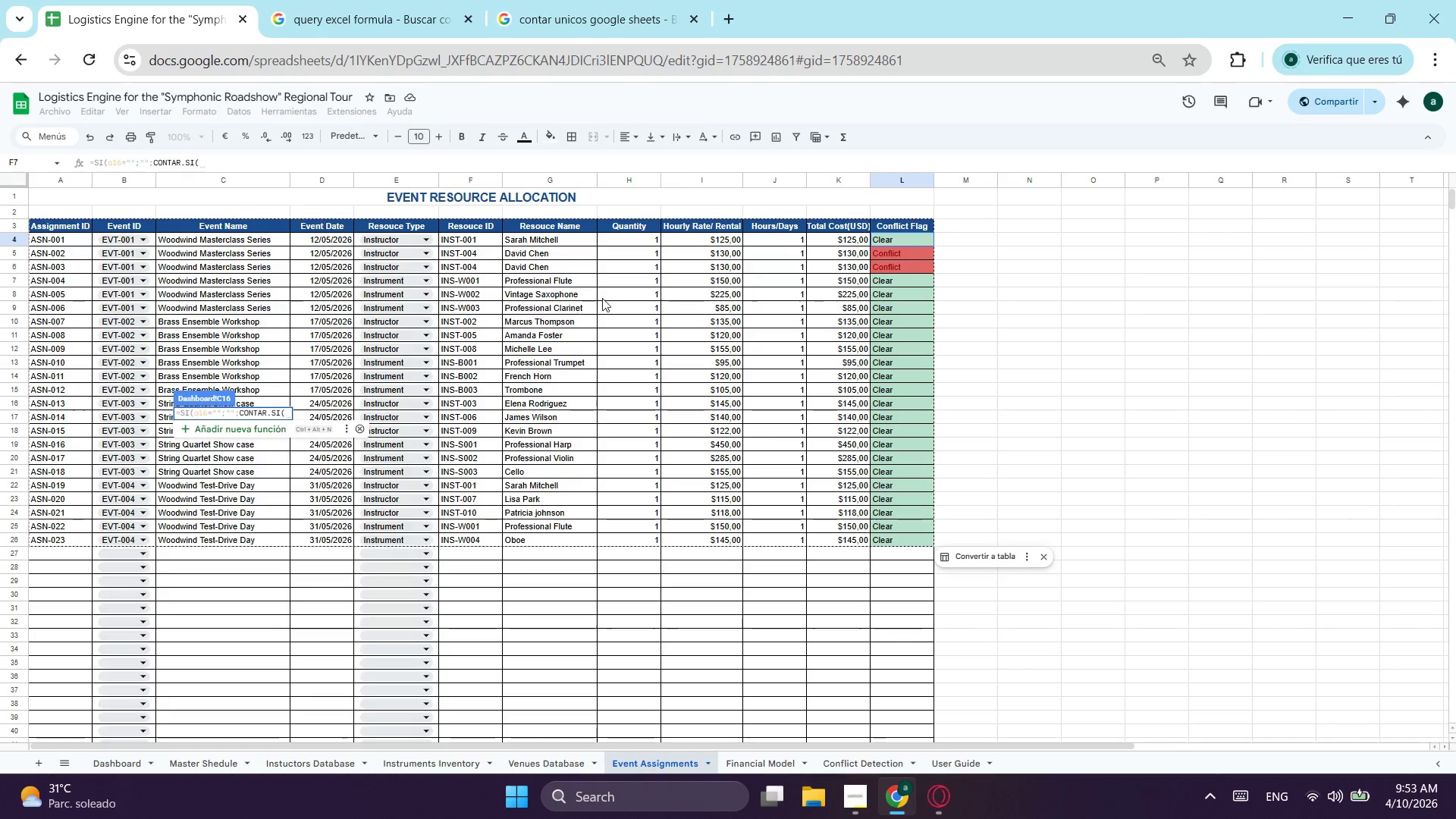 
wait(6.09)
 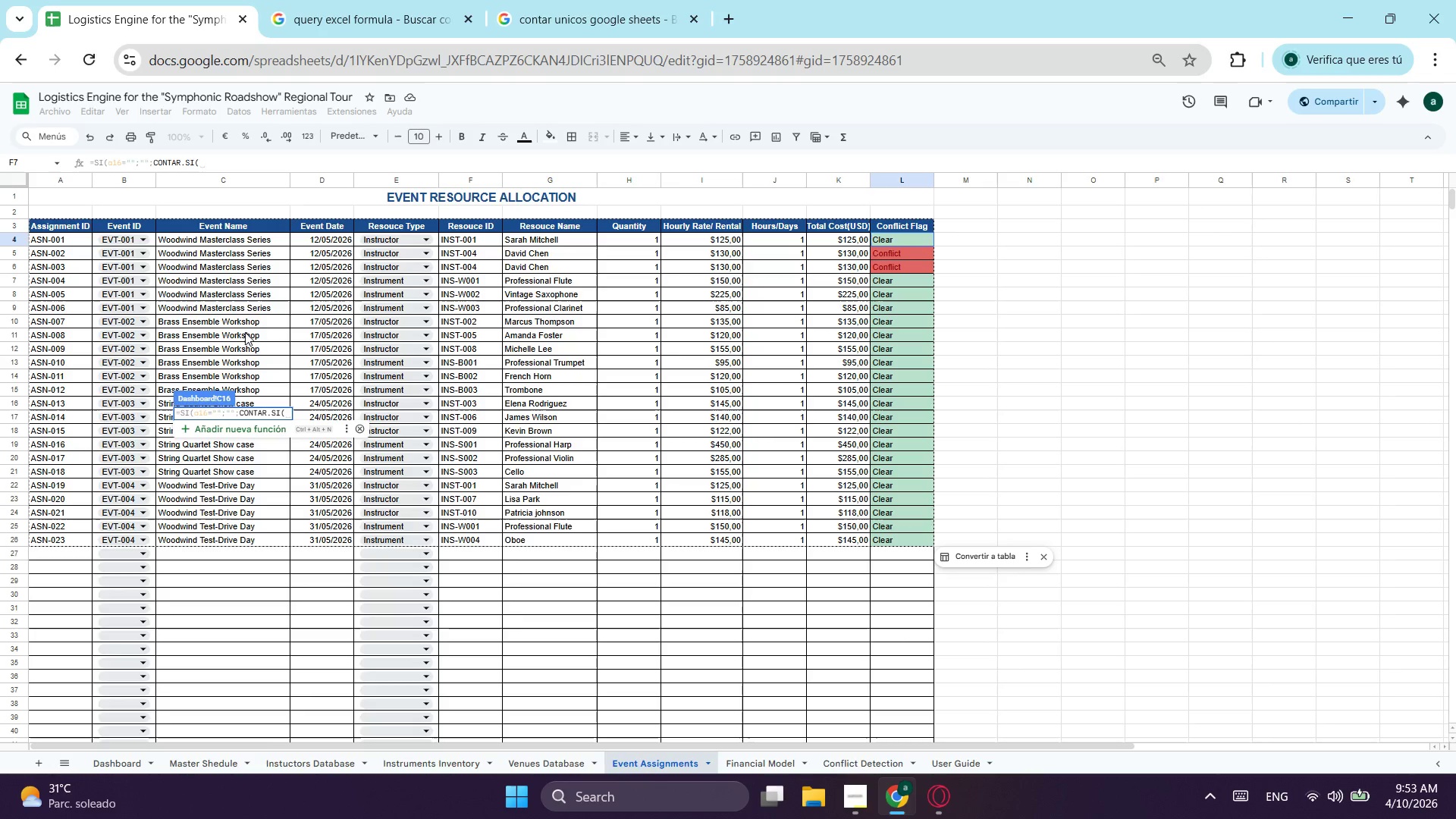 
left_click([554, 249])
 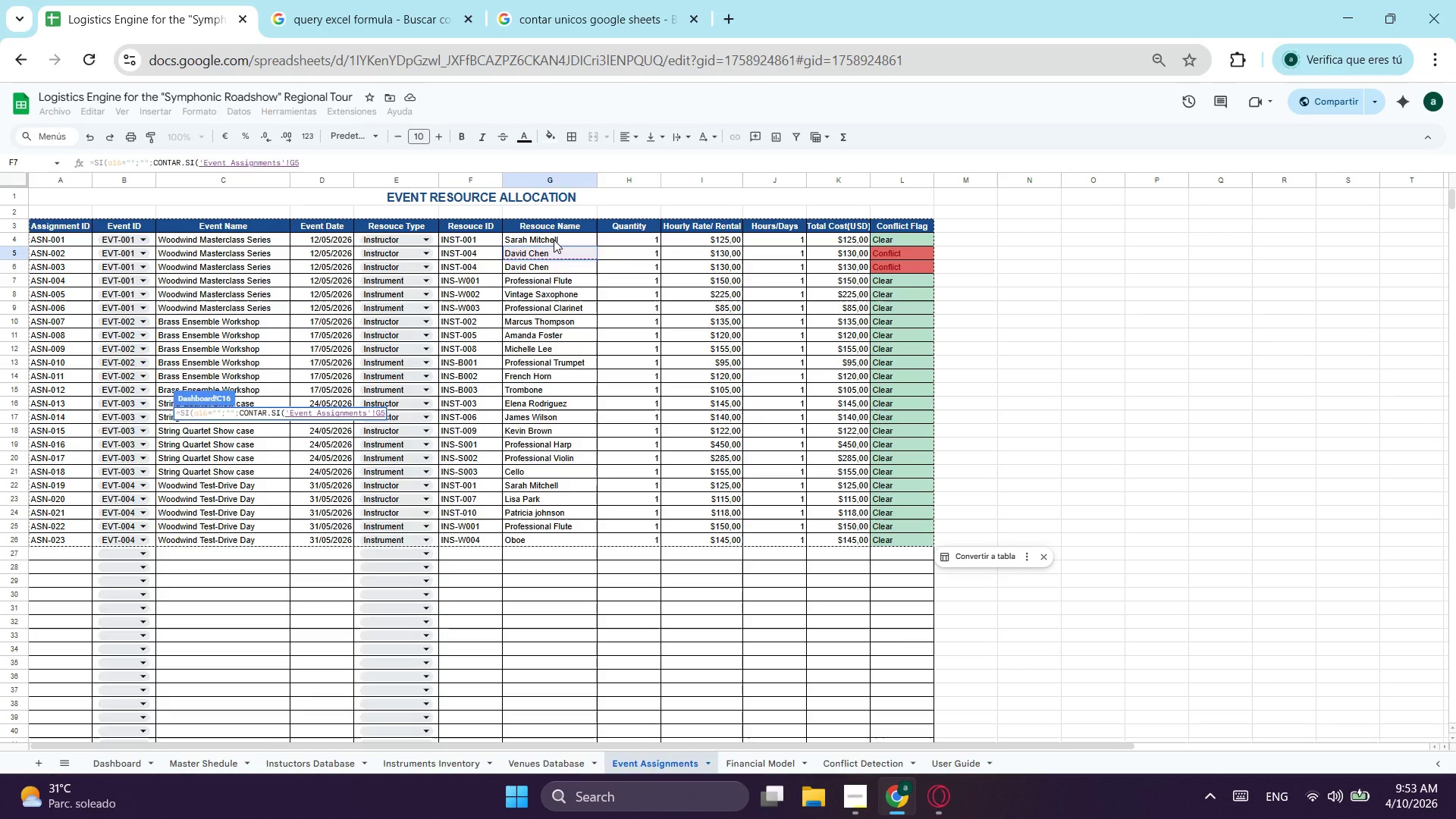 
left_click([554, 240])
 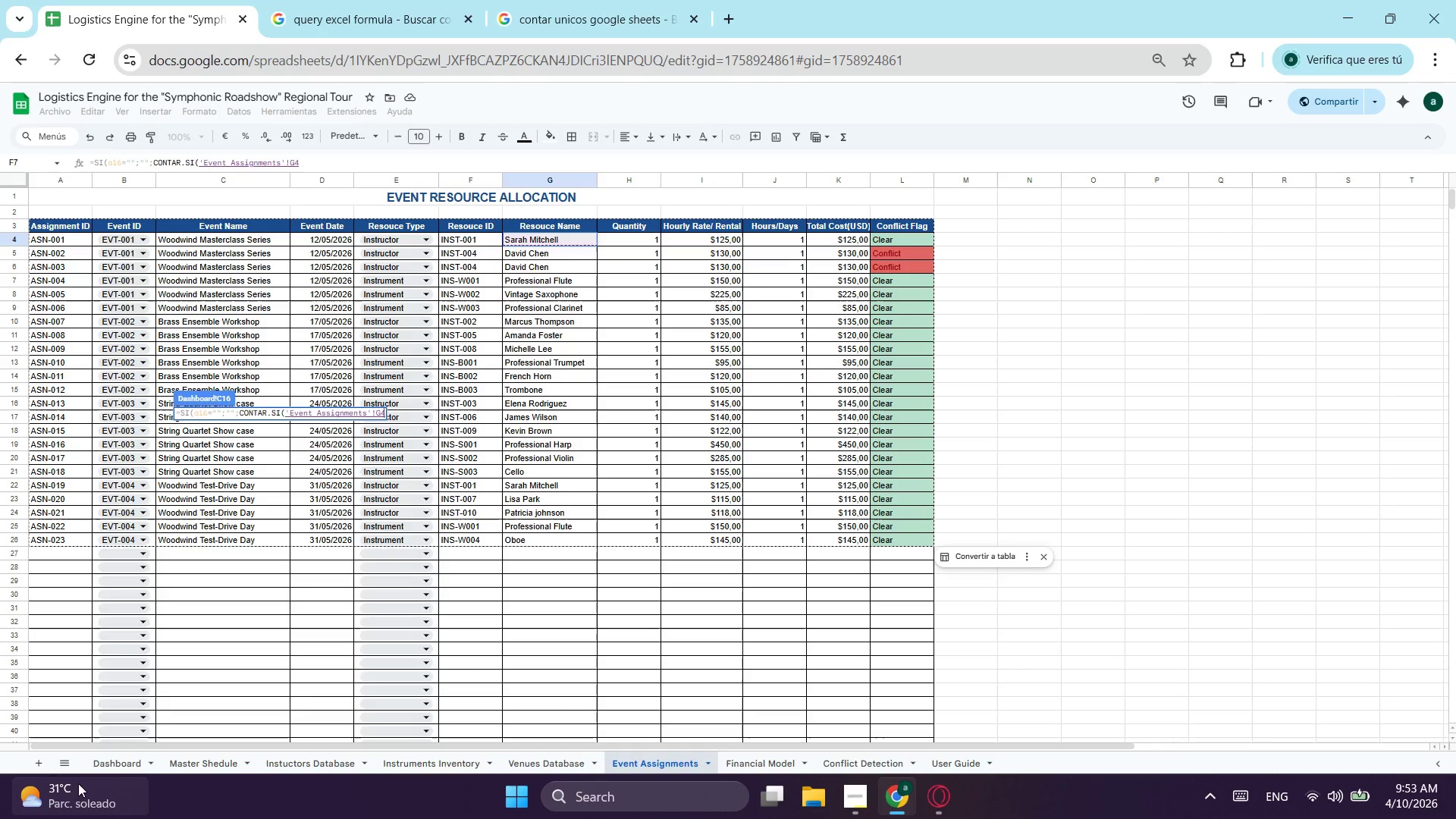 
left_click([134, 758])
 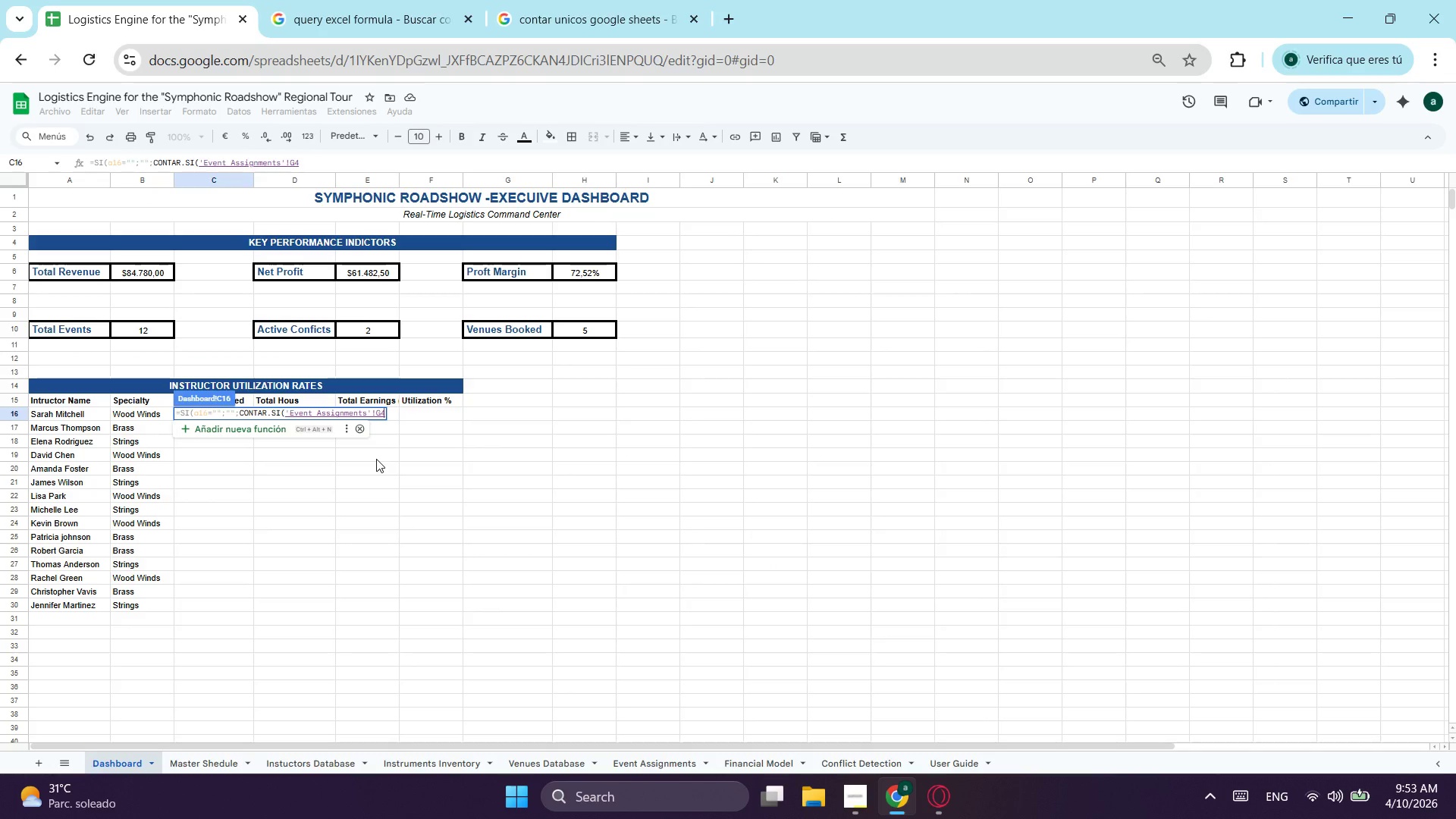 
key(Backspace)
type(;)
key(Backspace)
type(:G;a16)))
 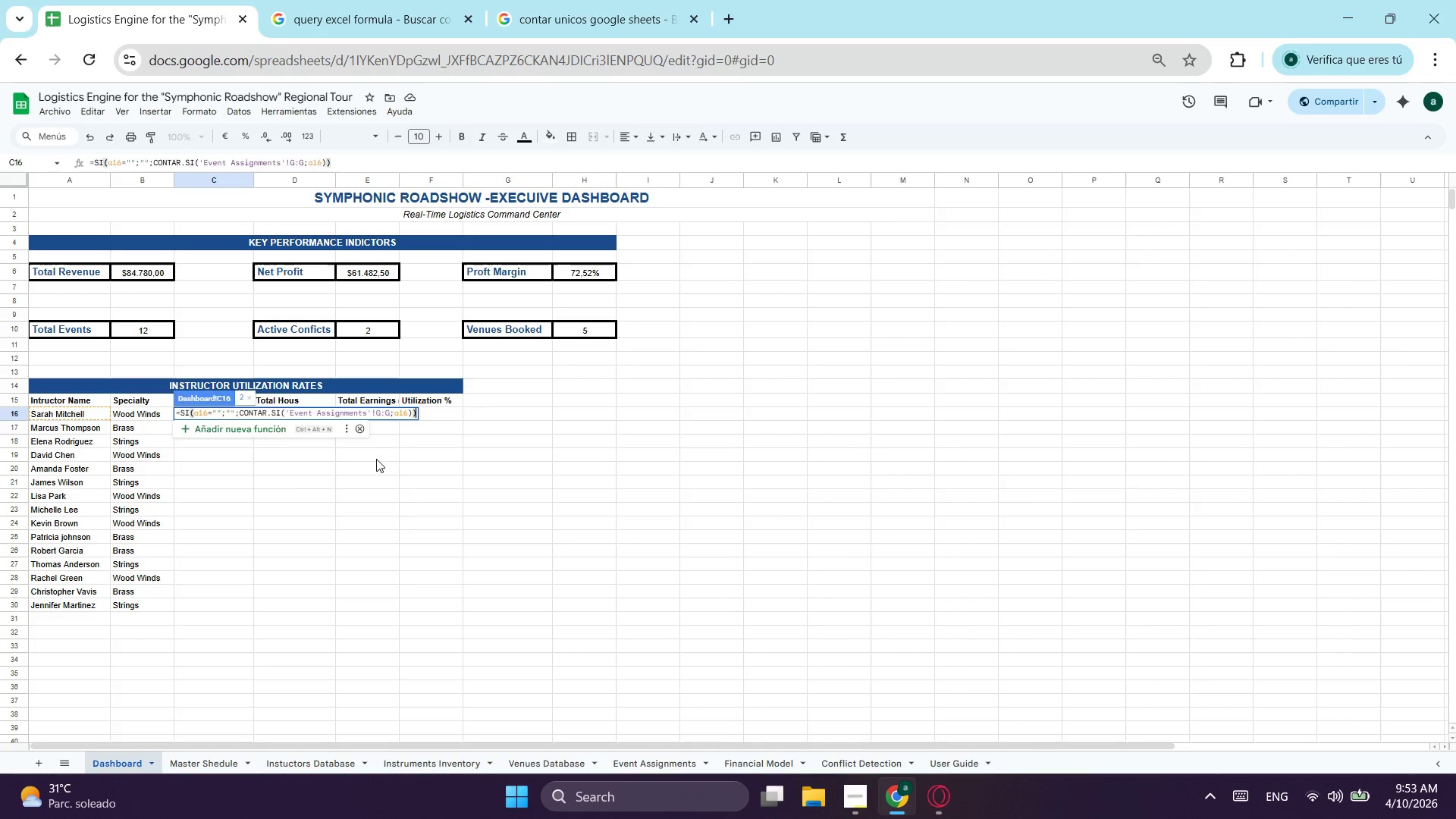 
 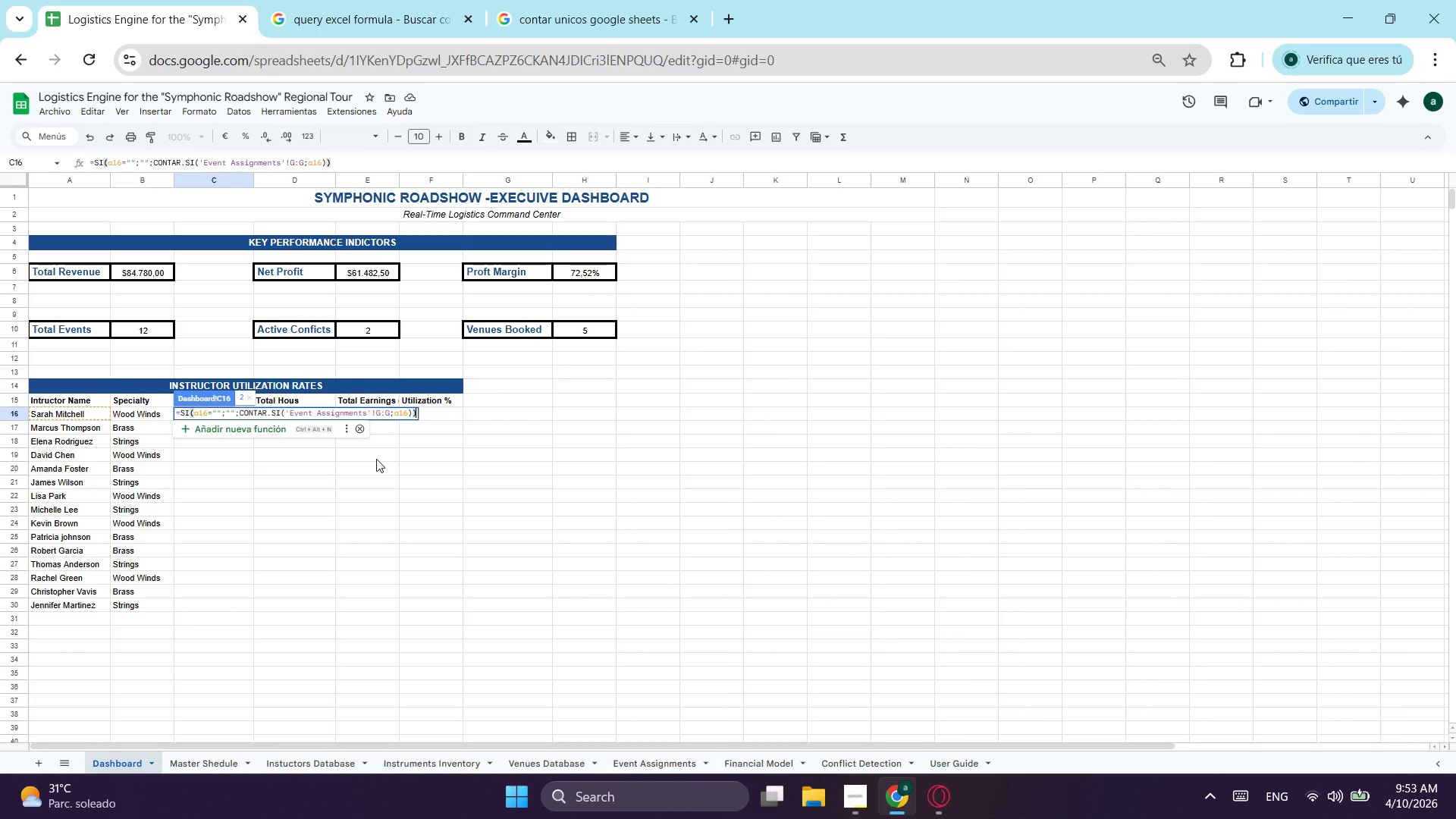 
key(Enter)
 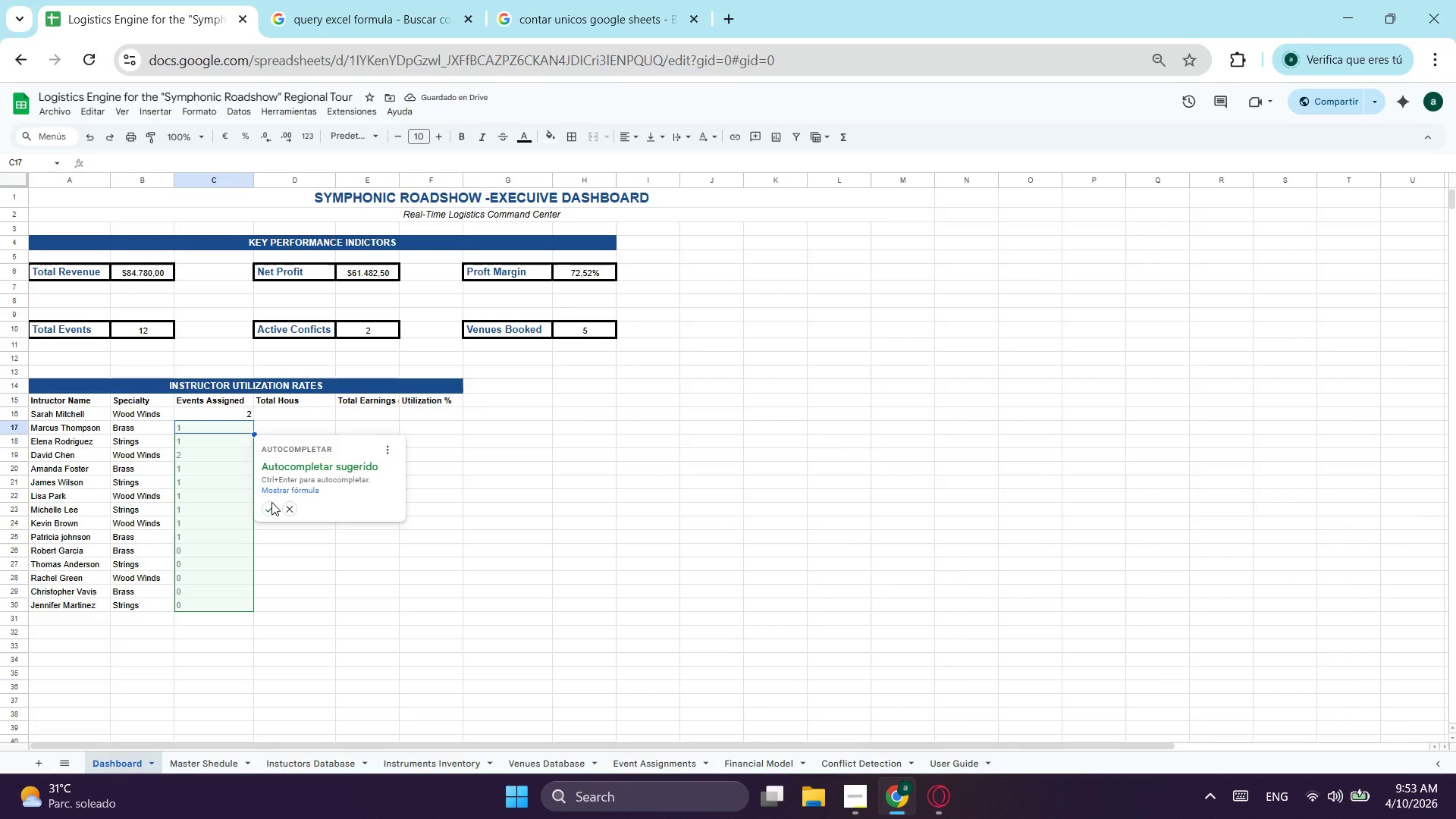 
left_click([268, 505])
 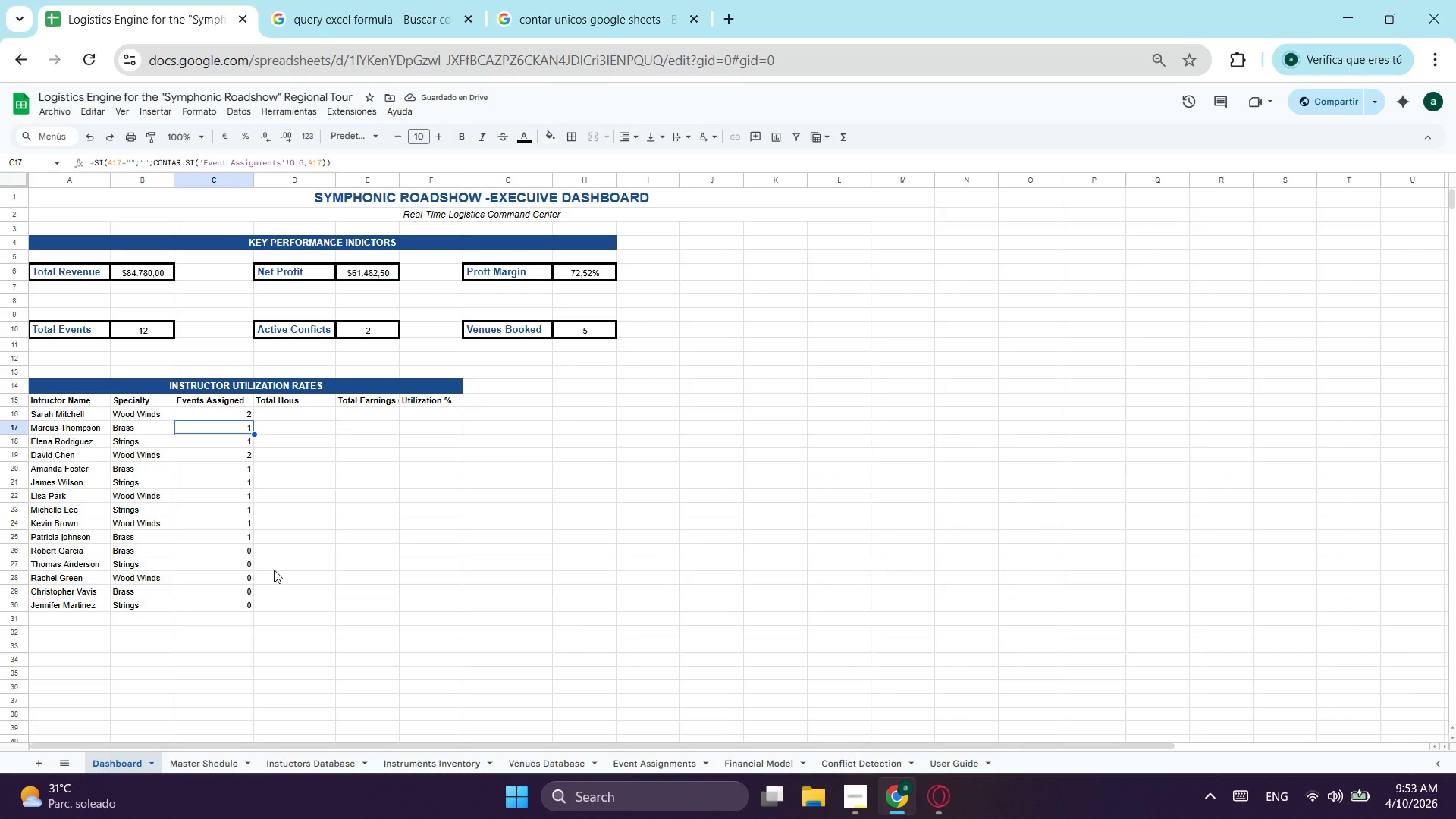 
wait(5.92)
 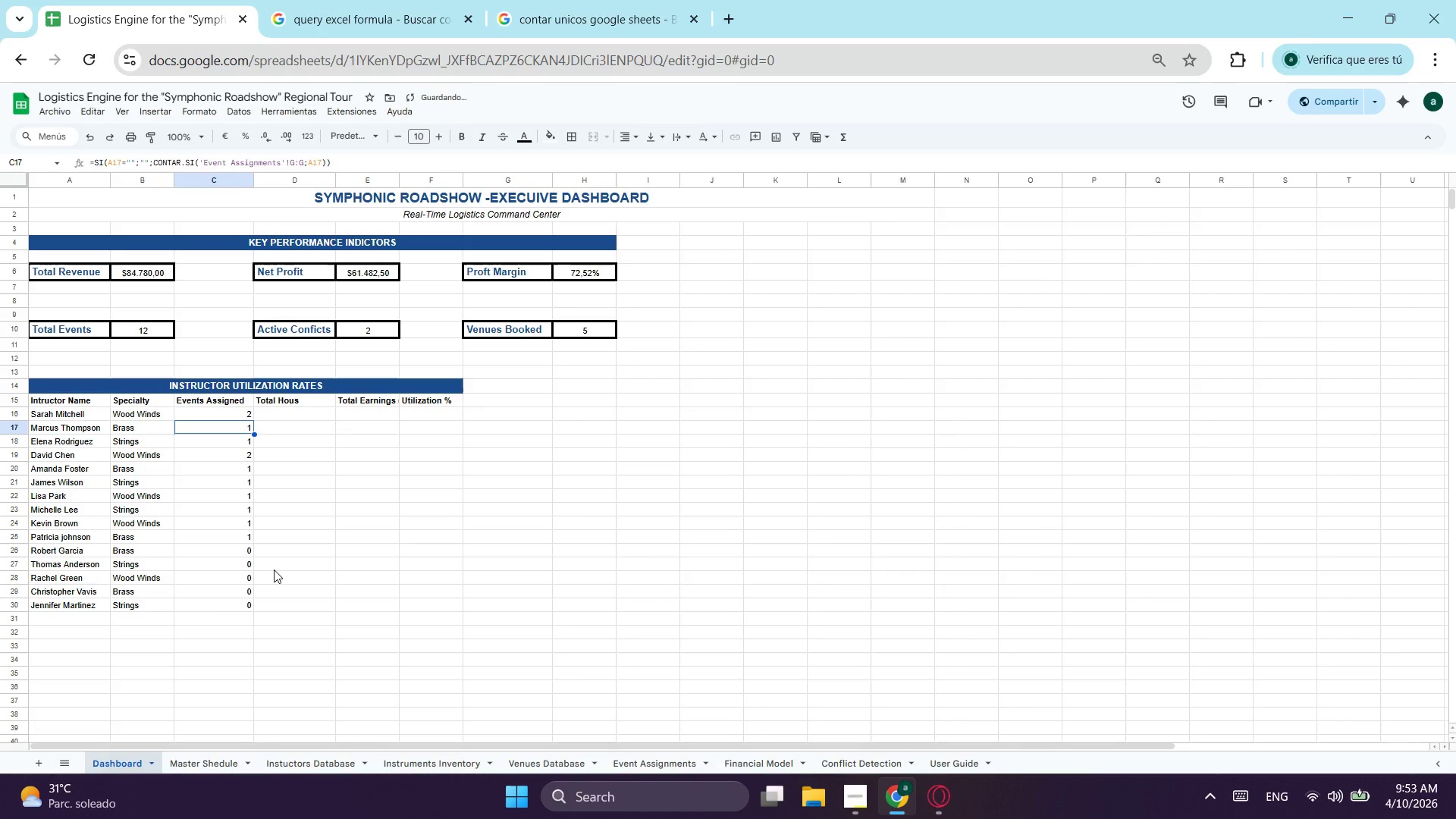 
left_click([249, 548])
 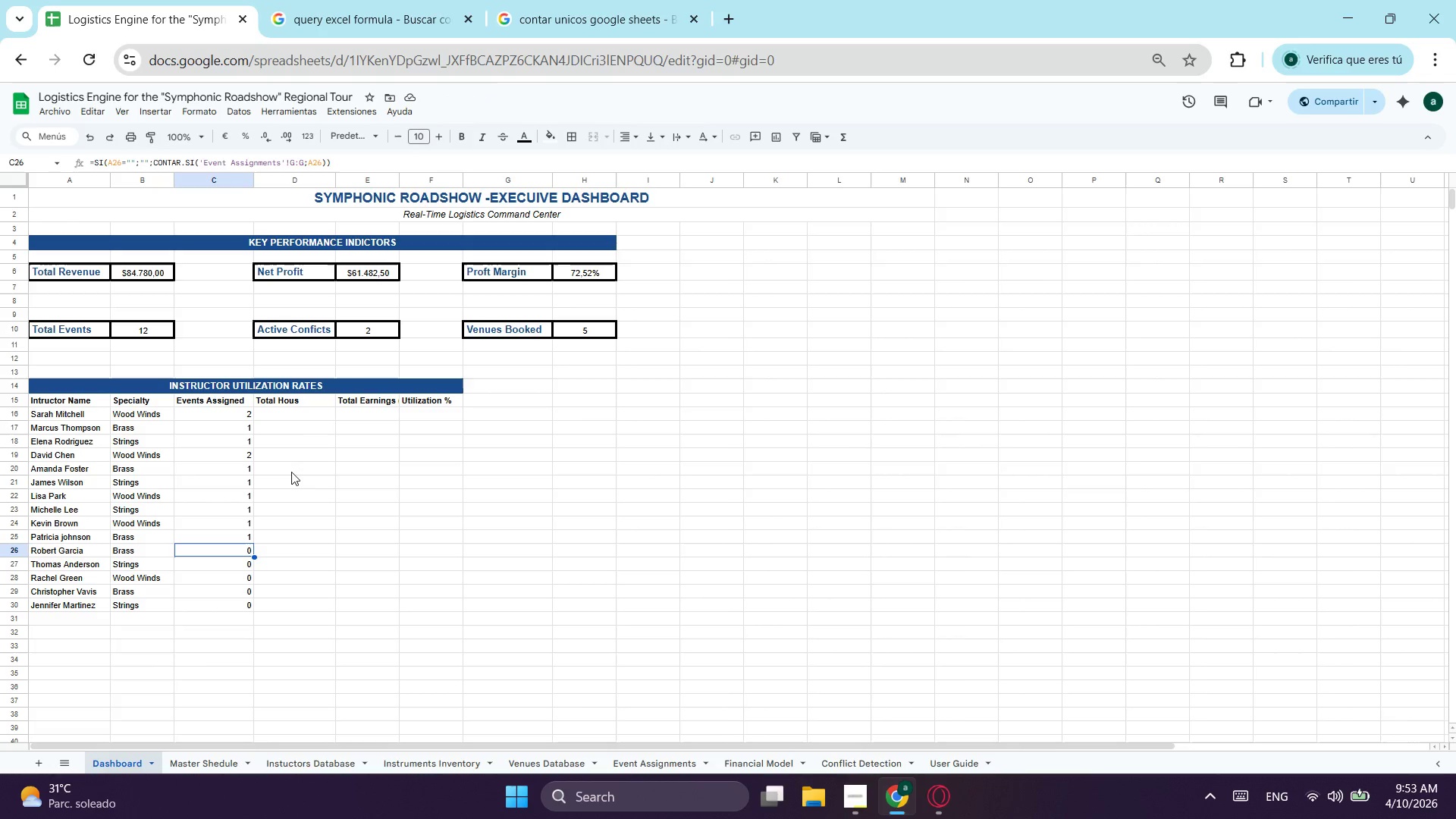 
left_click([308, 419])
 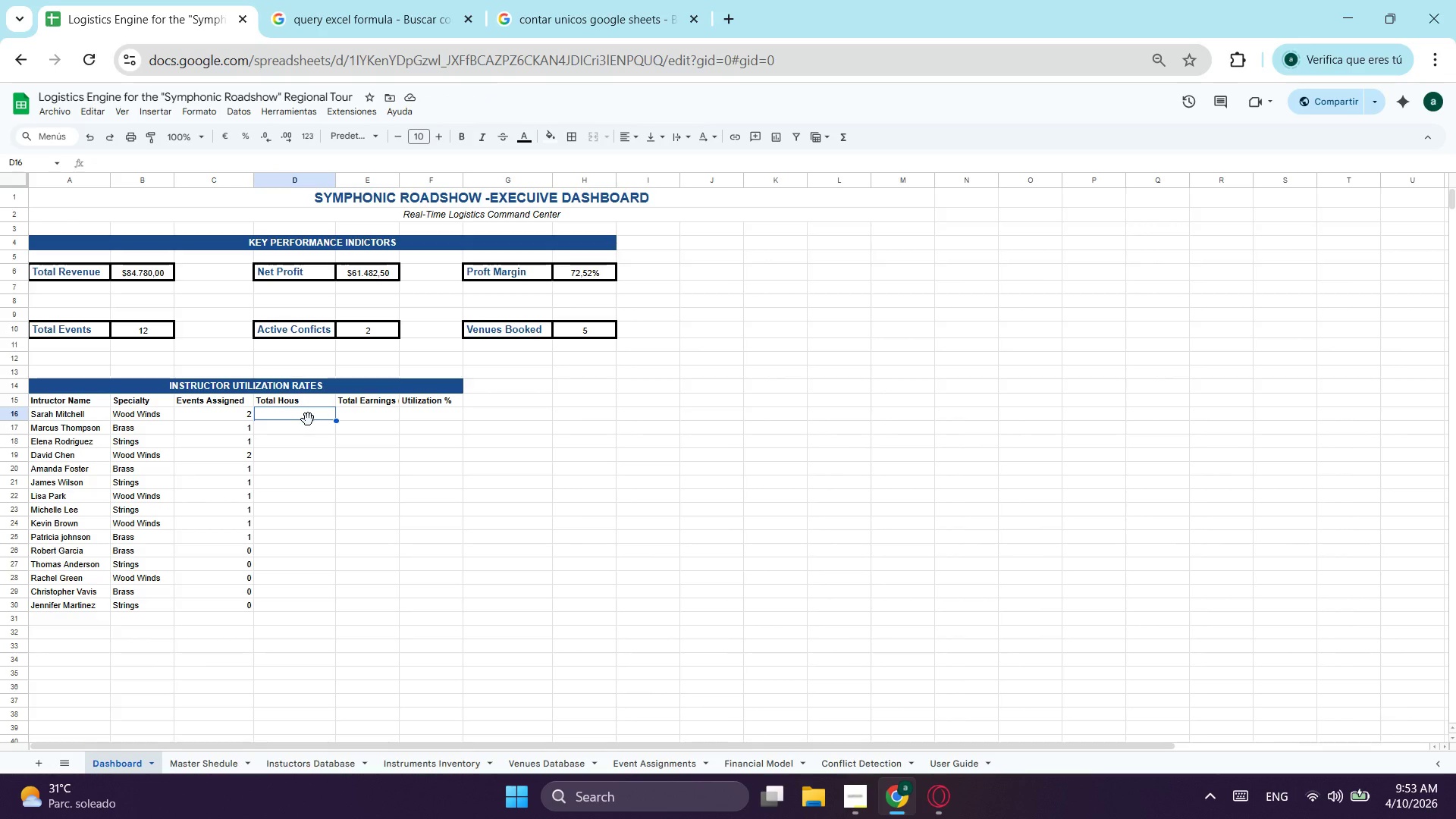 
type(s)
key(Backspace)
type(=si)
key(Tab)
type(a16="";""')
key(Backspace)
type(;suma)
 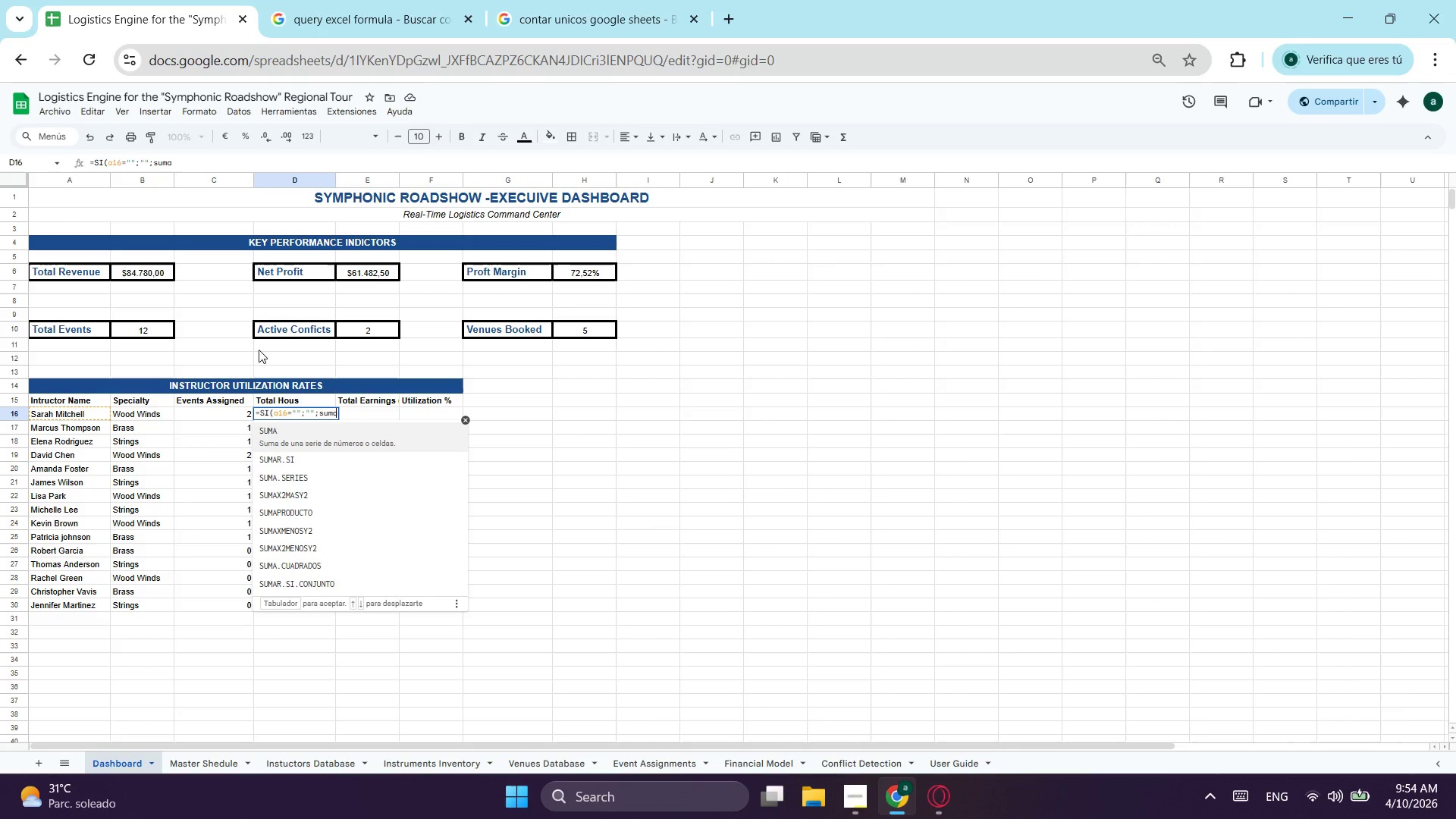 
key(ArrowDown)
 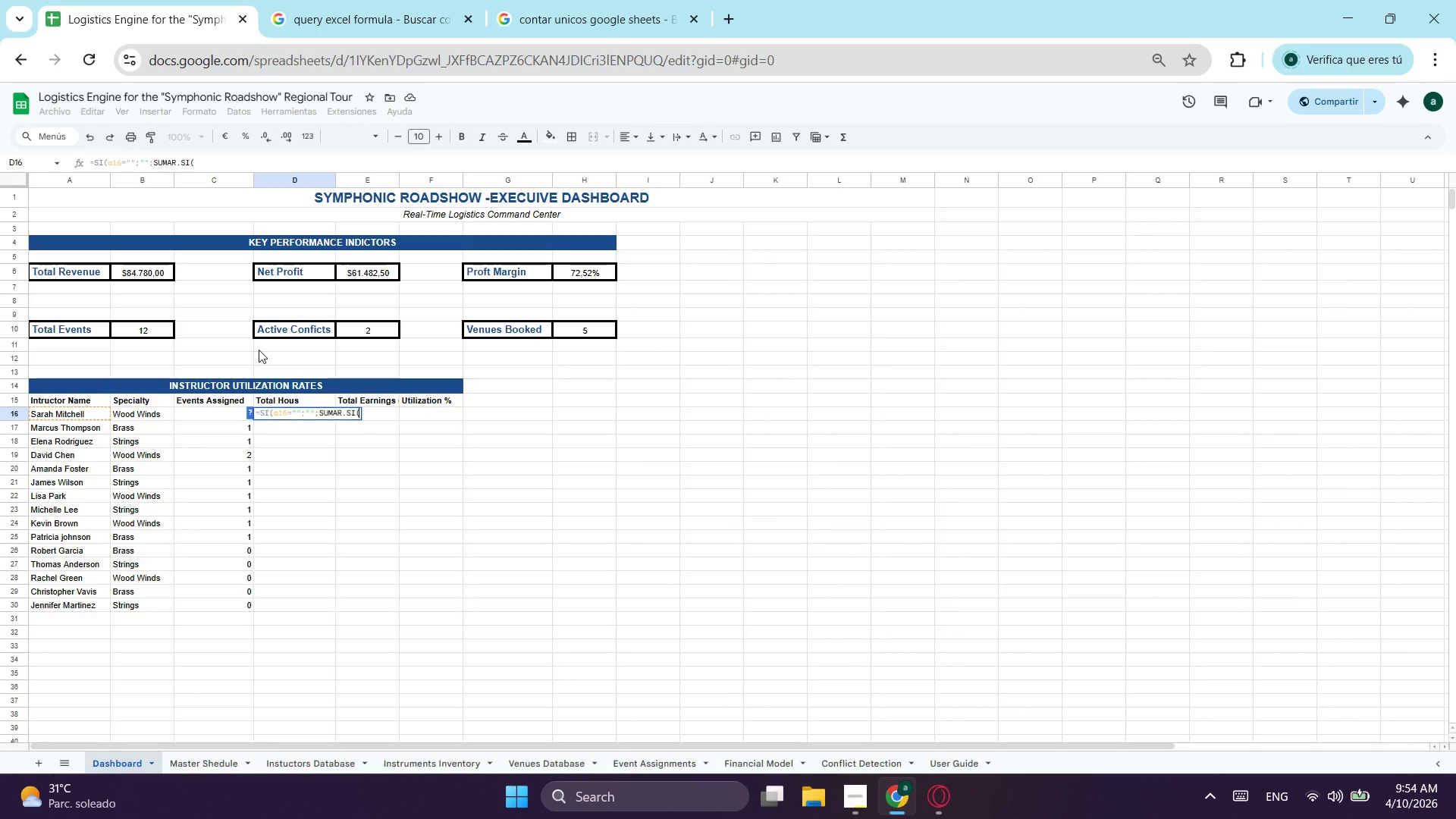 
key(Tab)
 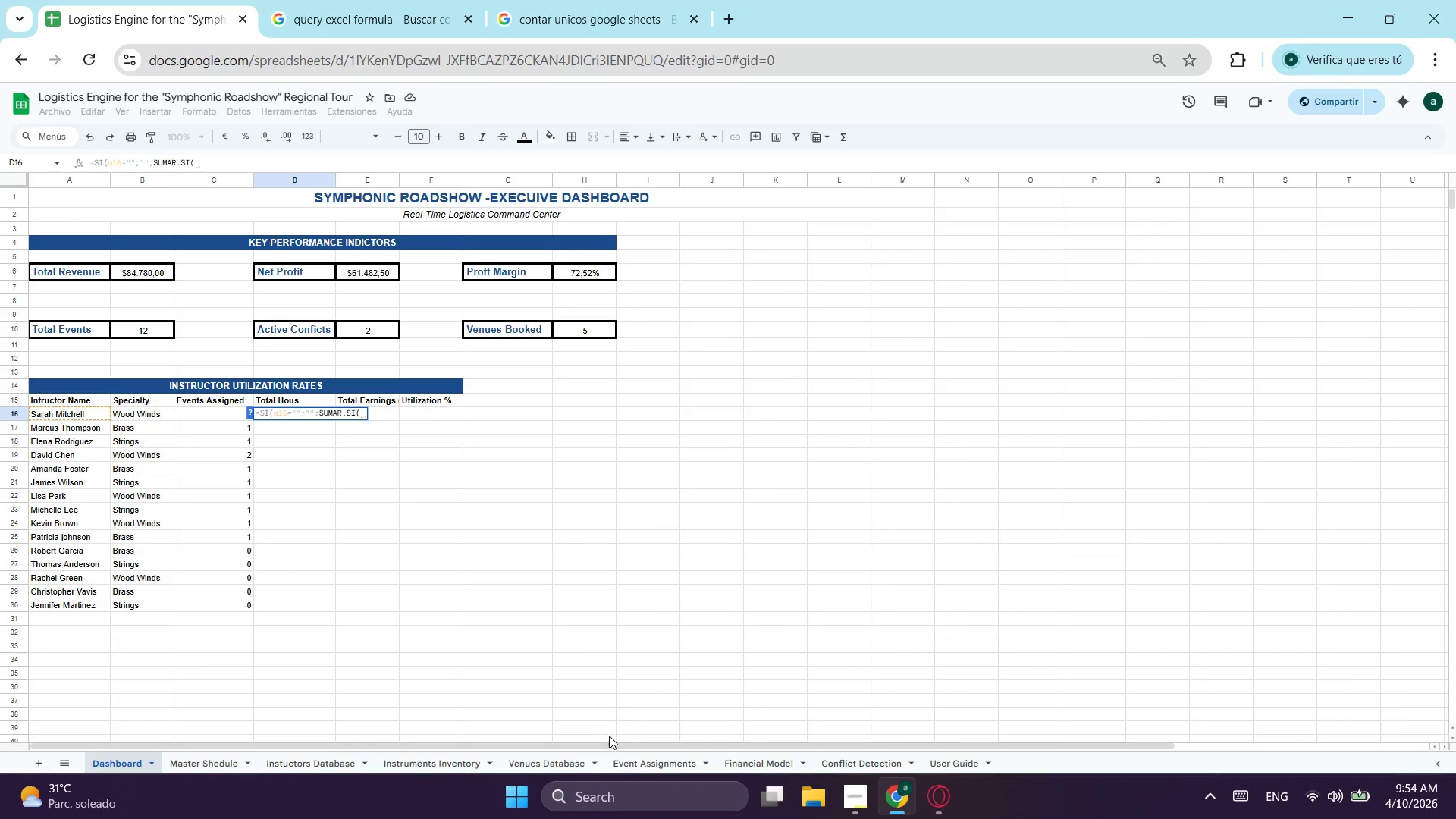 
left_click([648, 762])
 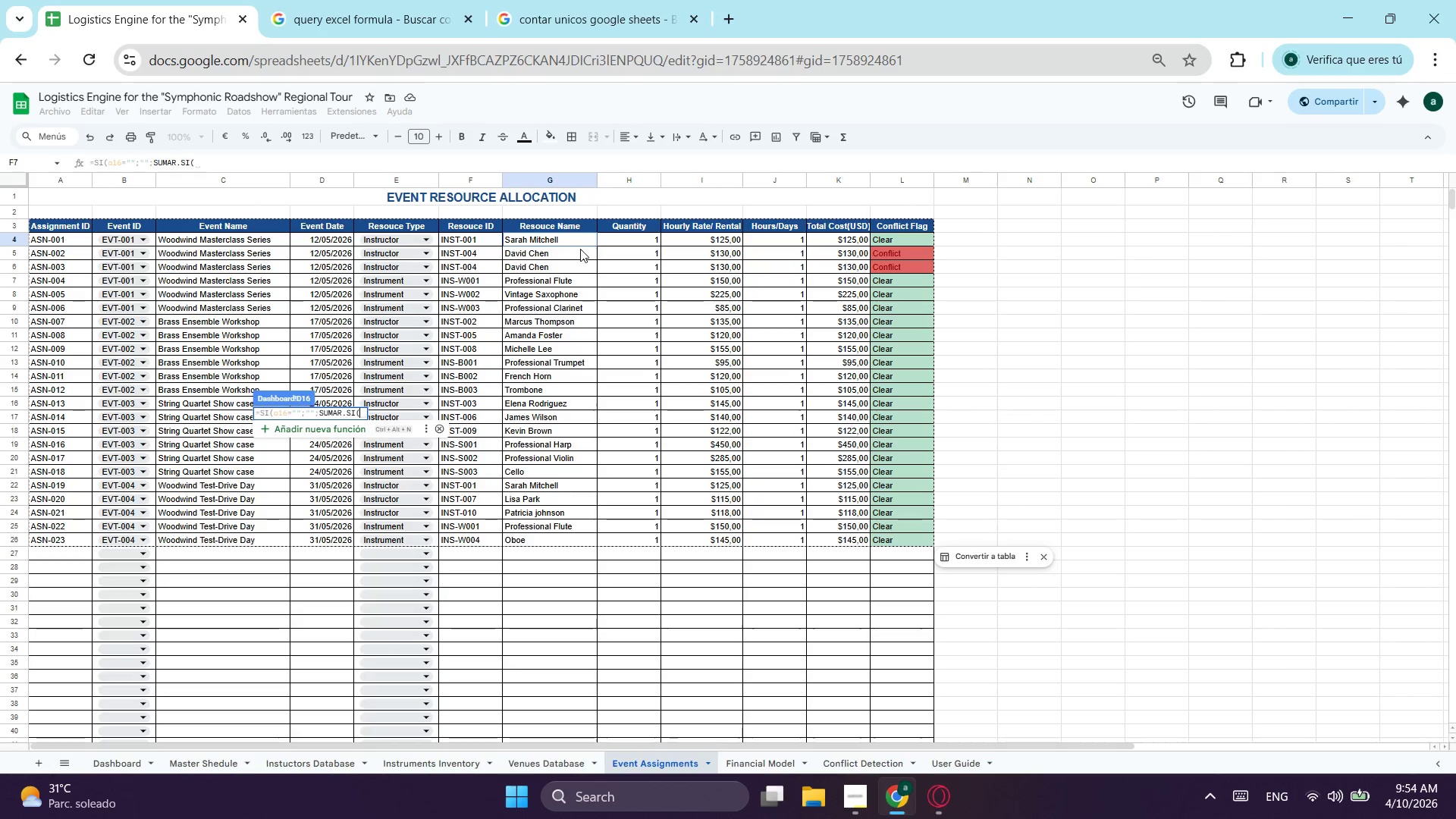 
left_click([576, 237])
 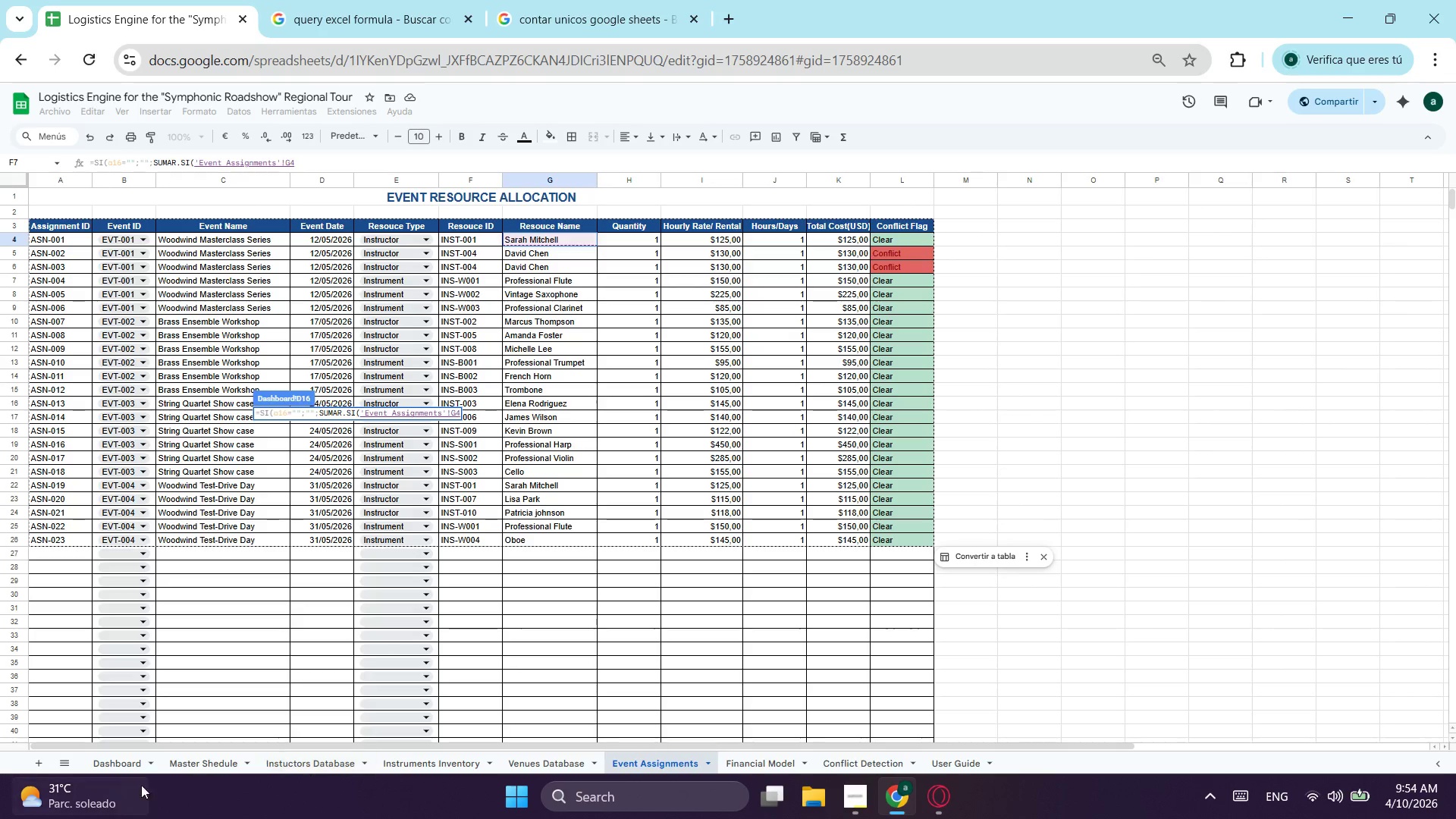 
left_click([112, 764])
 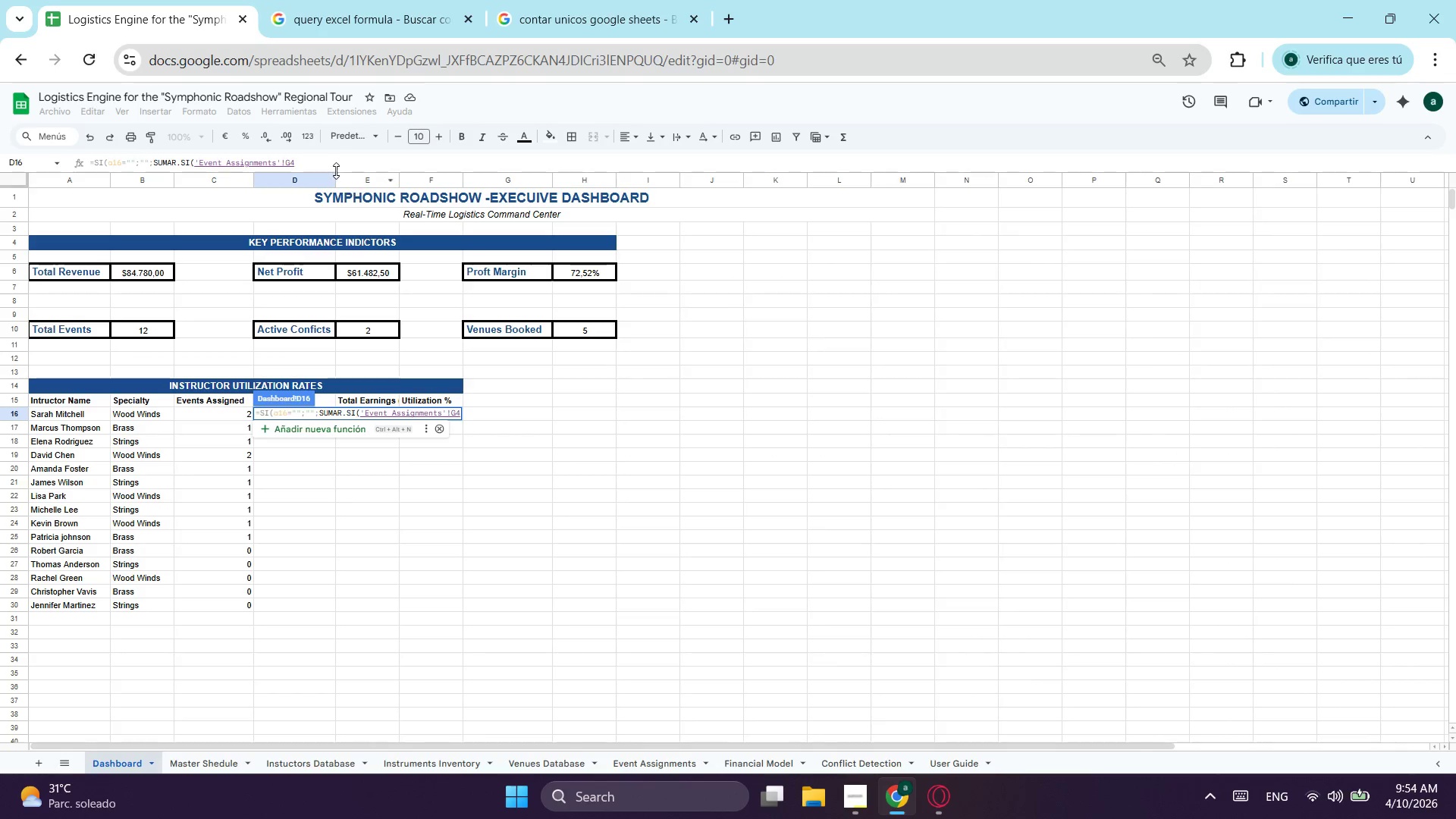 
left_click([334, 169])
 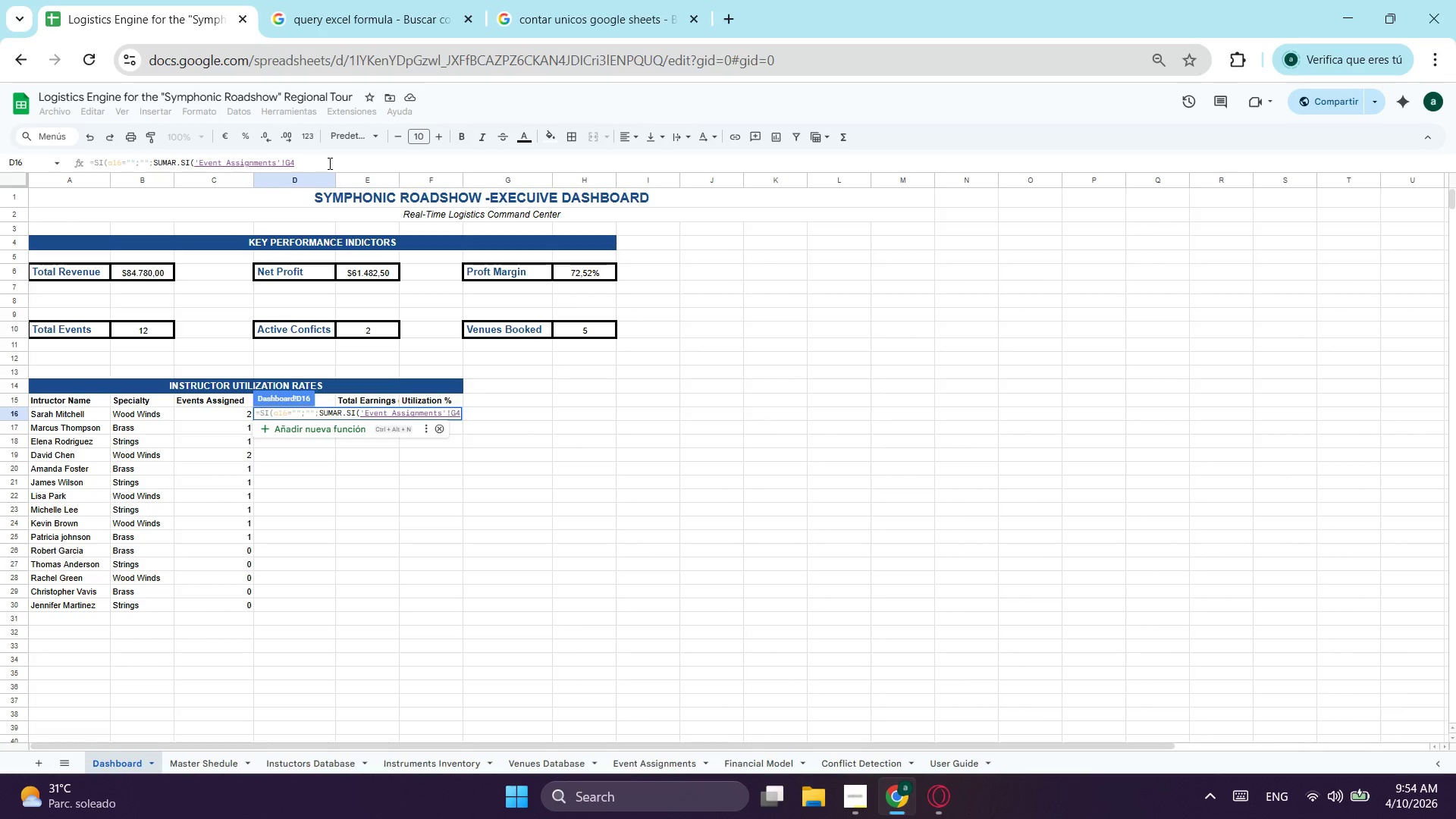 
left_click([328, 163])
 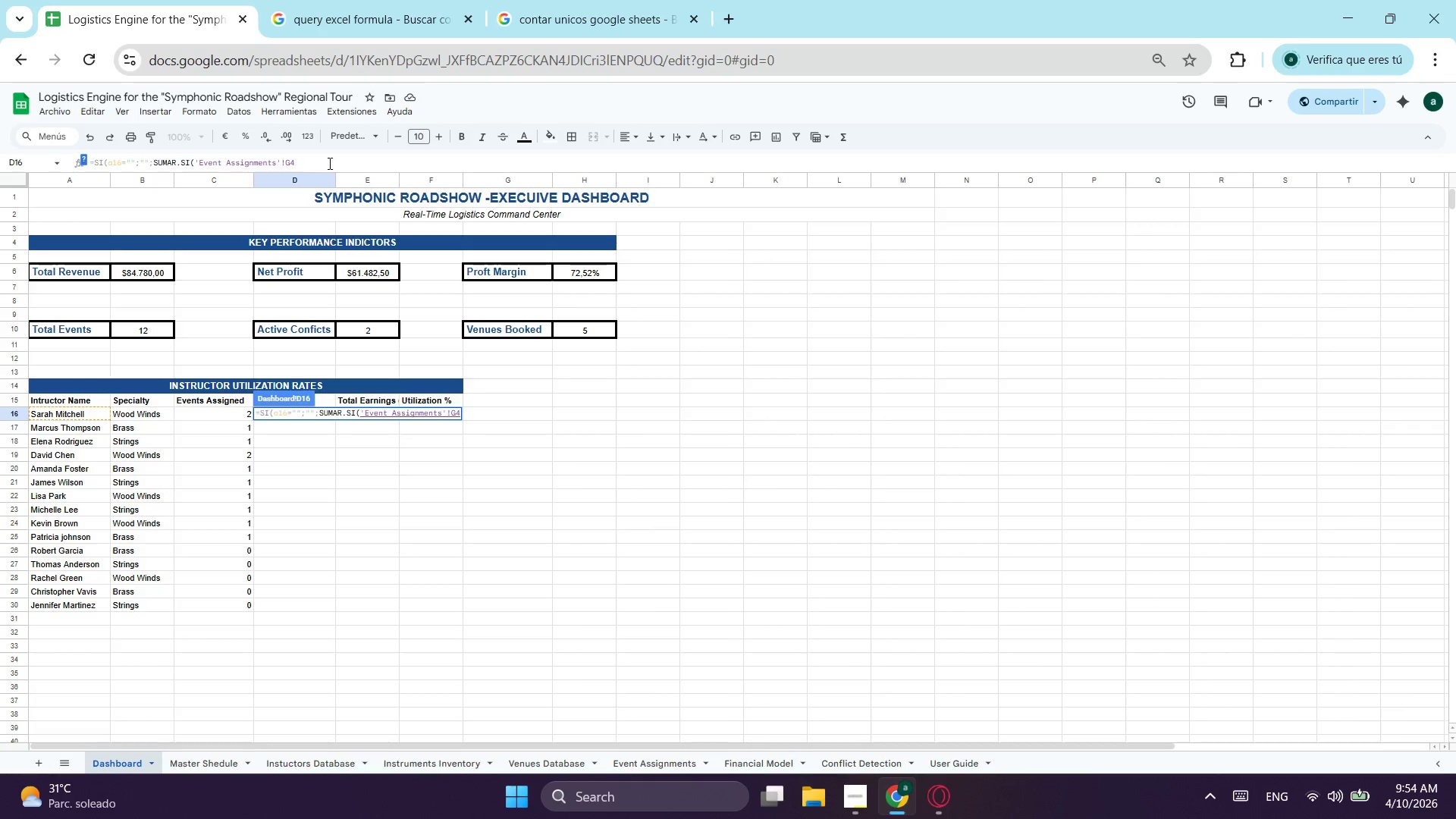 
key(Backspace)
type(:g)
key(Backspace)
type(G;1)
key(Backspace)
type(a16;)
 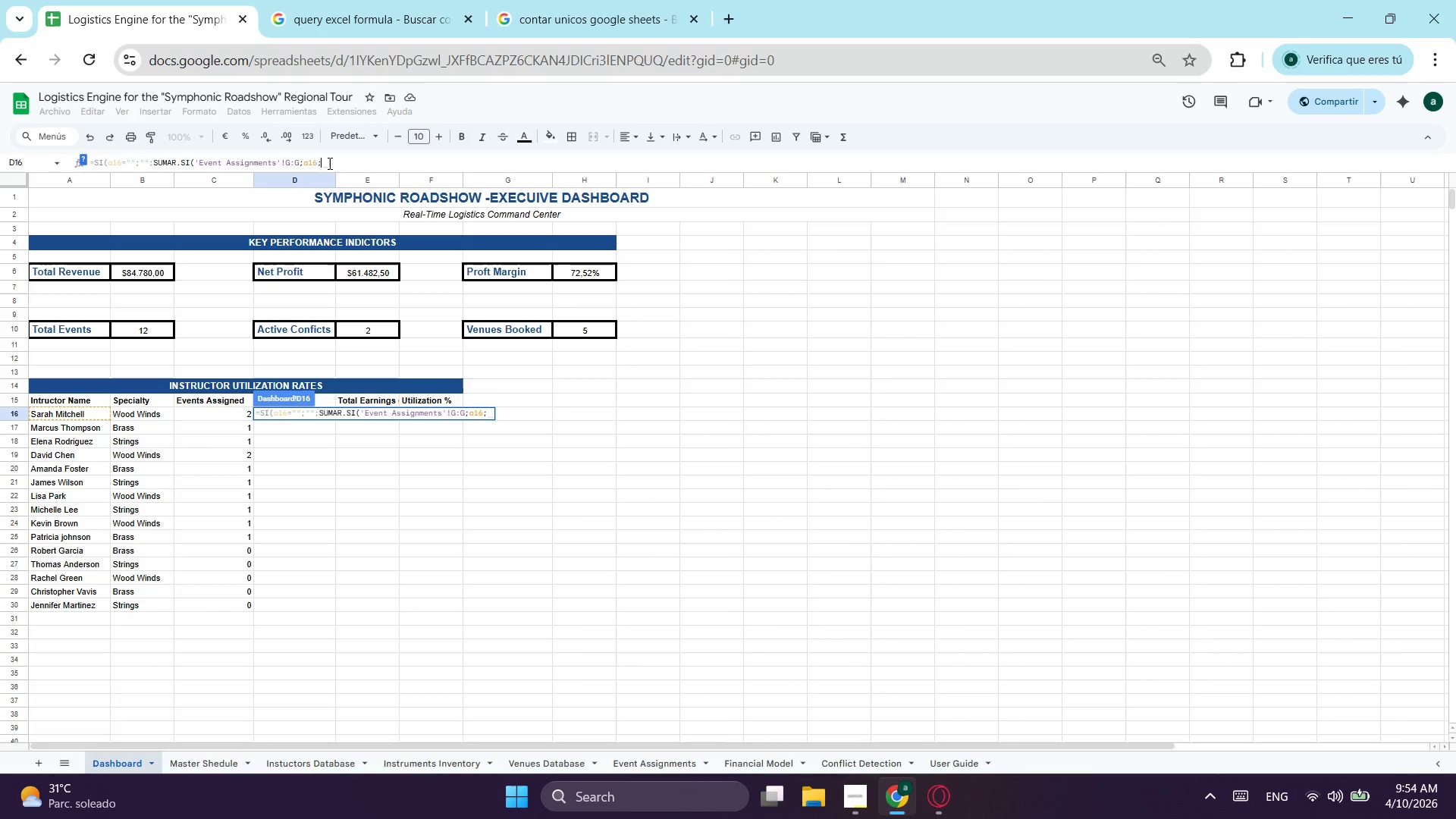 
left_click_drag(start_coordinate=[284, 161], to_coordinate=[196, 163])
 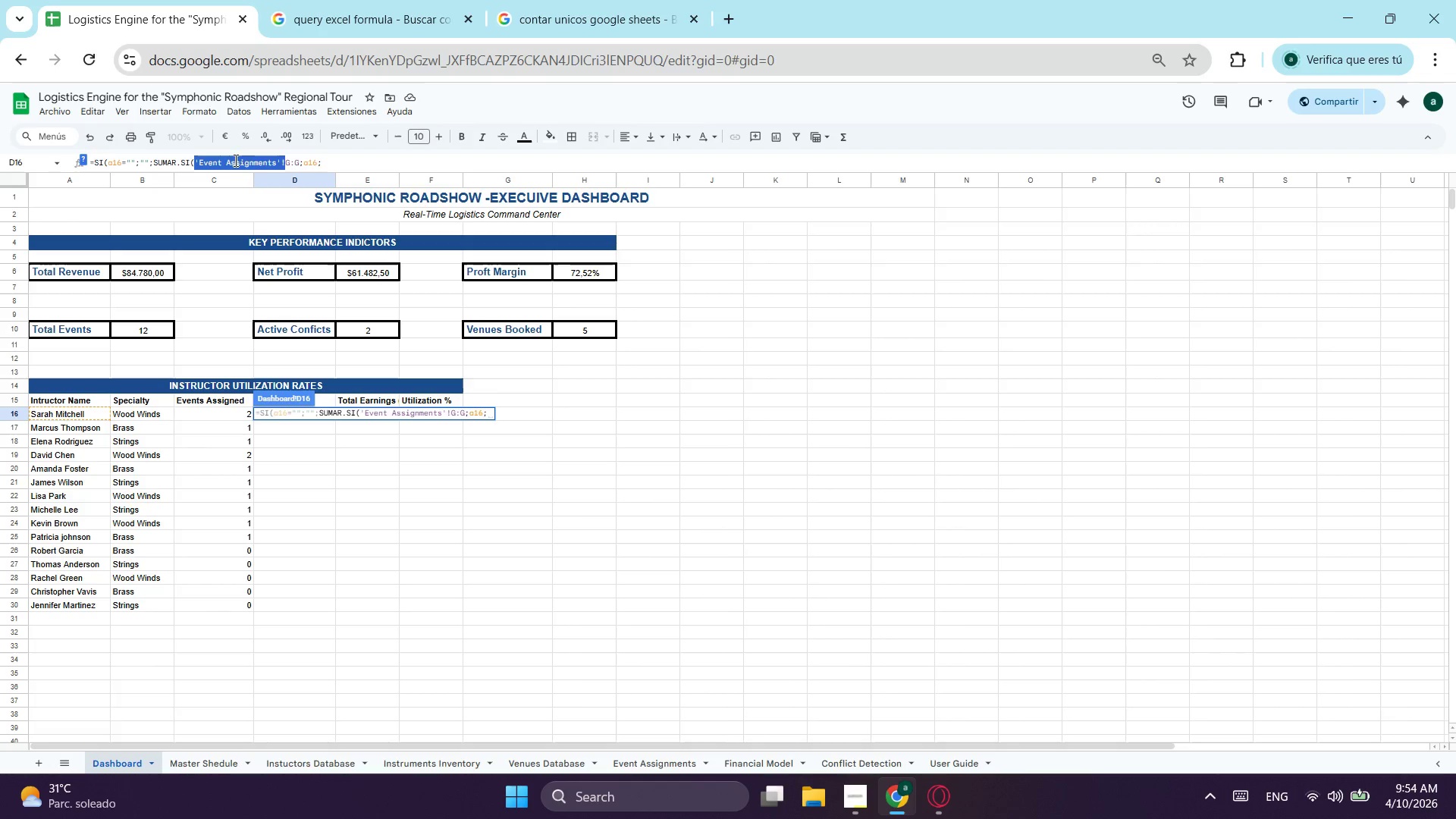 
key(Control+ControlLeft)
 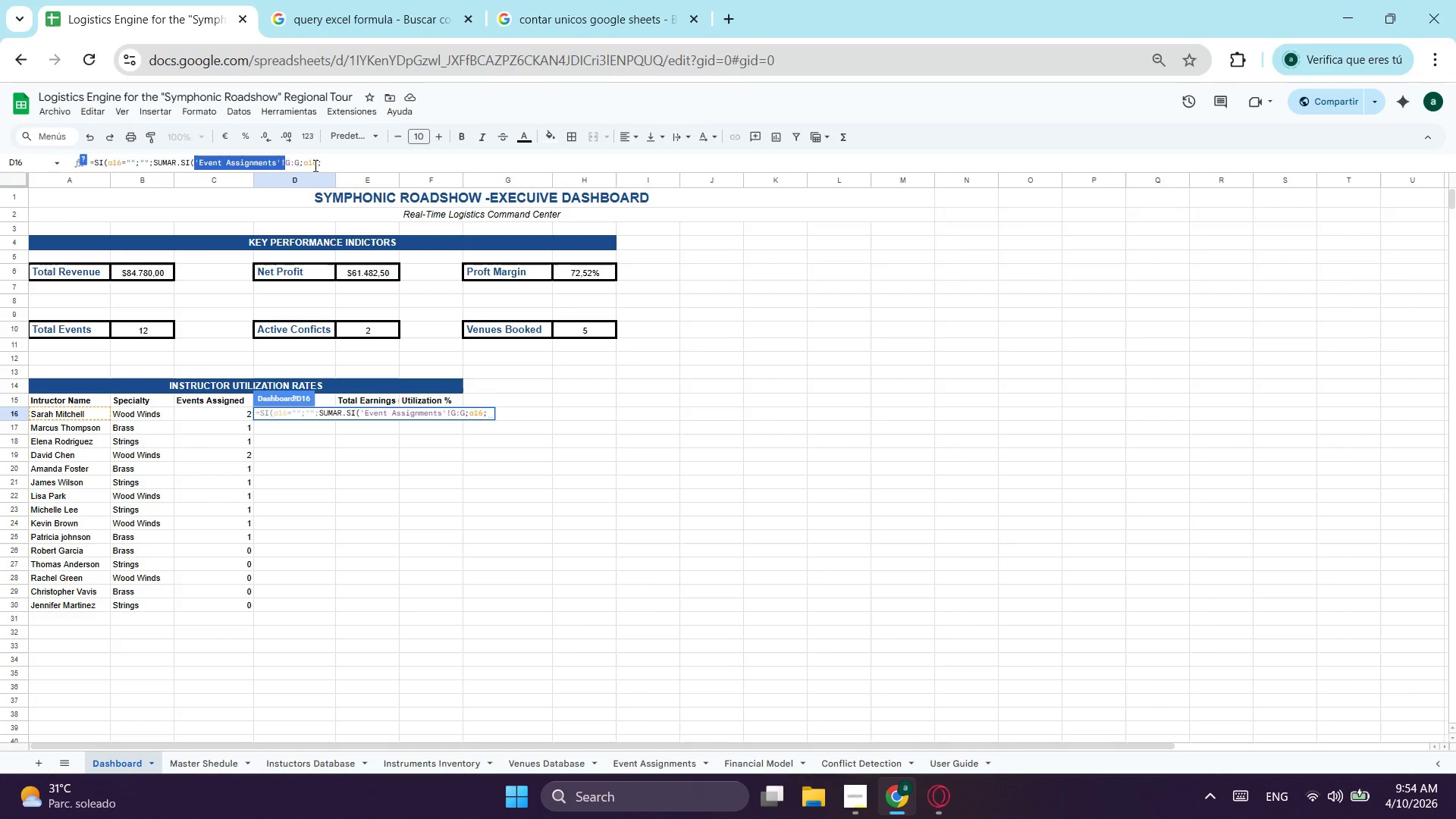 
key(Control+C)
 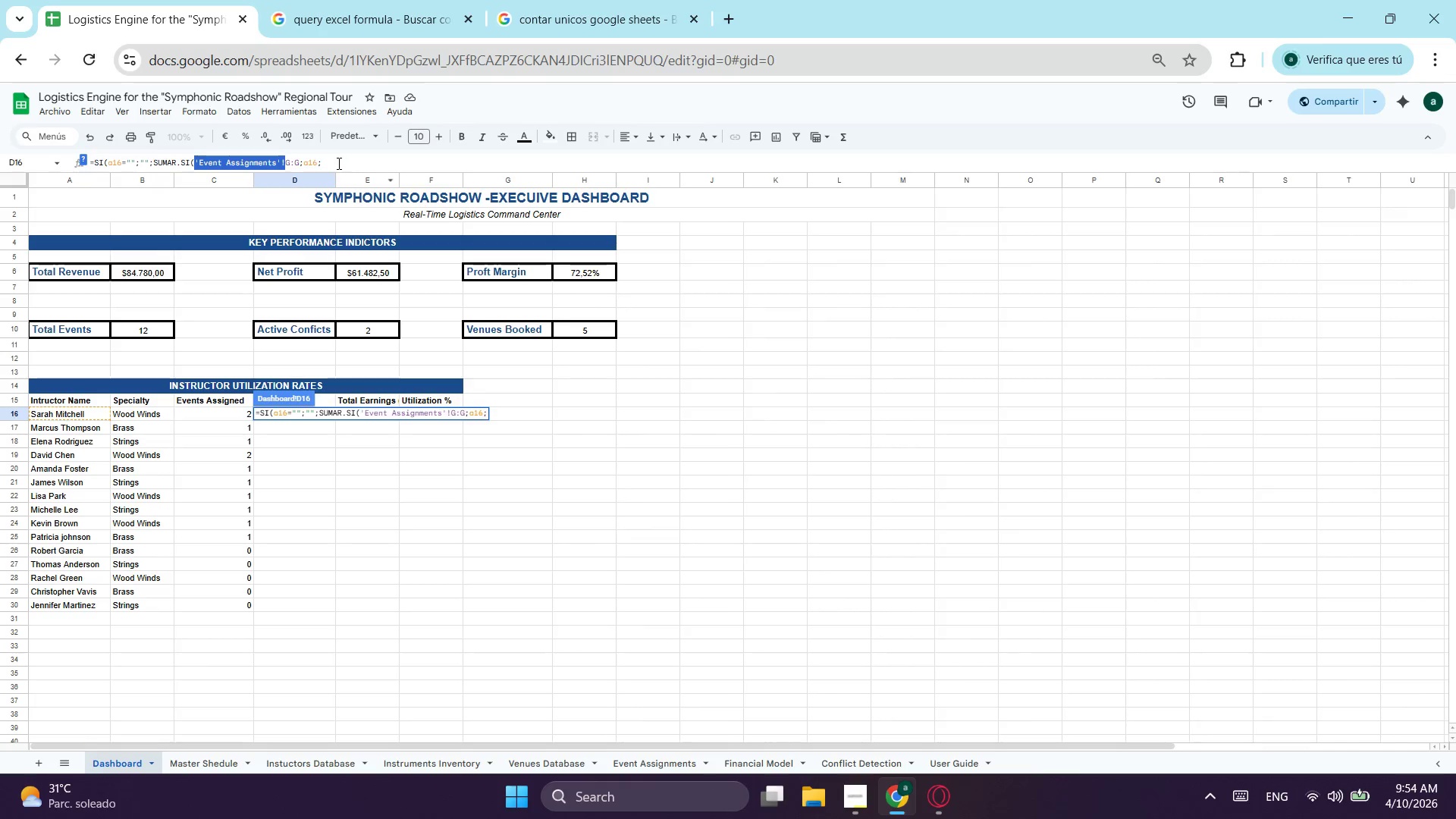 
left_click([337, 163])
 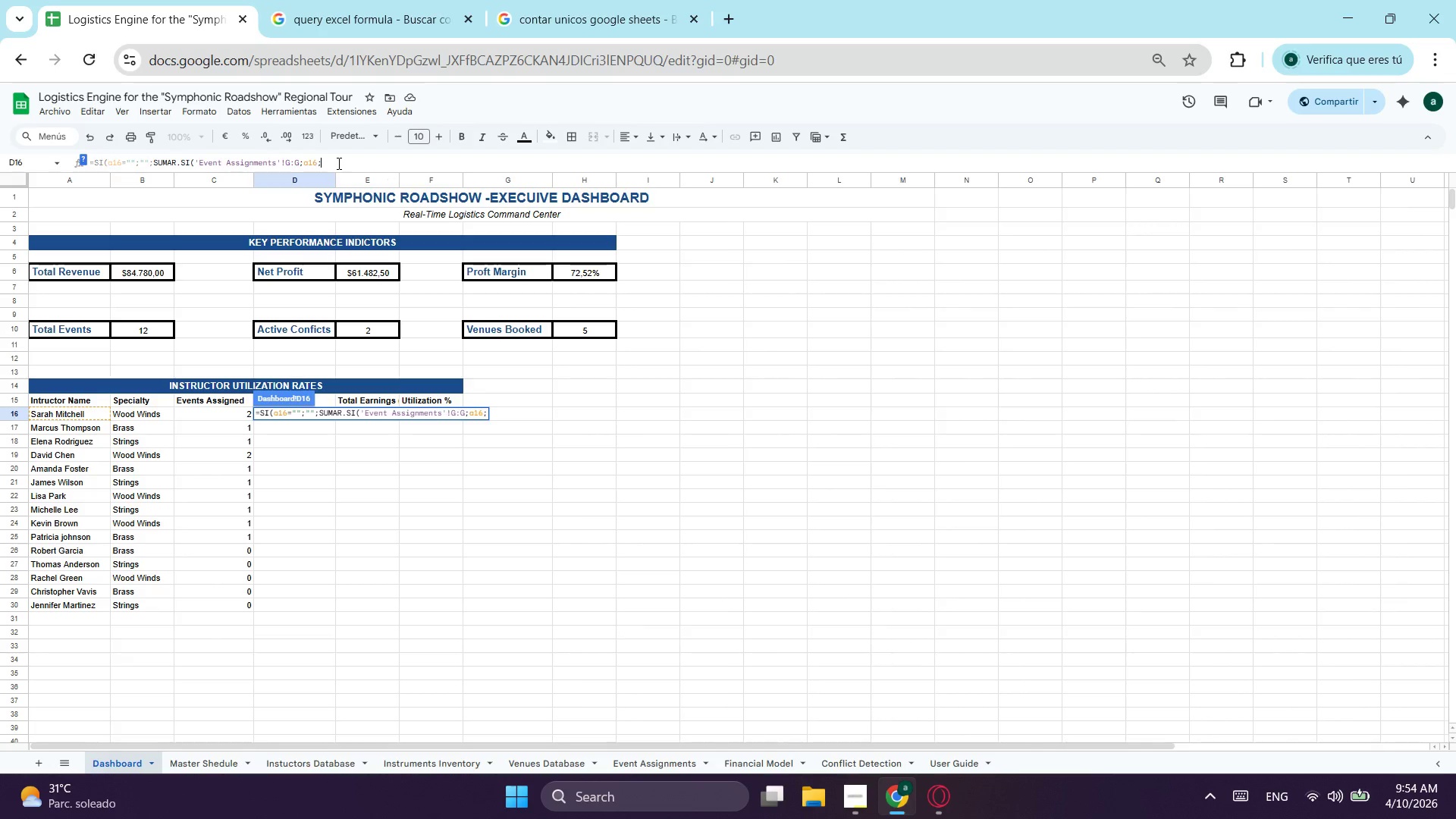 
key(Control+ControlLeft)
 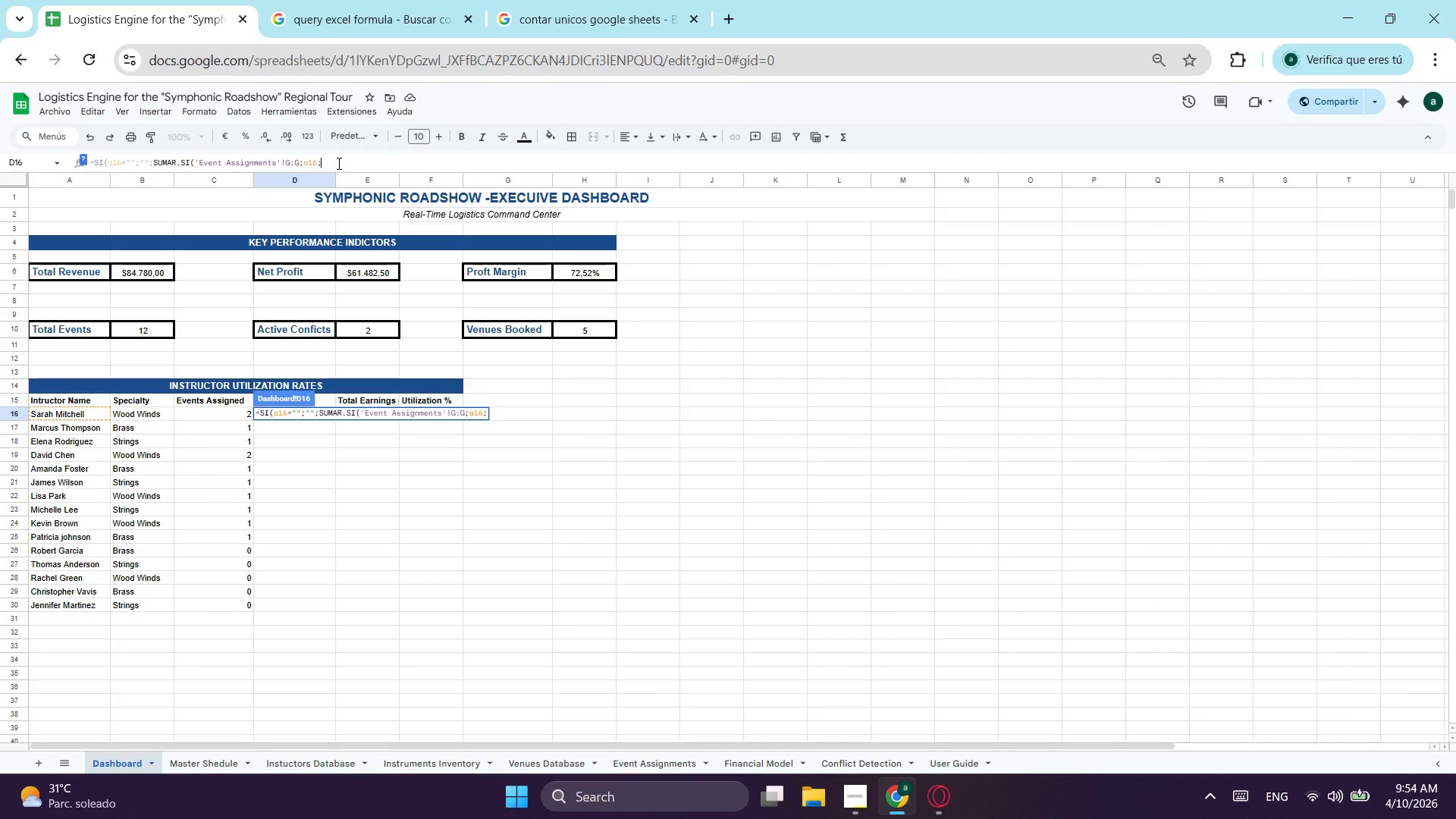 
key(Control+V)
 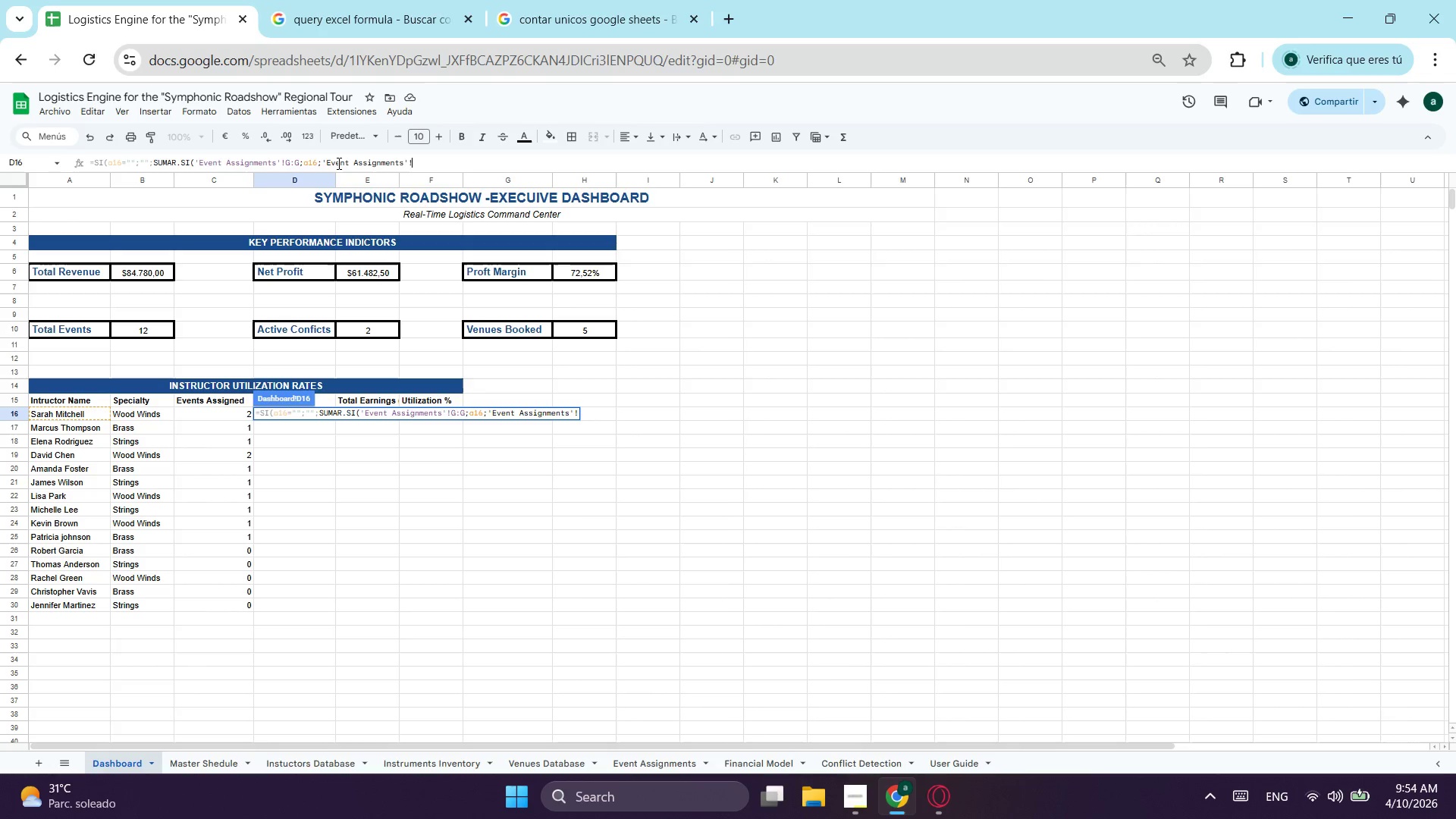 
type(J:J)))
 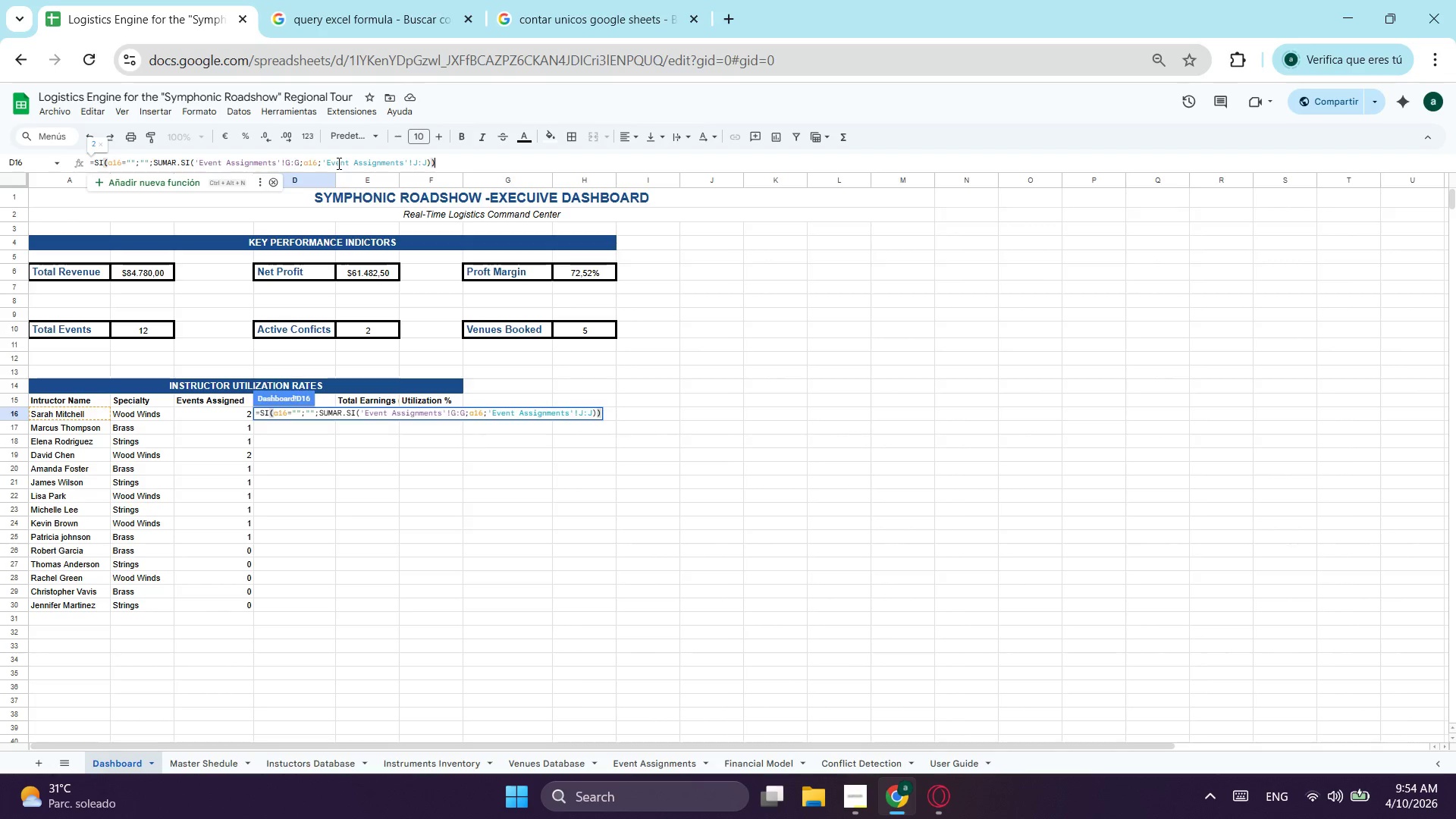 
 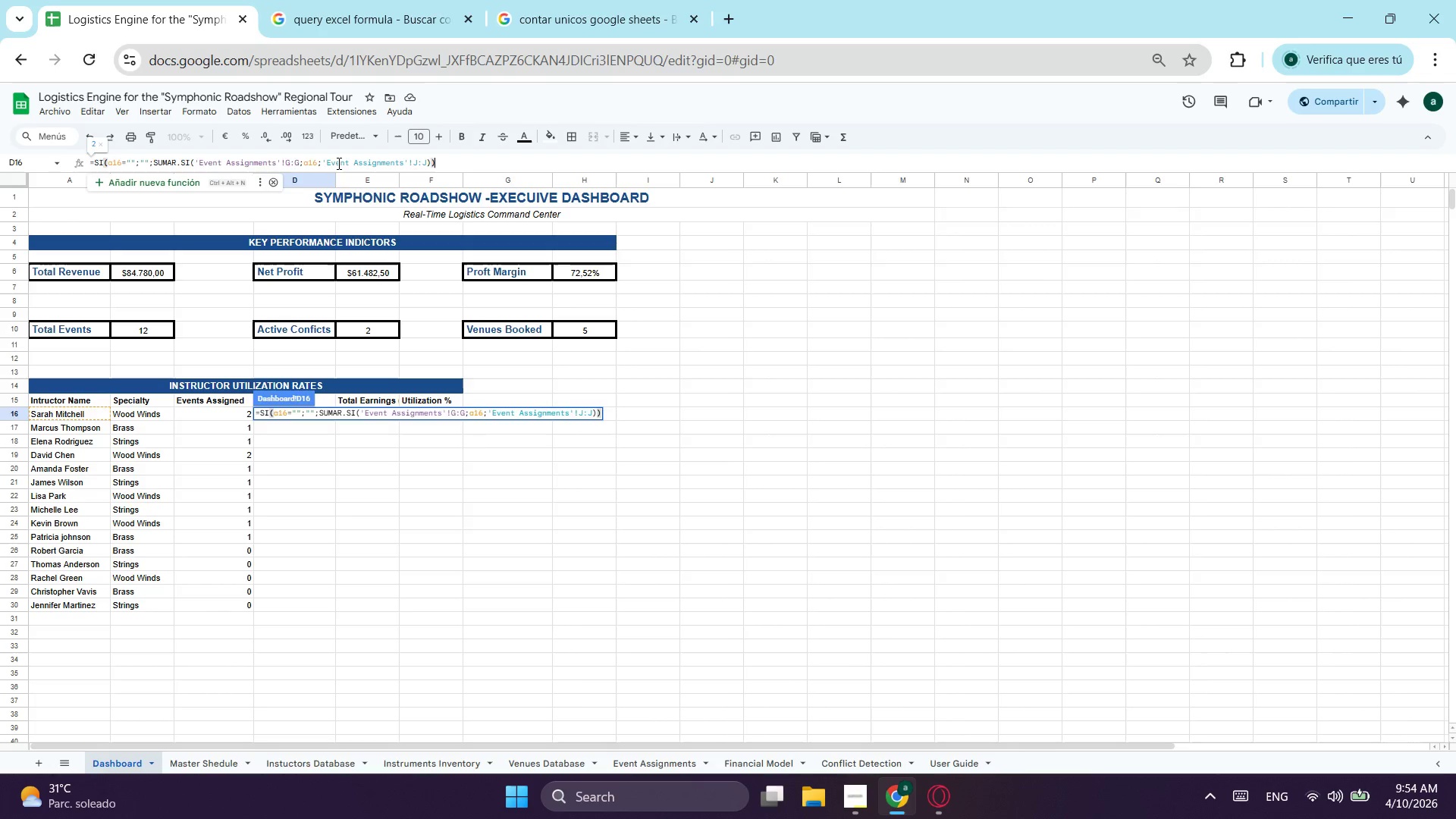 
key(Enter)
 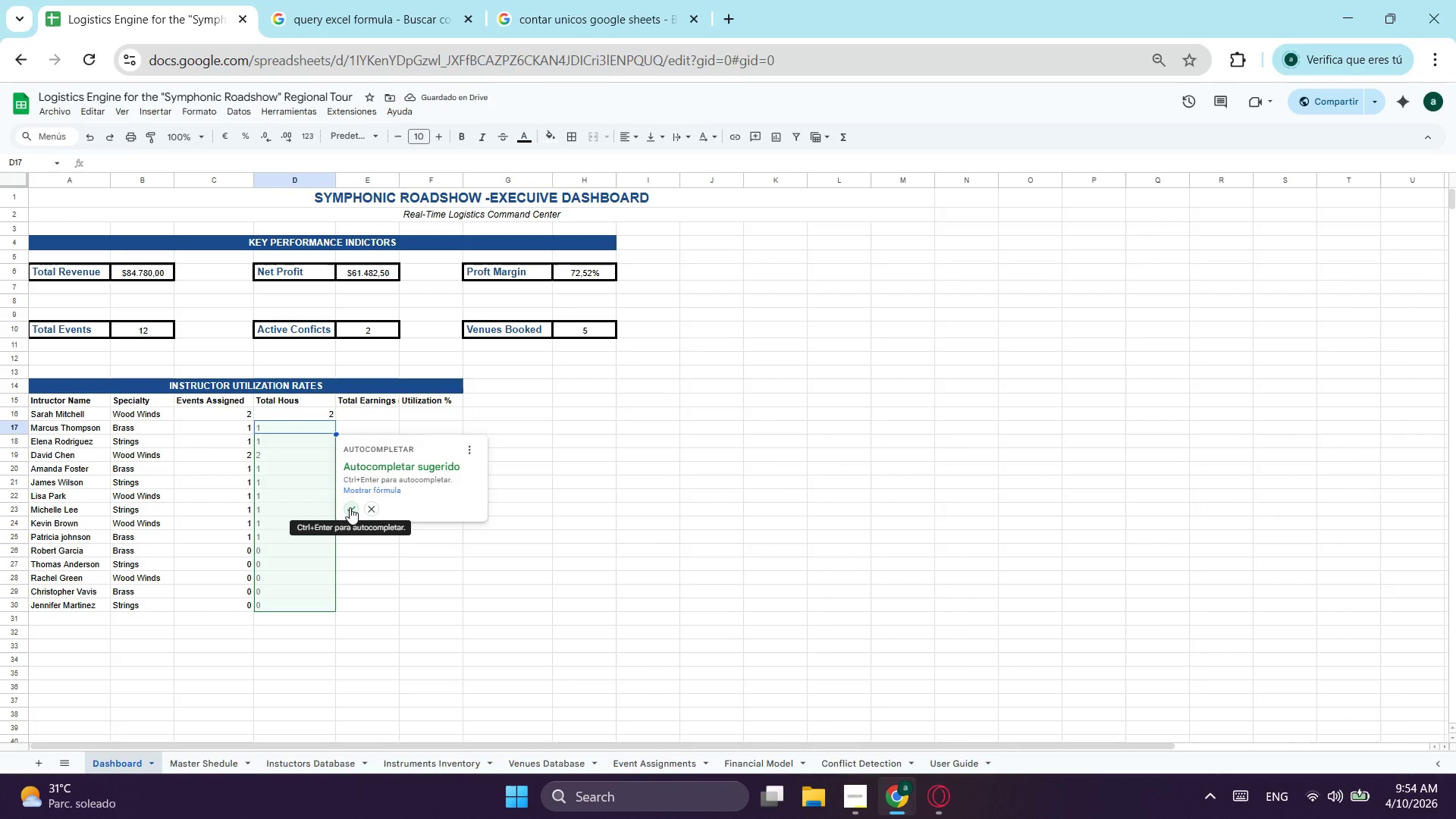 
left_click([350, 507])
 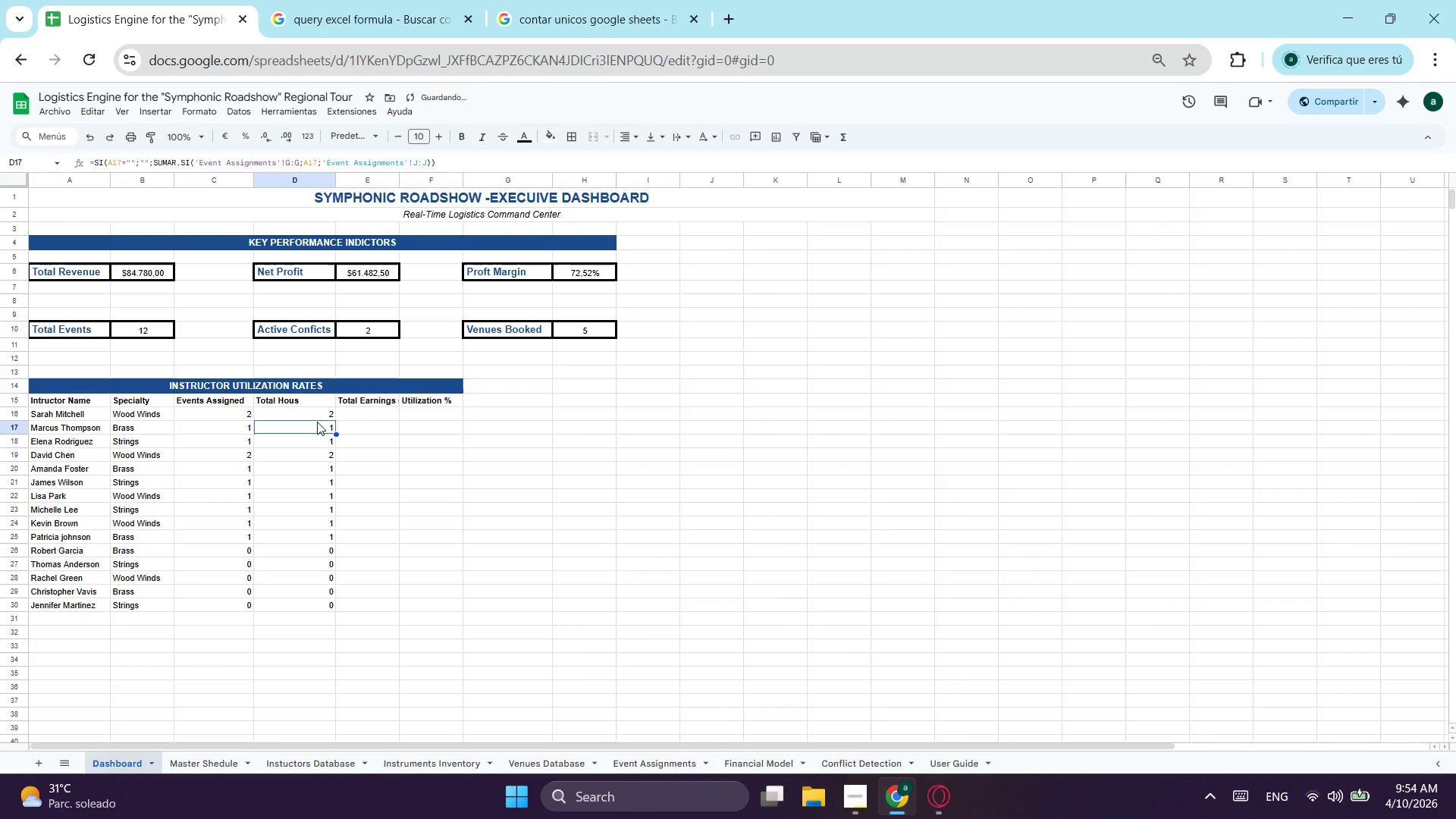 
left_click([317, 419])
 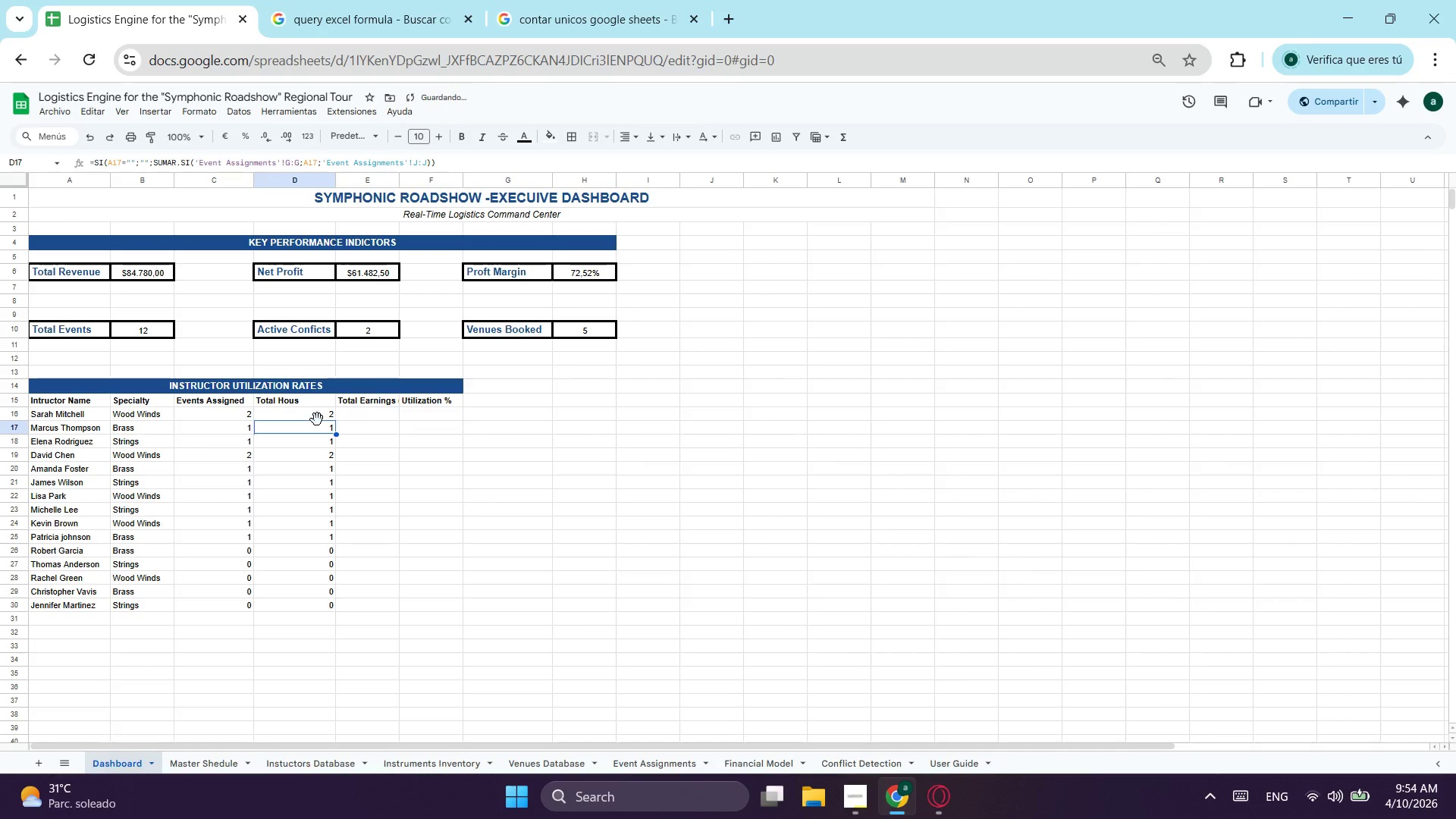 
left_click([317, 419])
 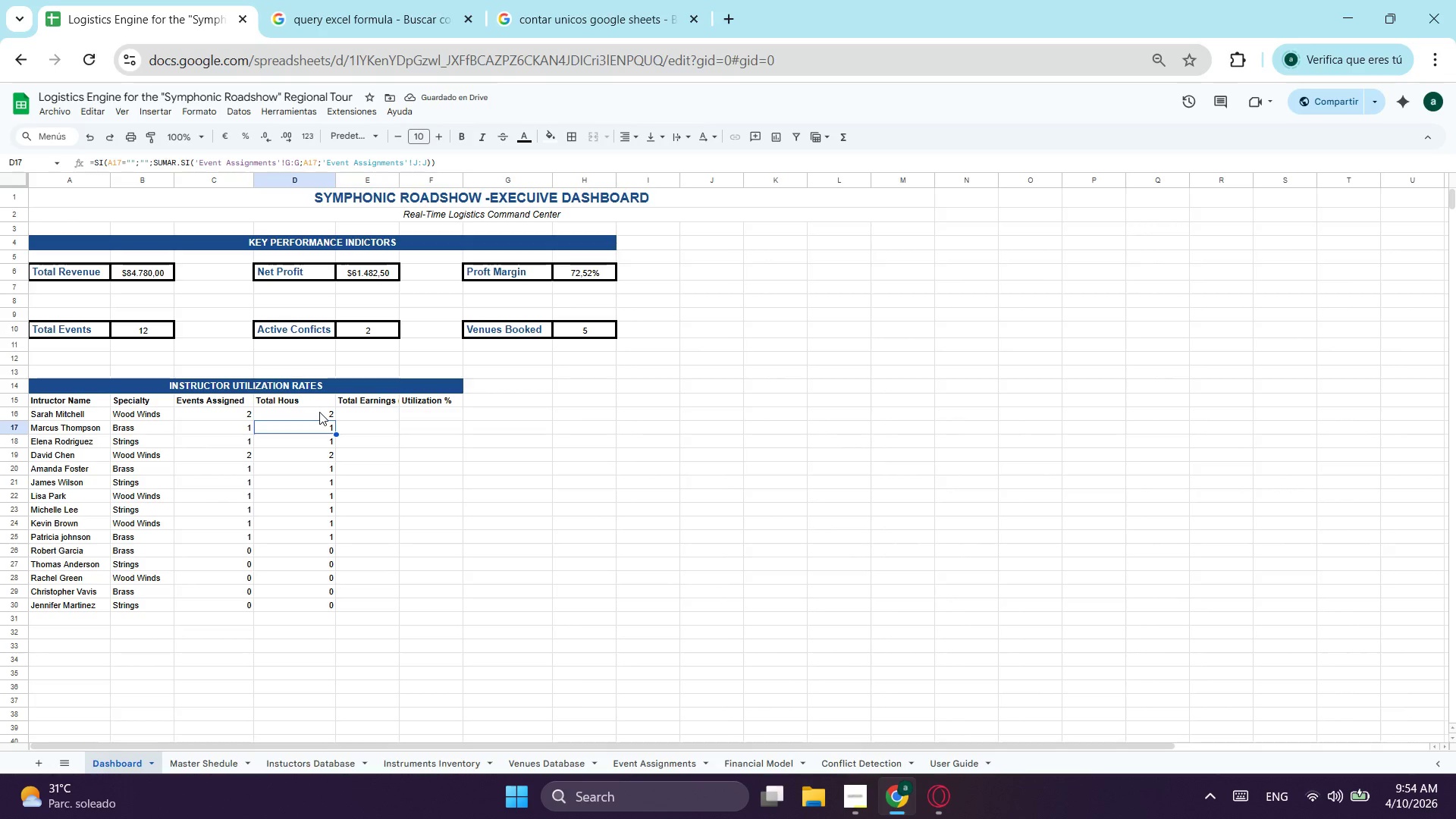 
left_click([319, 412])
 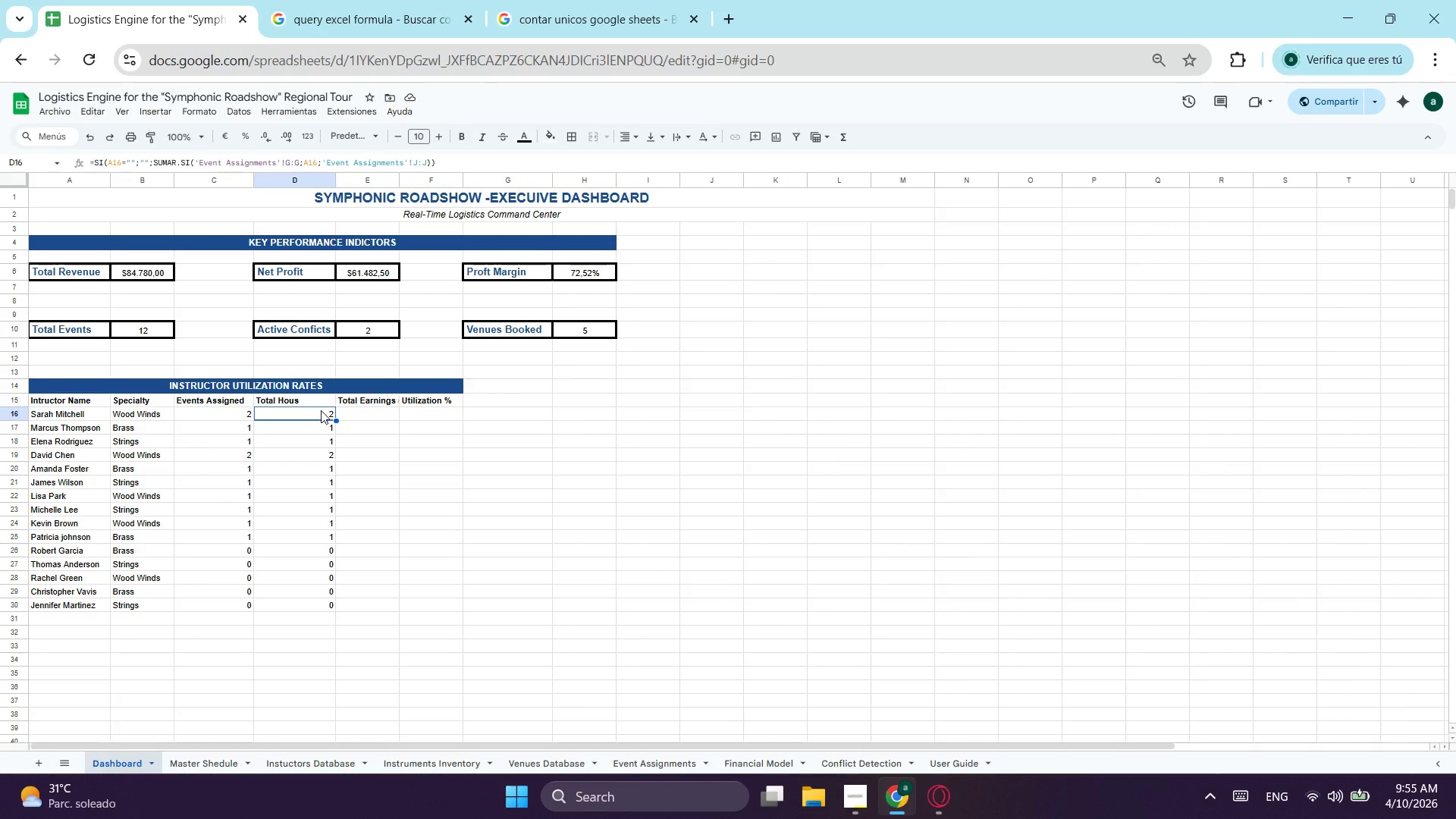 
wait(9.52)
 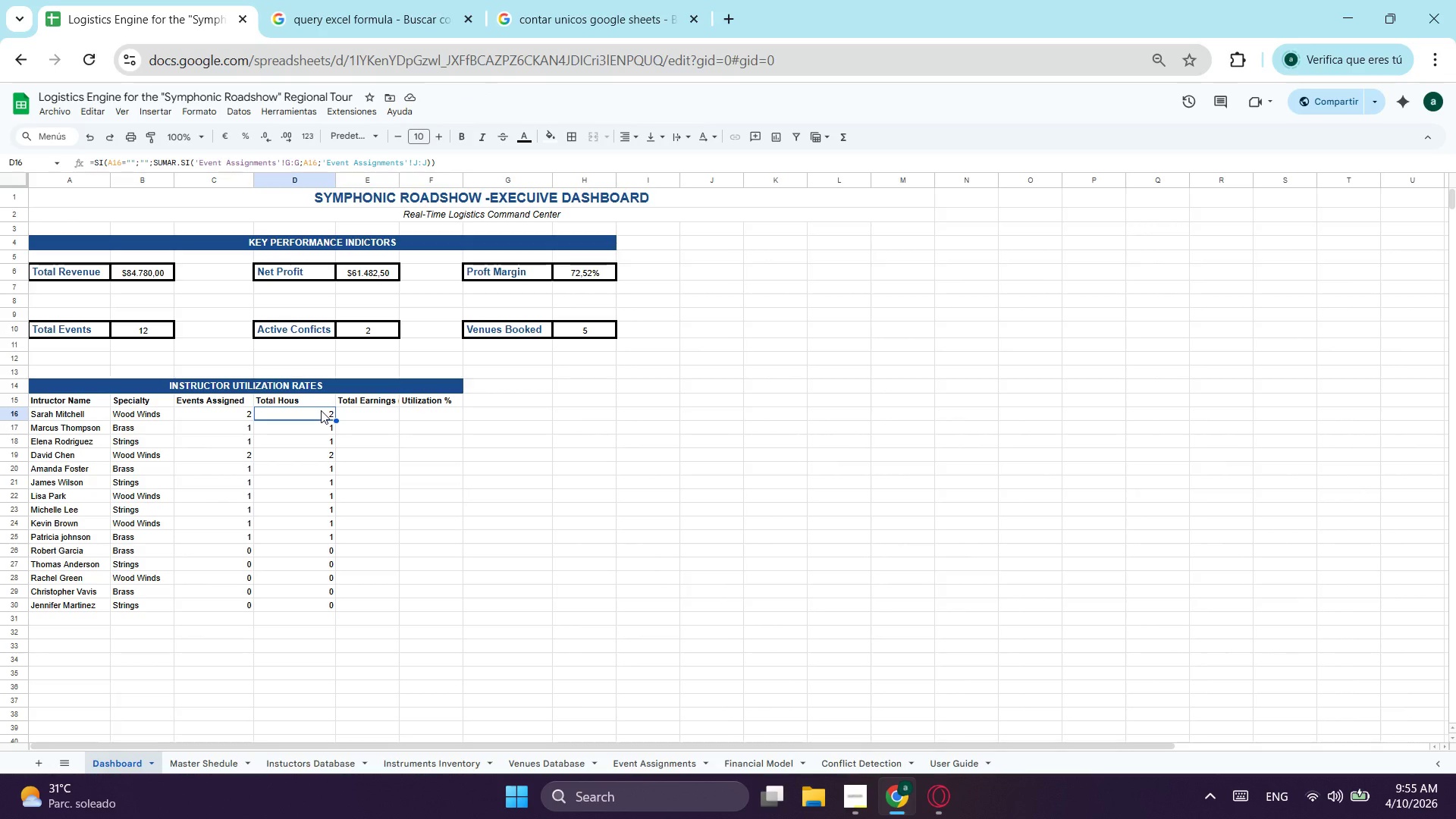 
left_click([666, 766])
 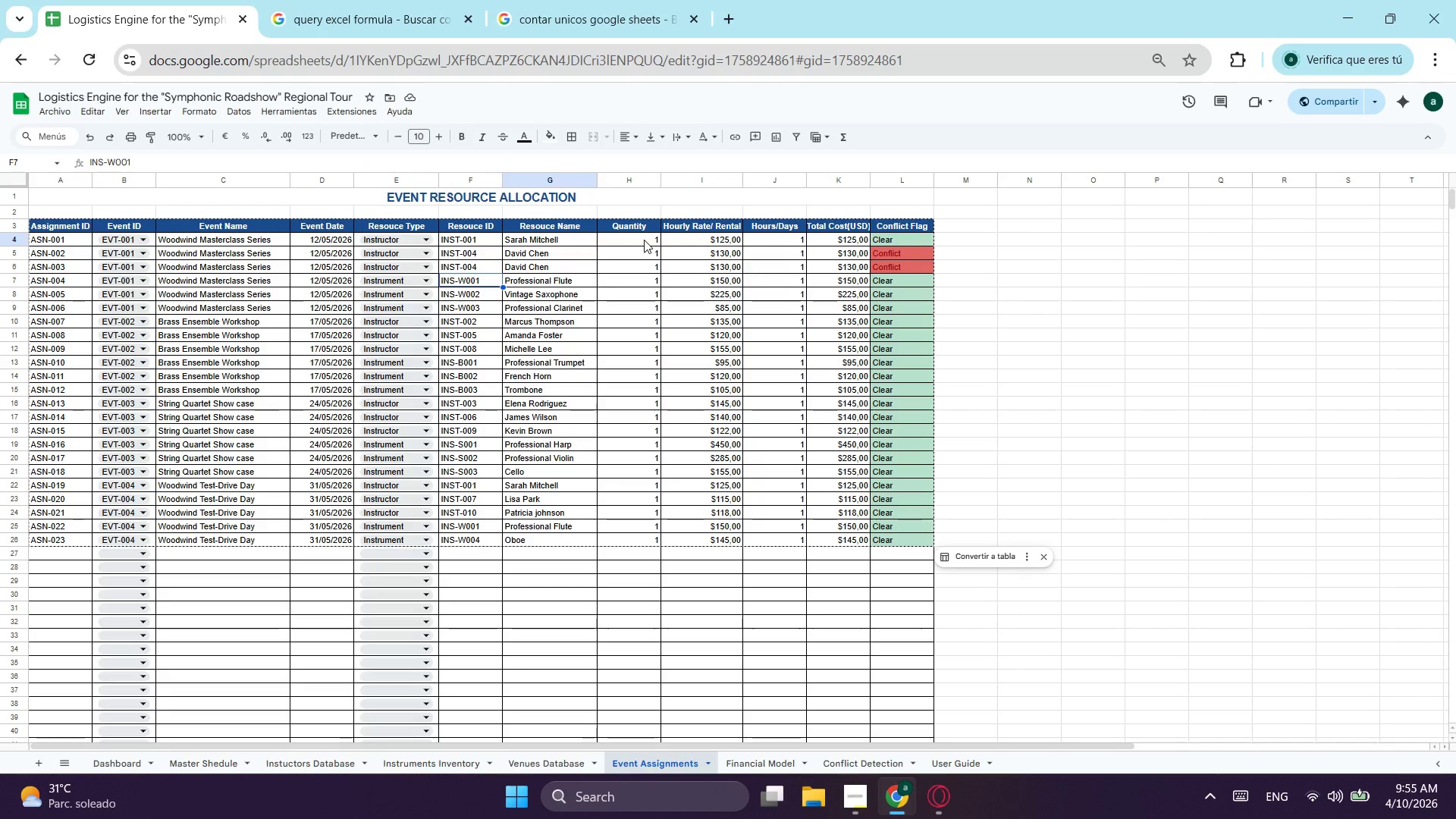 
wait(6.31)
 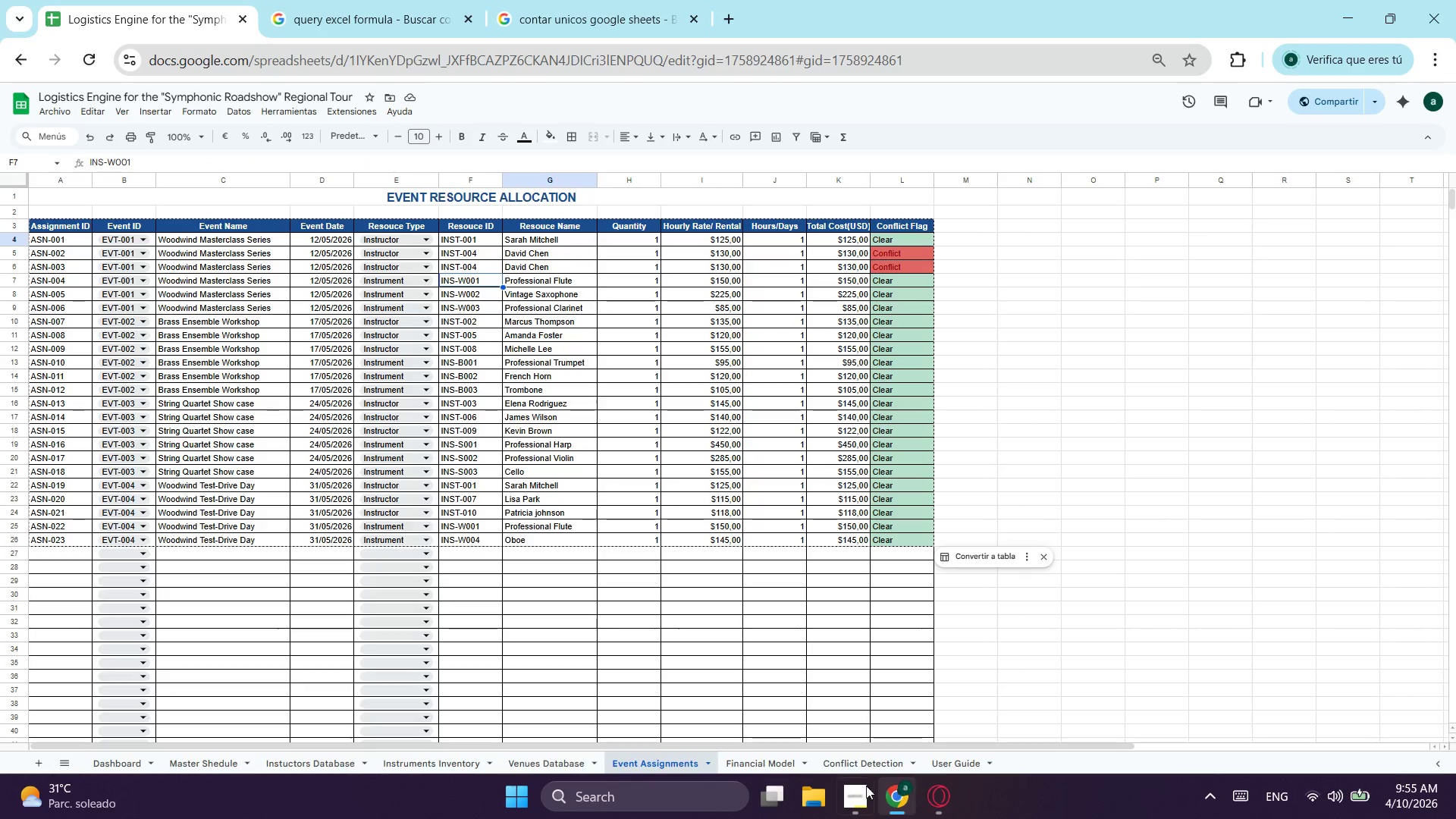 
left_click([648, 262])
 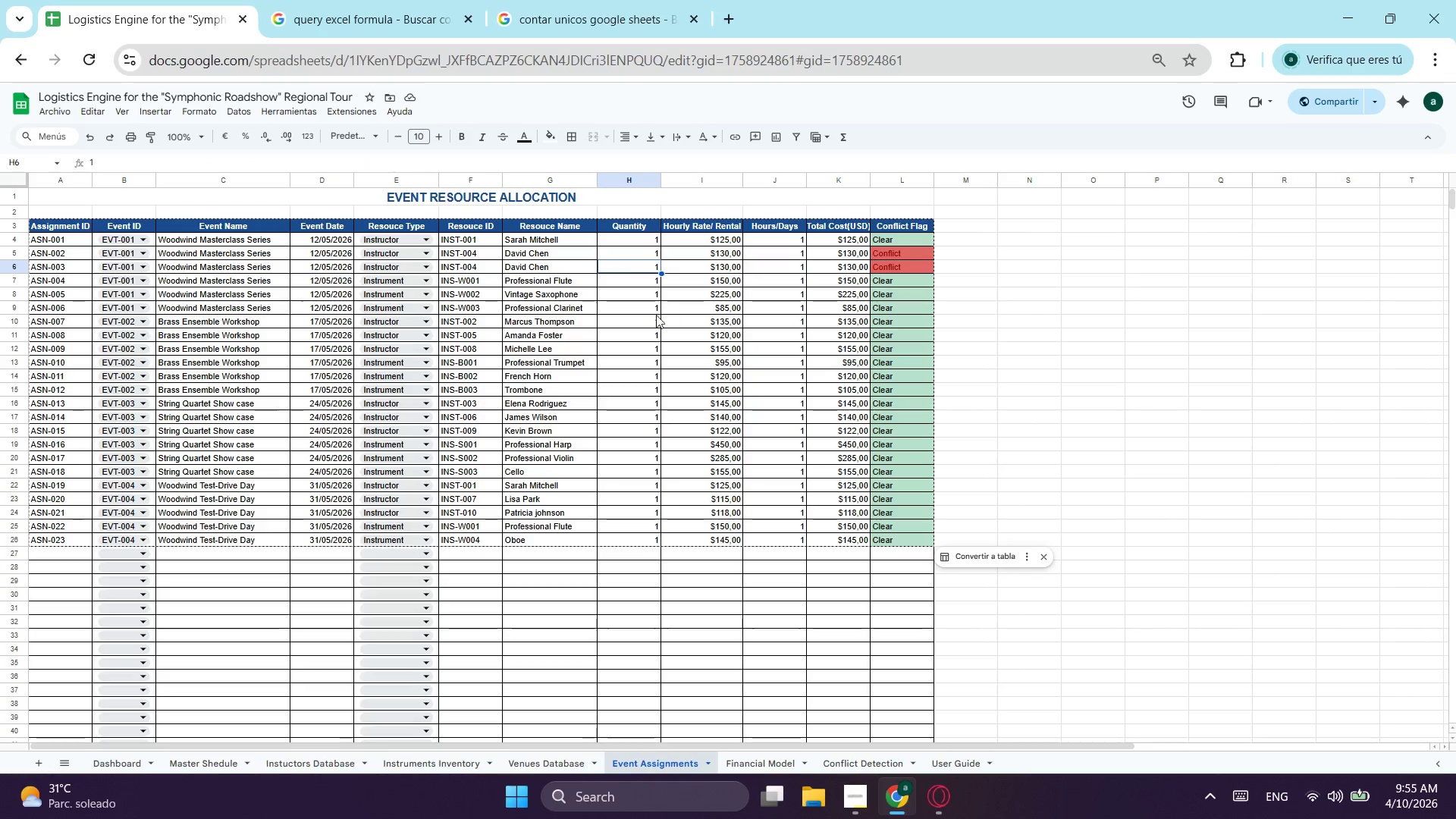 
key(2)
 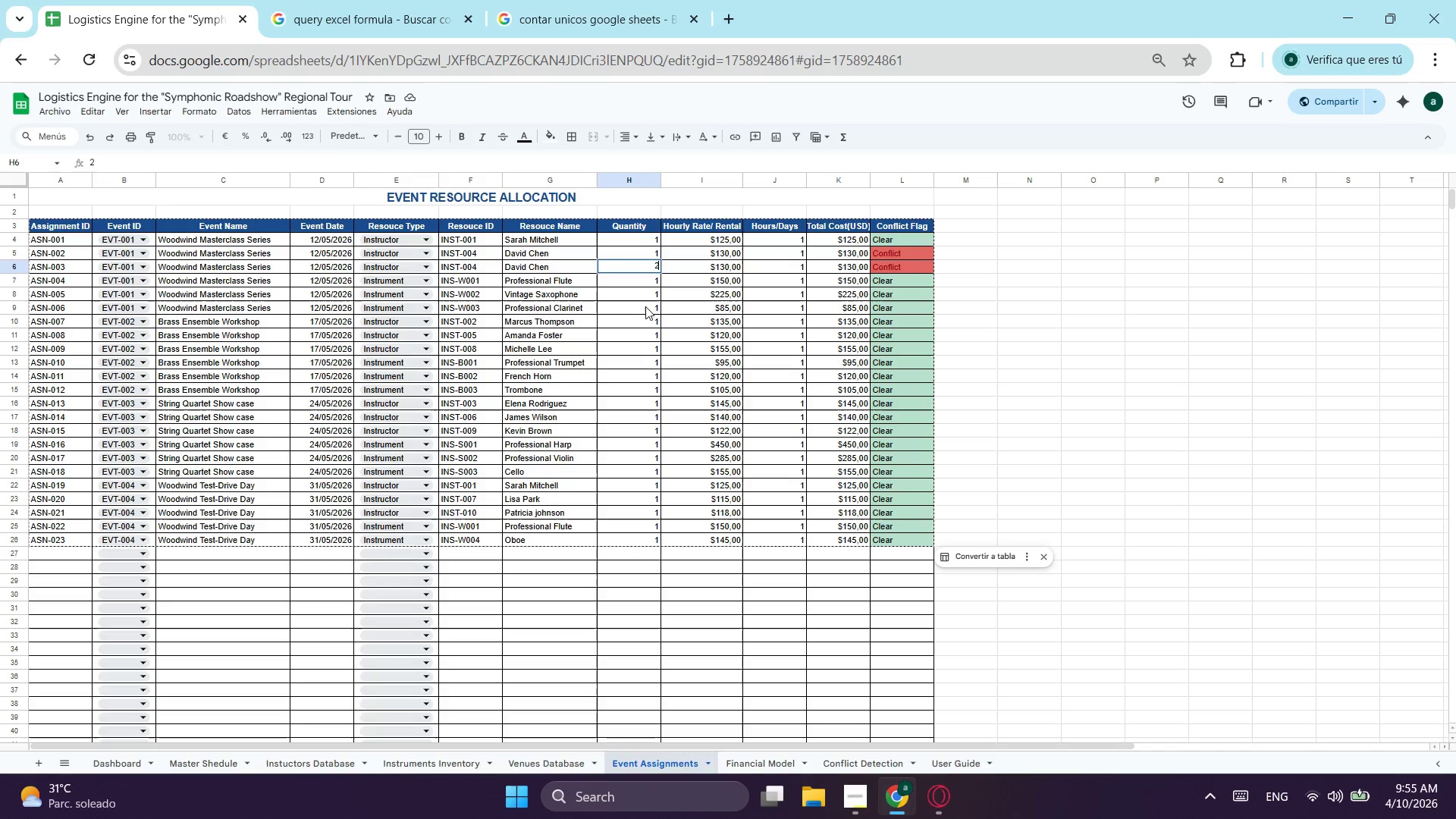 
left_click([646, 308])
 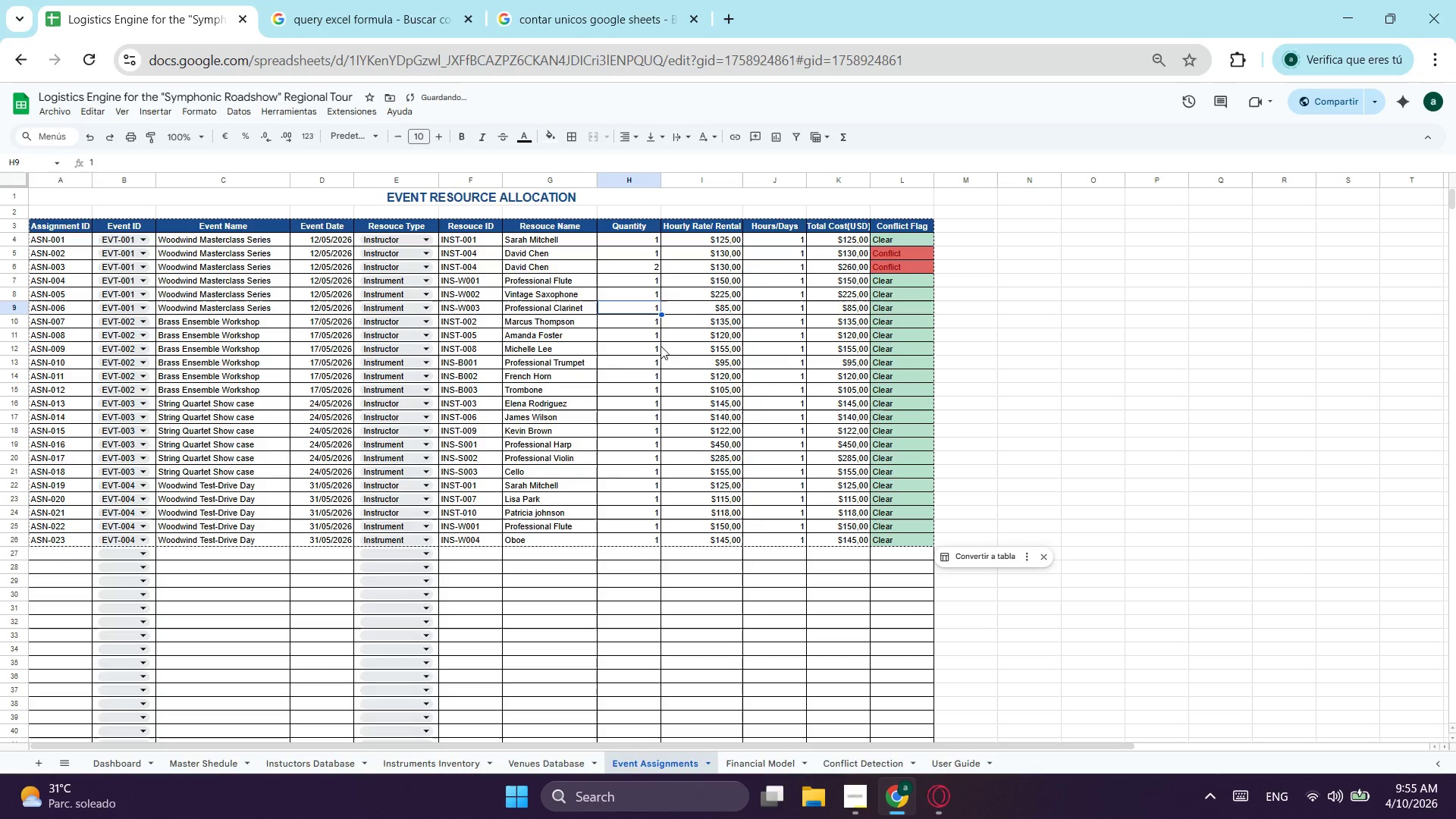 
key(3)
 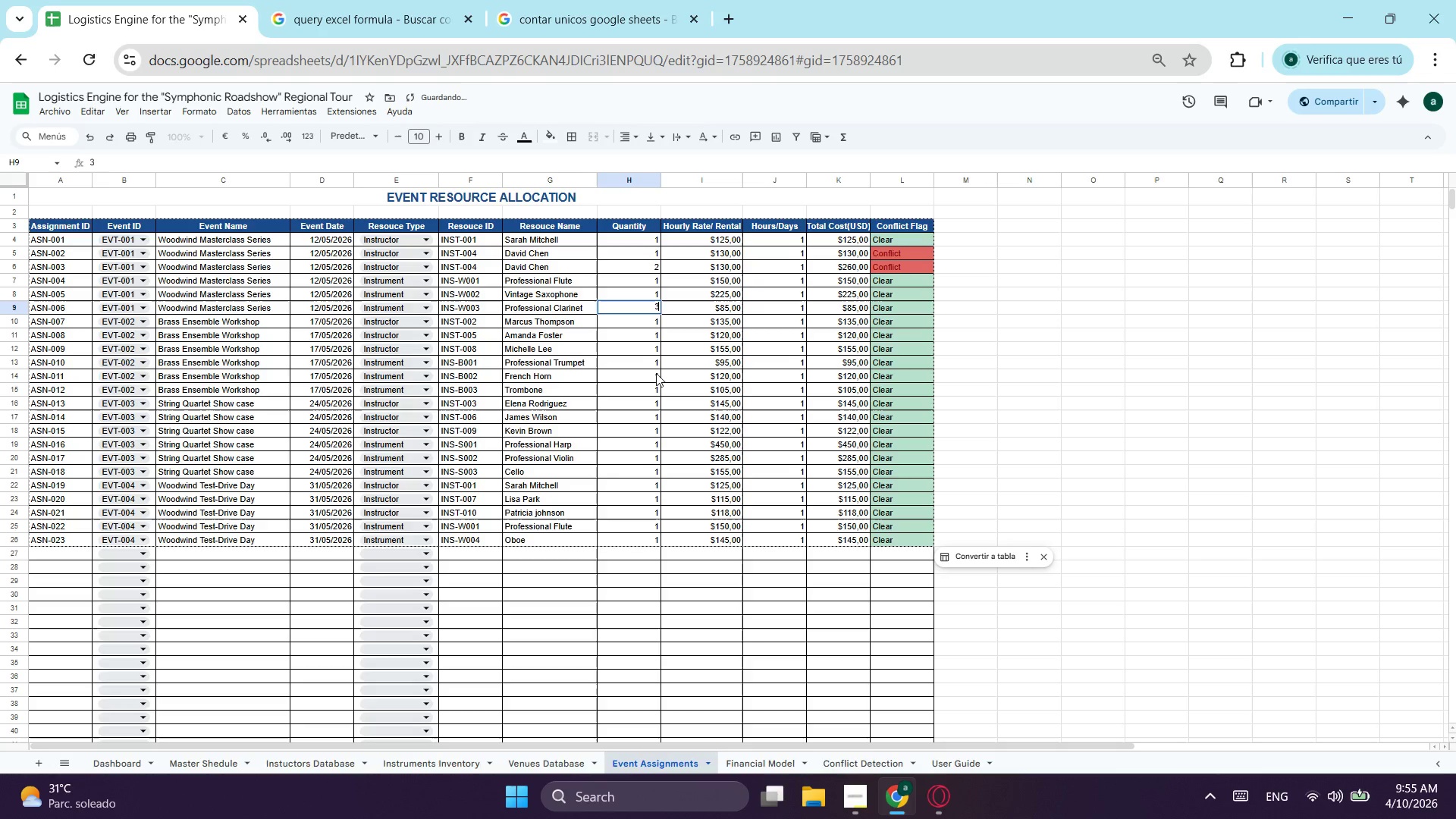 
left_click([656, 373])
 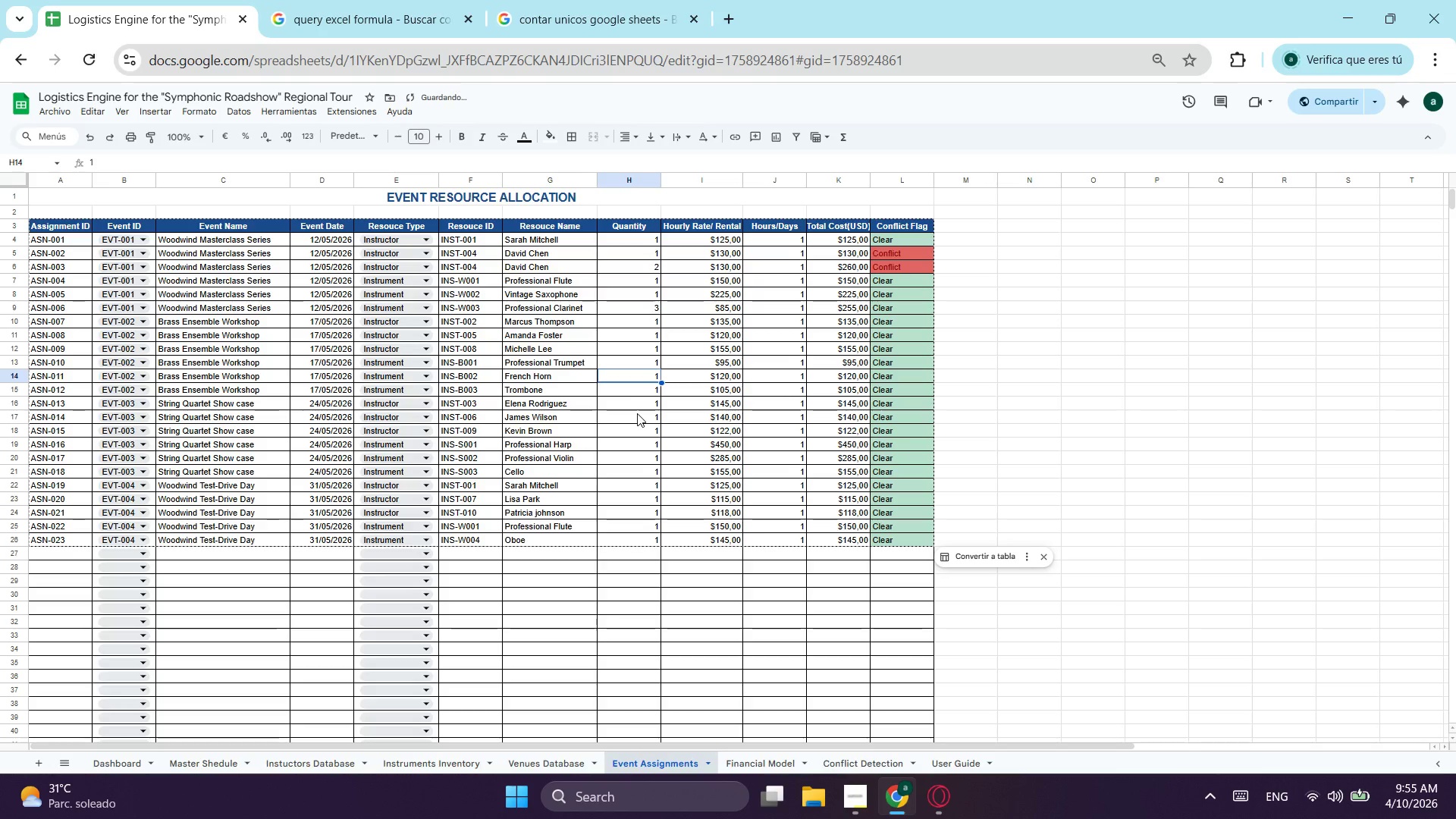 
key(4)
 